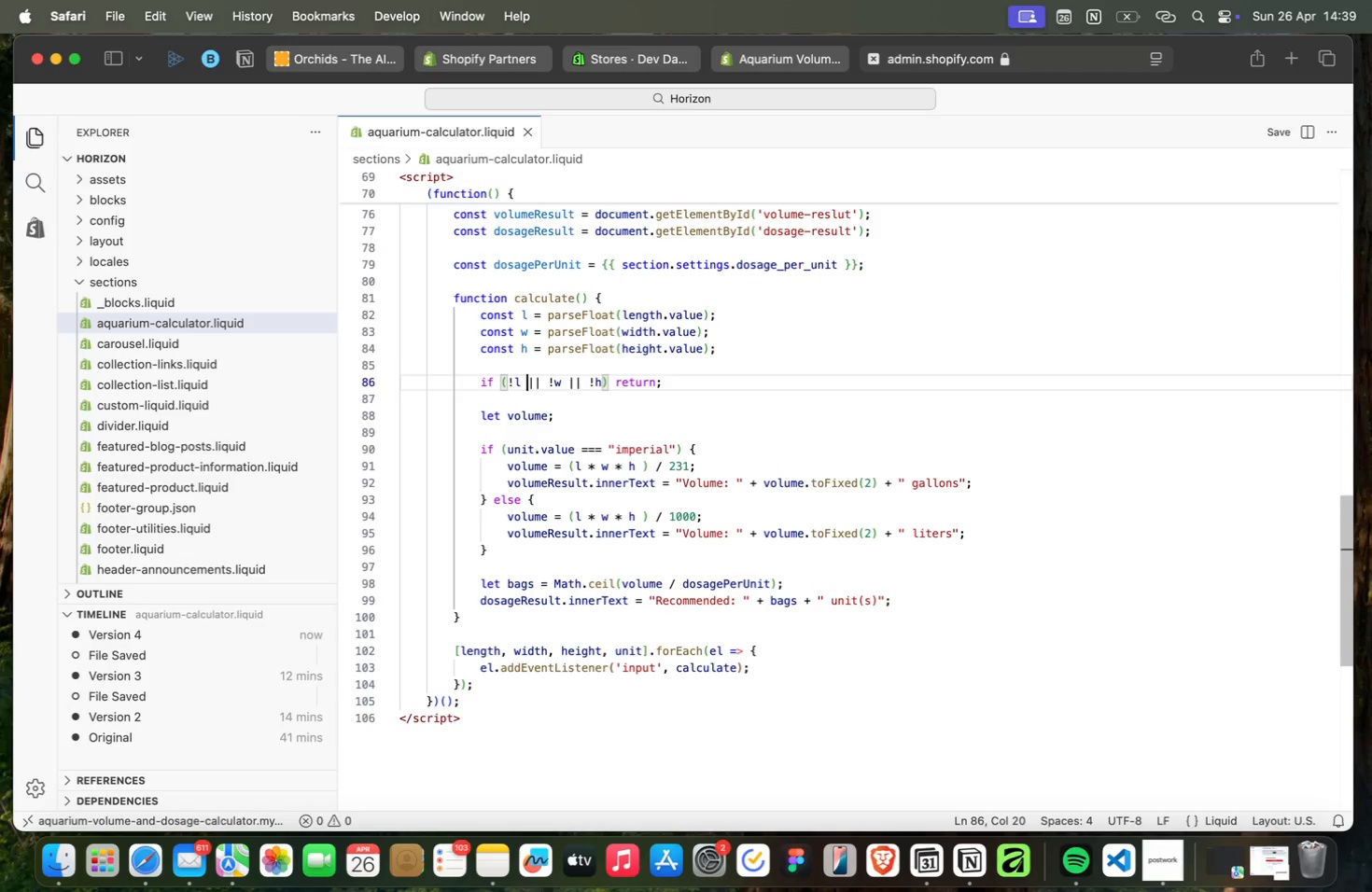 
wait(40.55)
 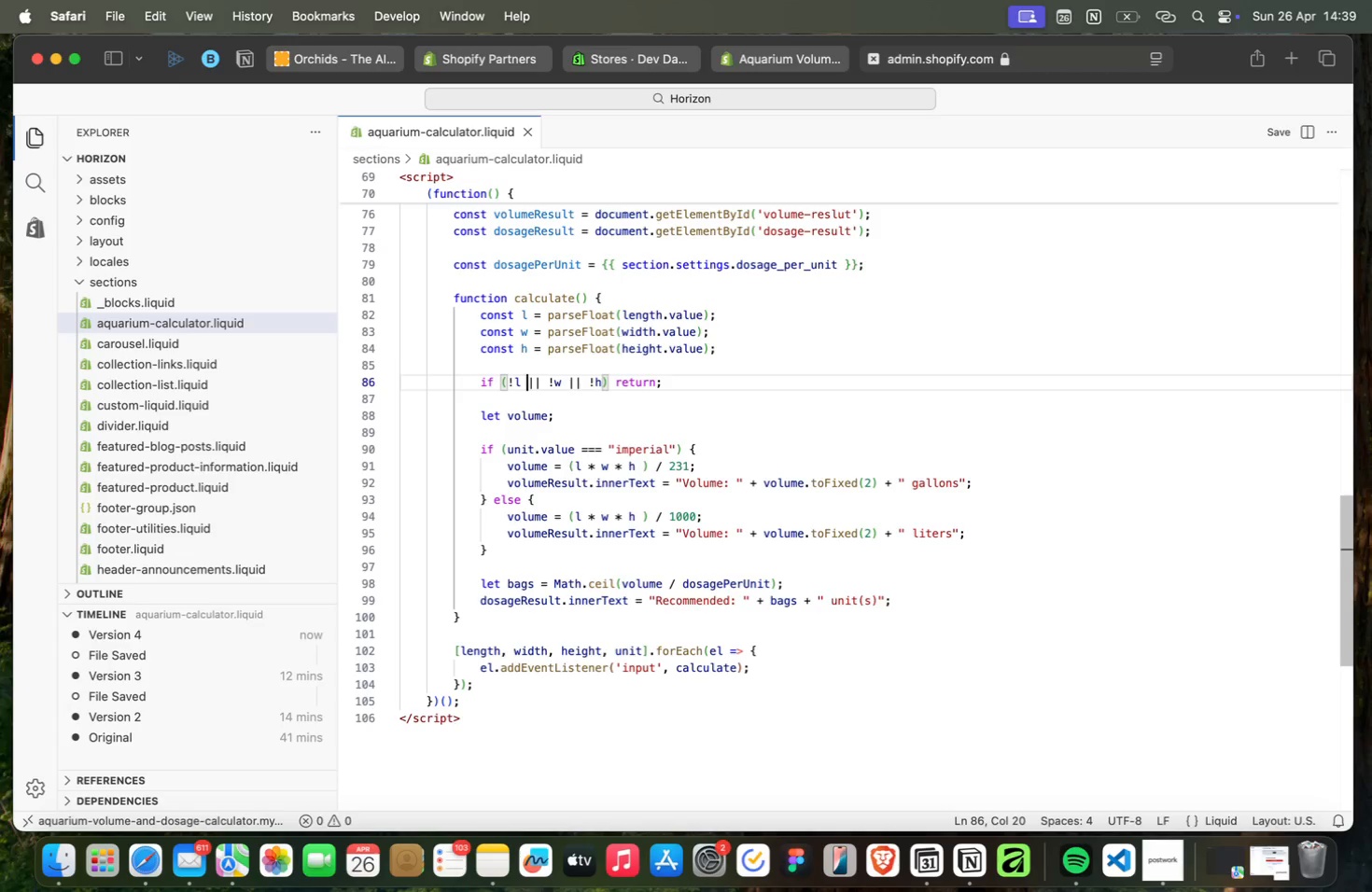 
key(ArrowDown)
 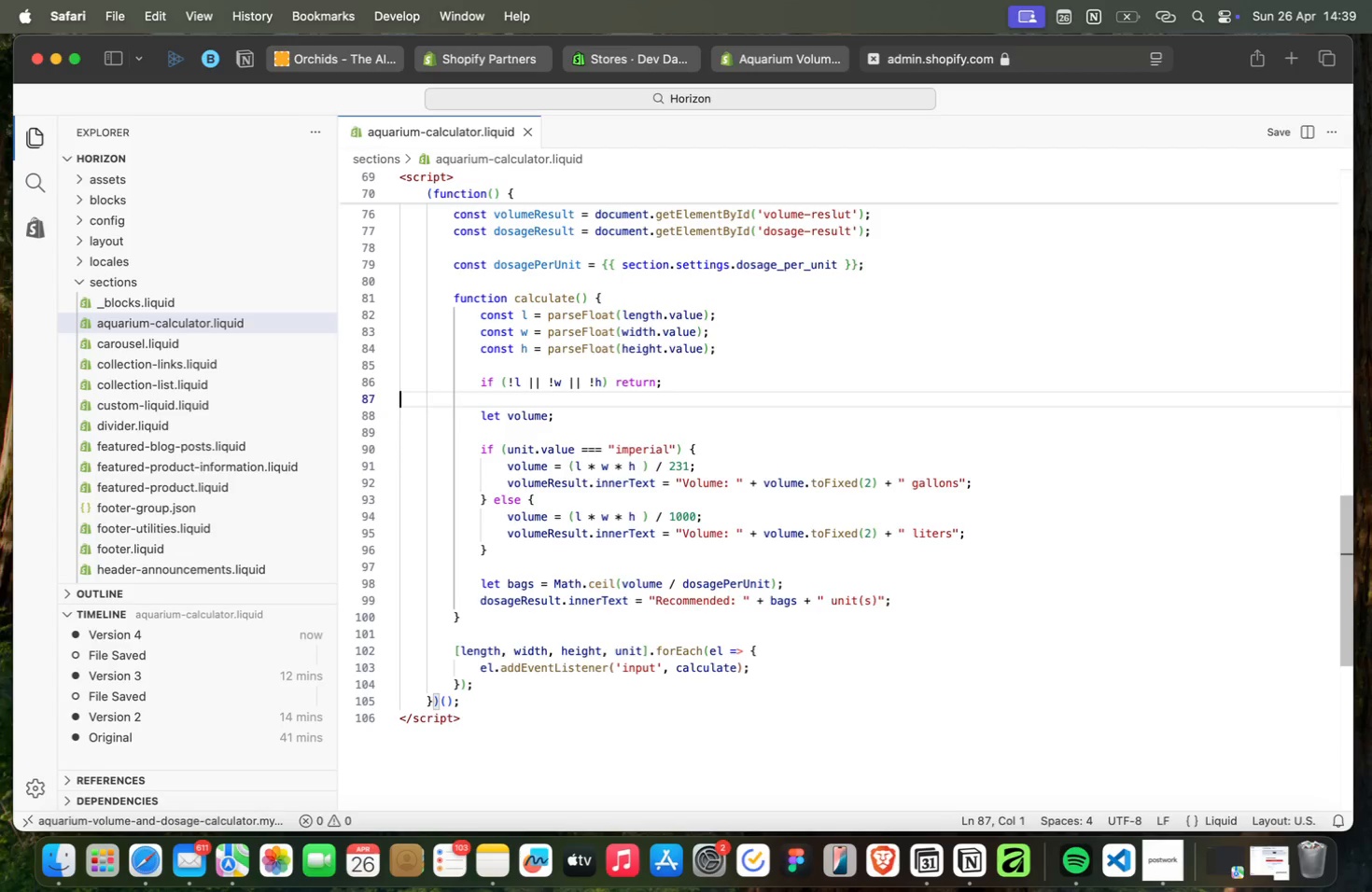 
key(ArrowDown)
 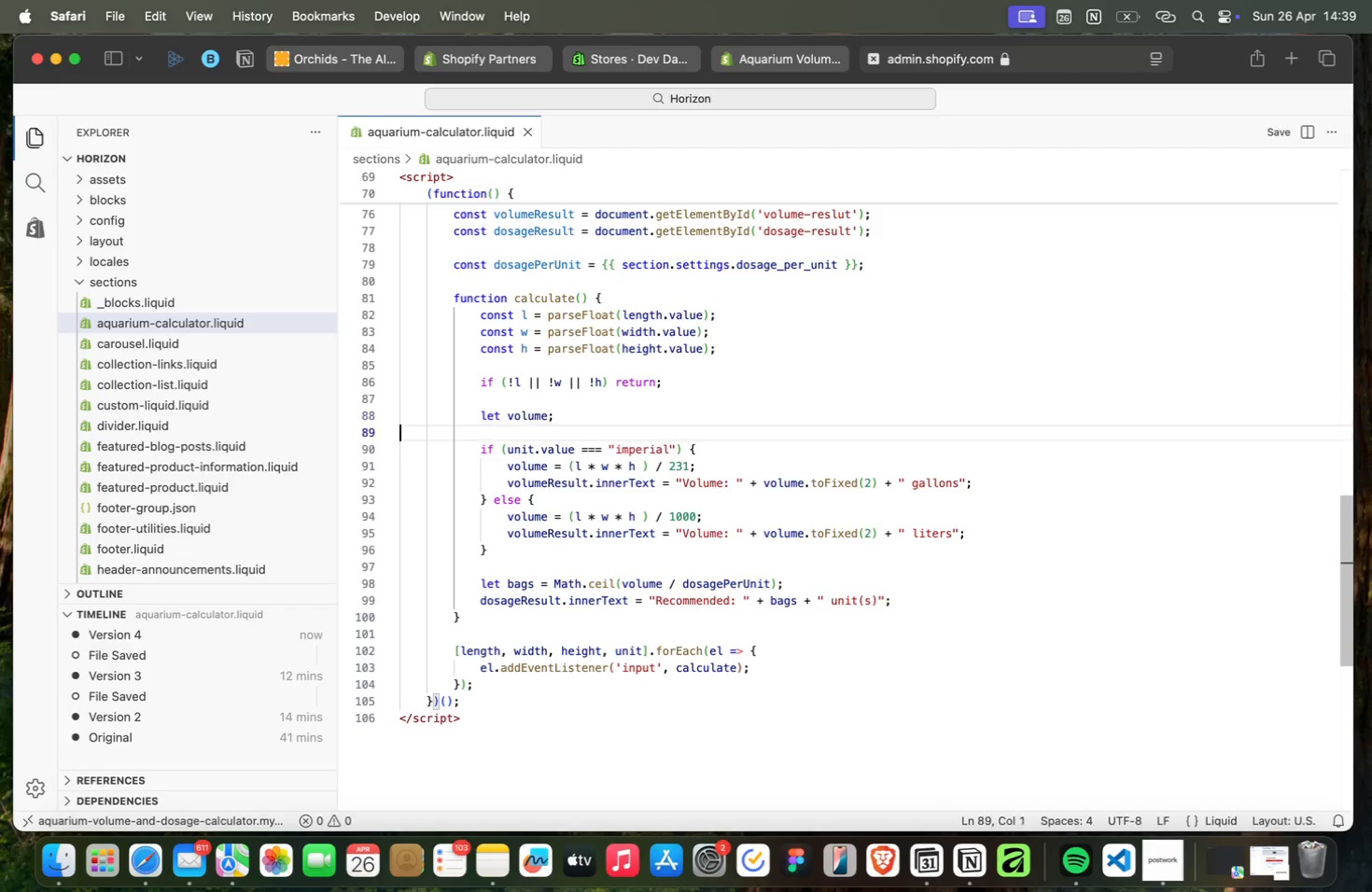 
key(ArrowDown)
 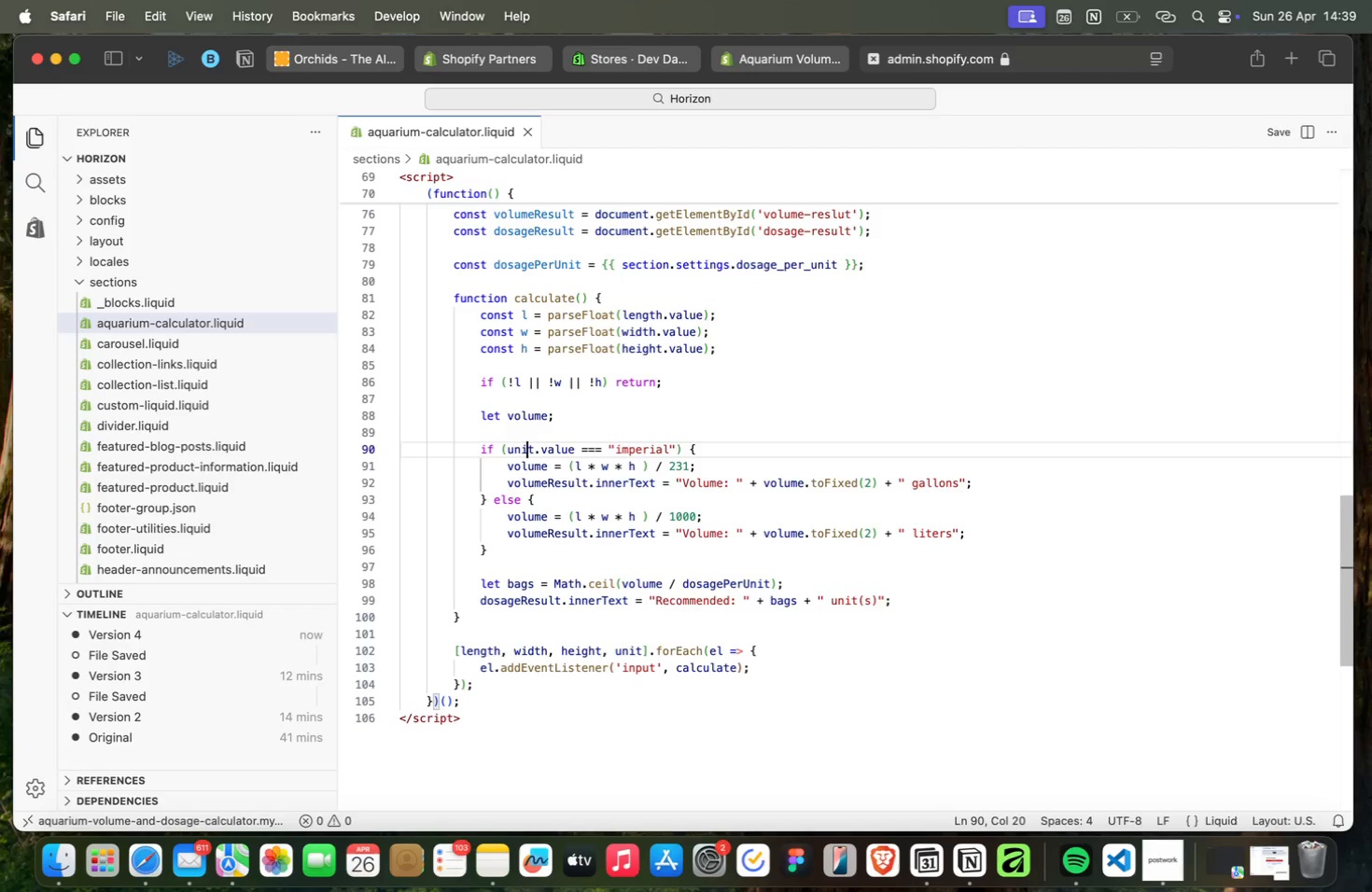 
key(ArrowDown)
 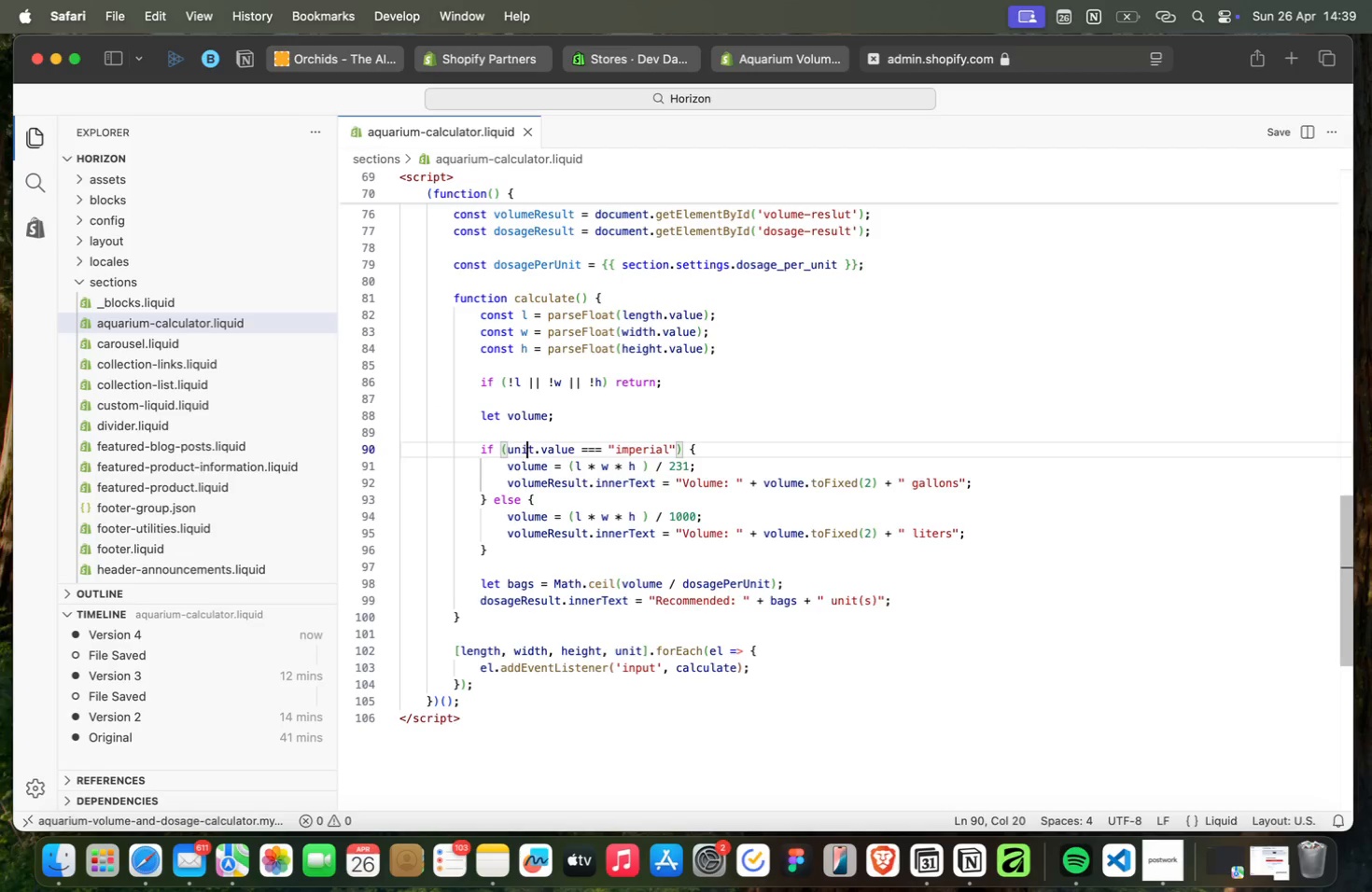 
key(ArrowUp)
 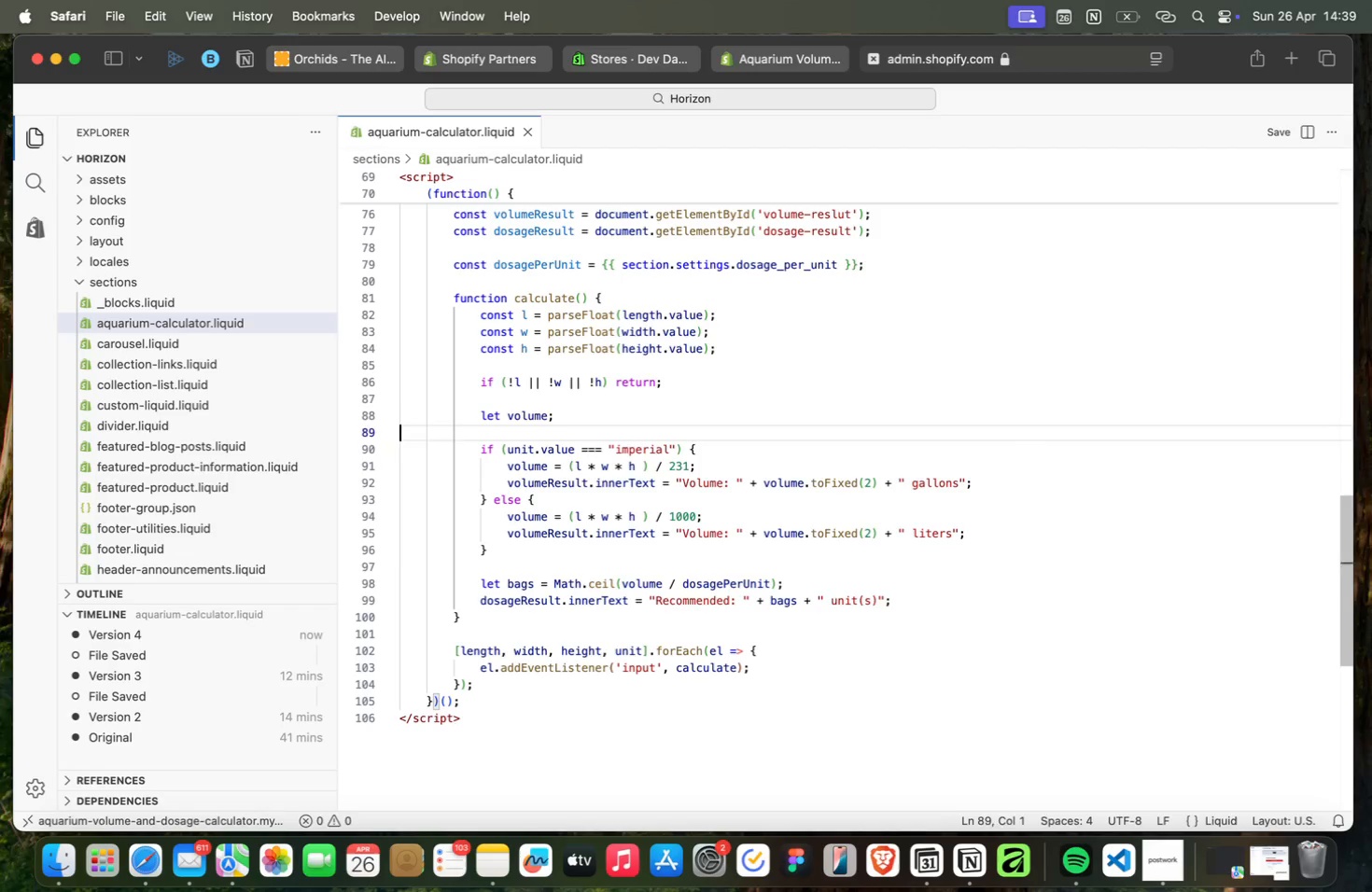 
key(ArrowUp)
 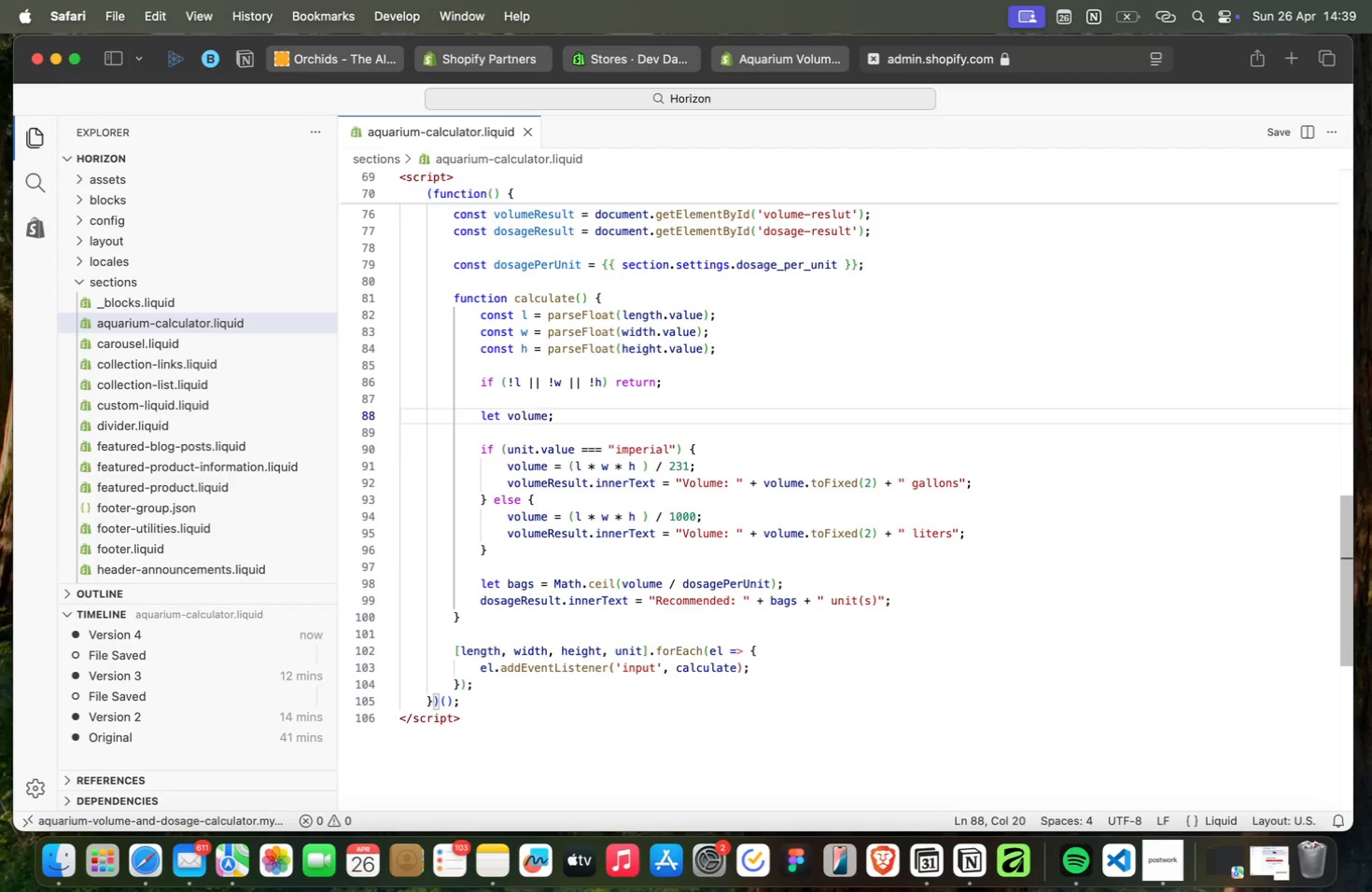 
key(ArrowDown)
 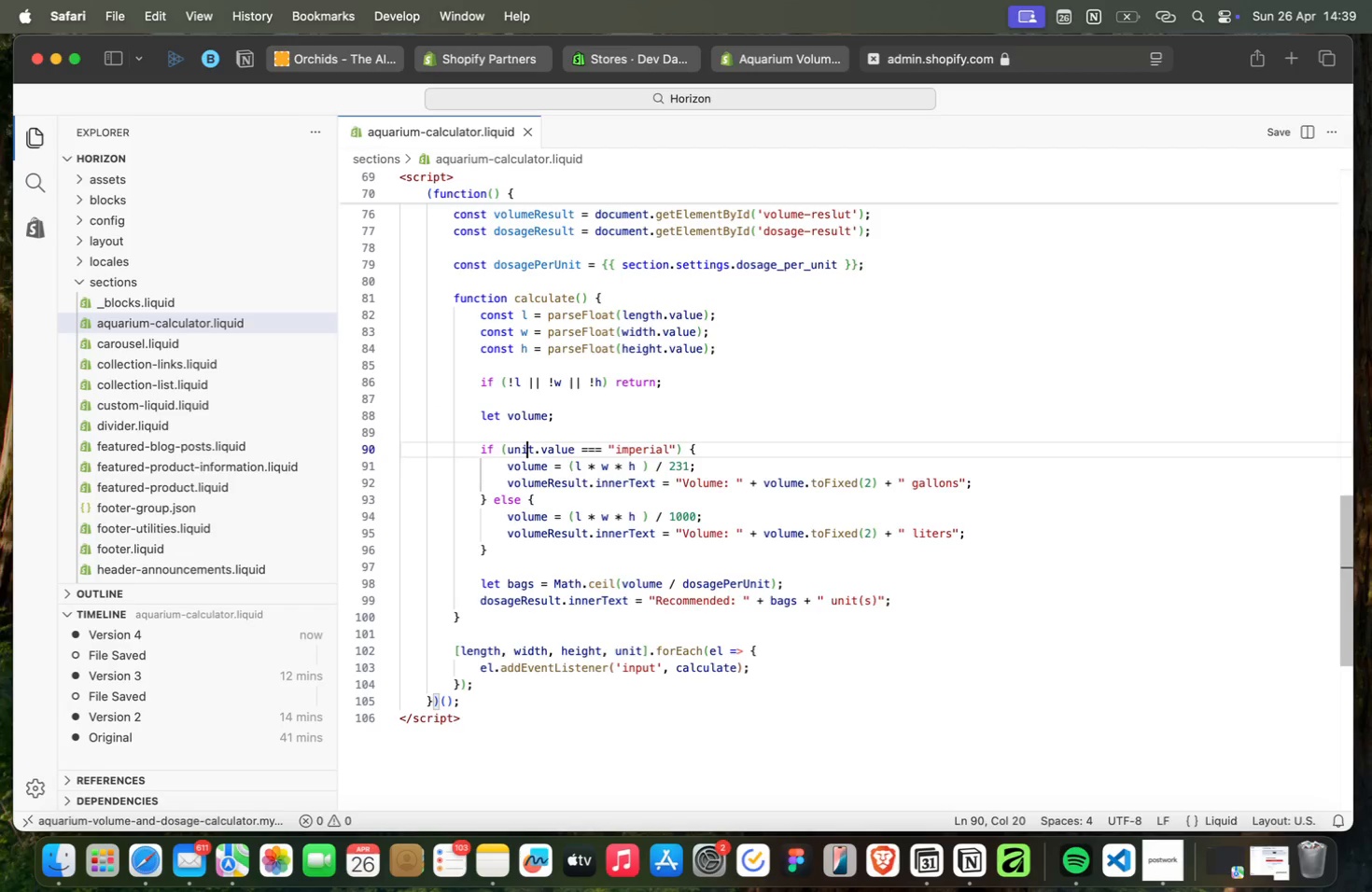 
key(ArrowDown)
 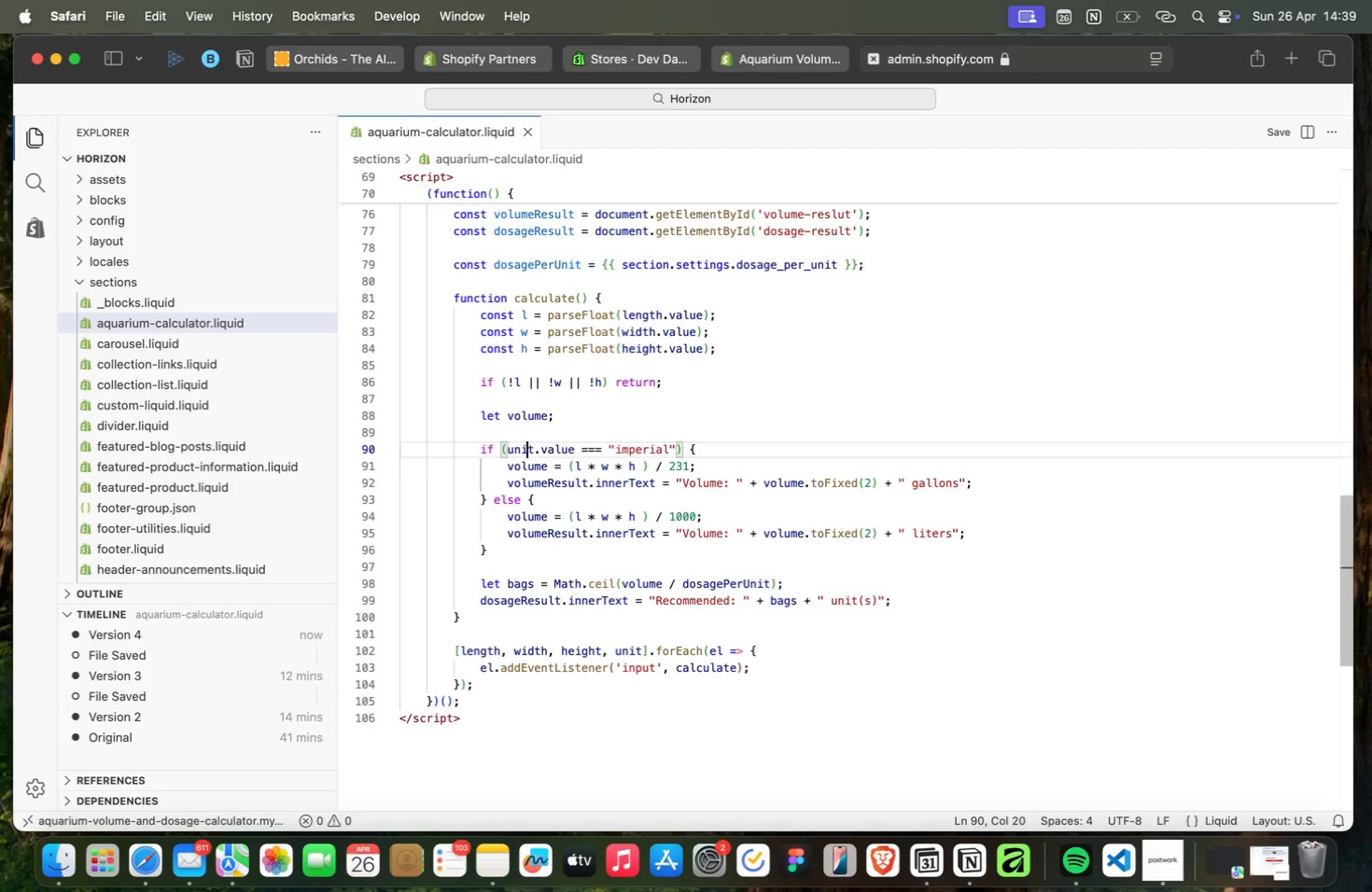 
key(ArrowDown)
 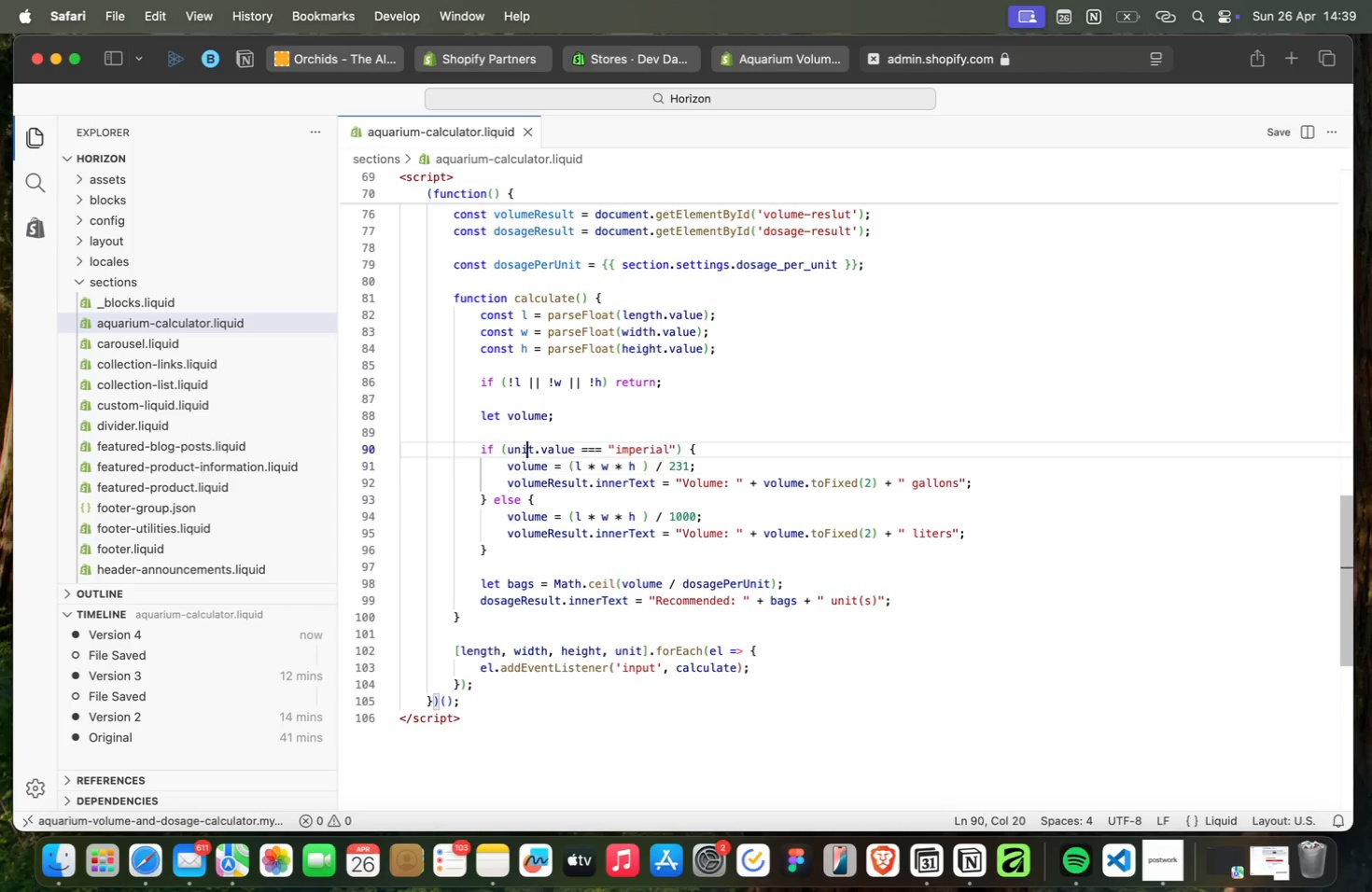 
key(ArrowUp)
 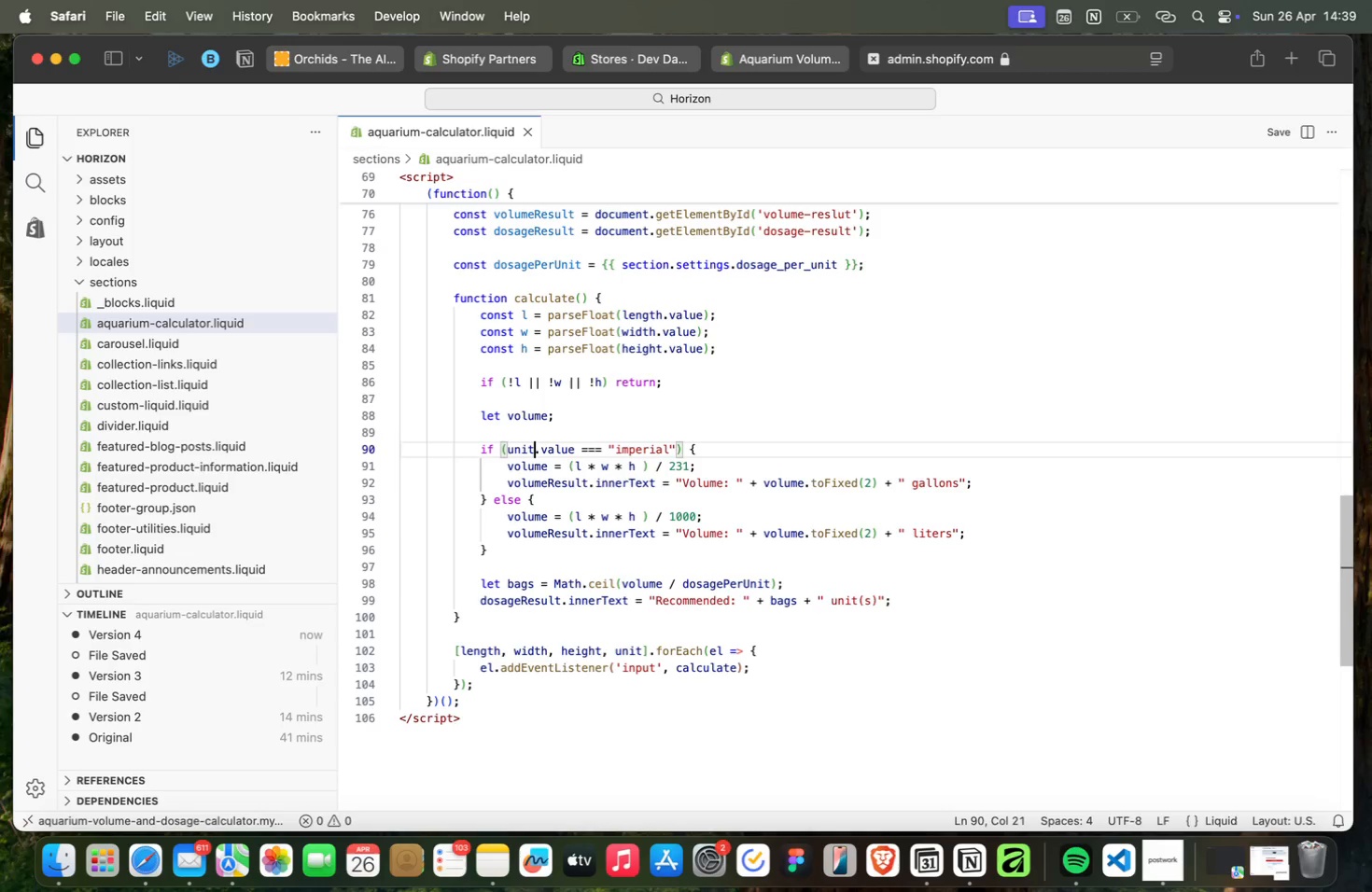 
key(ArrowRight)
 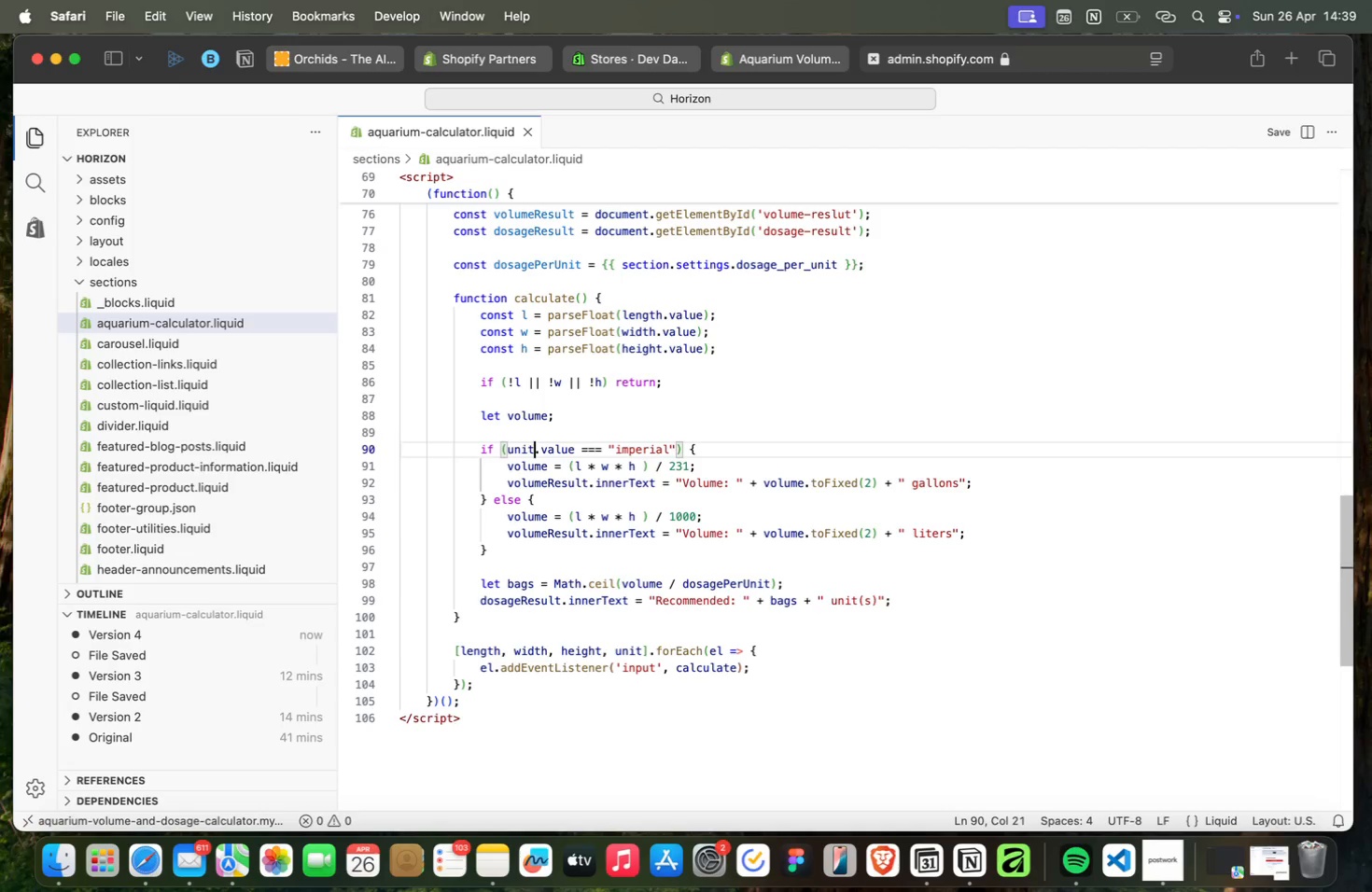 
key(ArrowRight)
 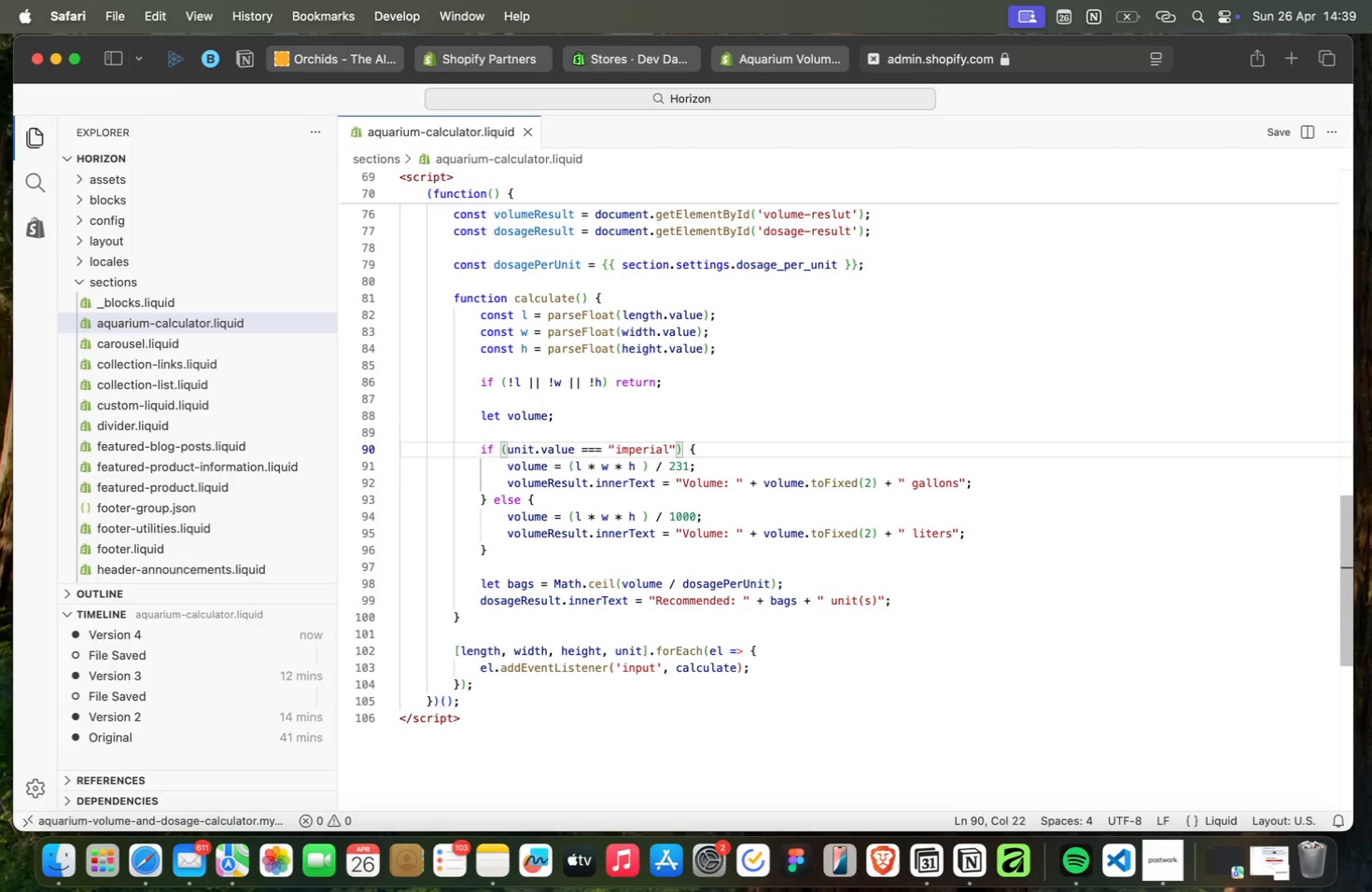 
key(ArrowRight)
 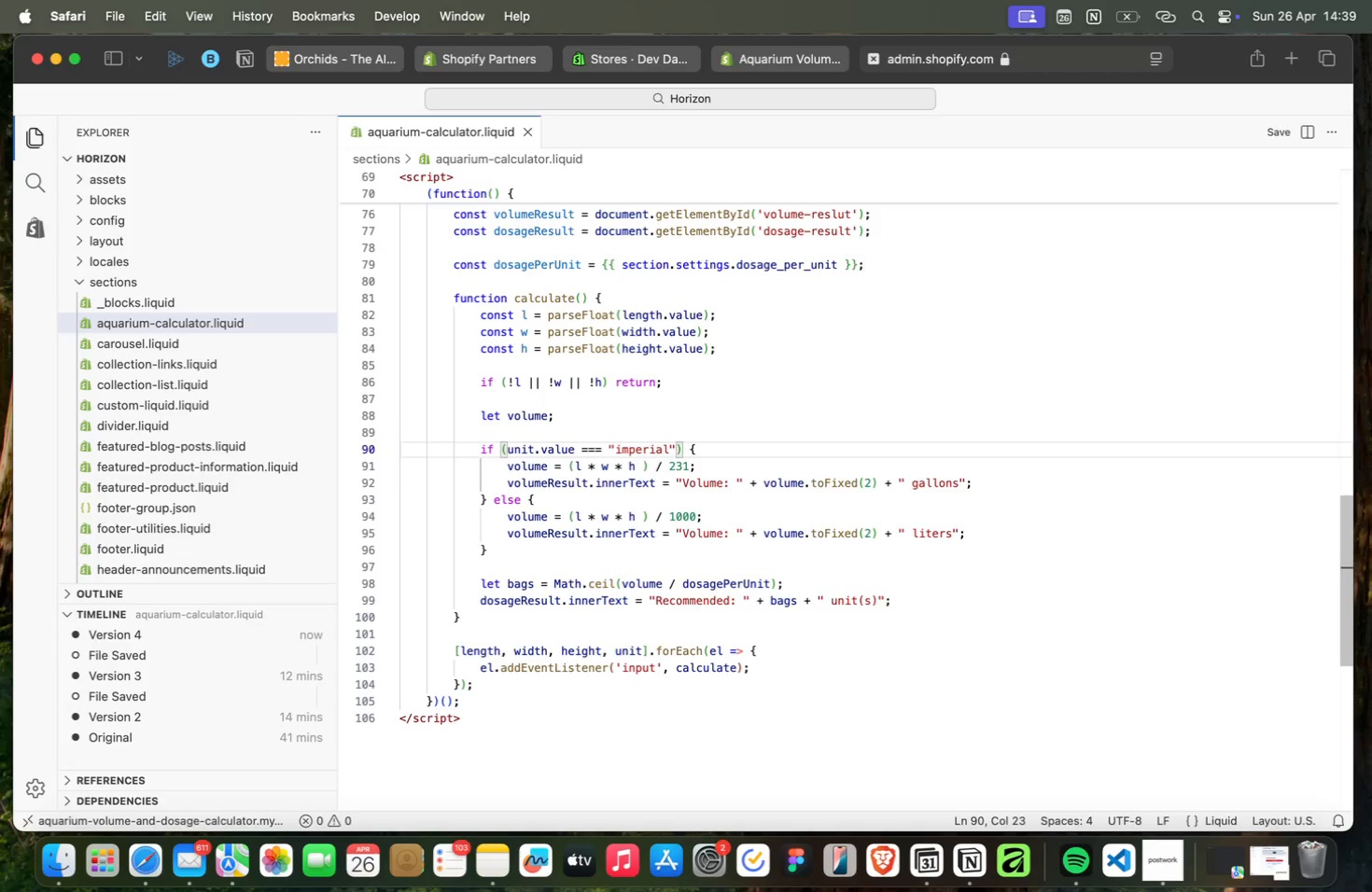 
key(ArrowLeft)
 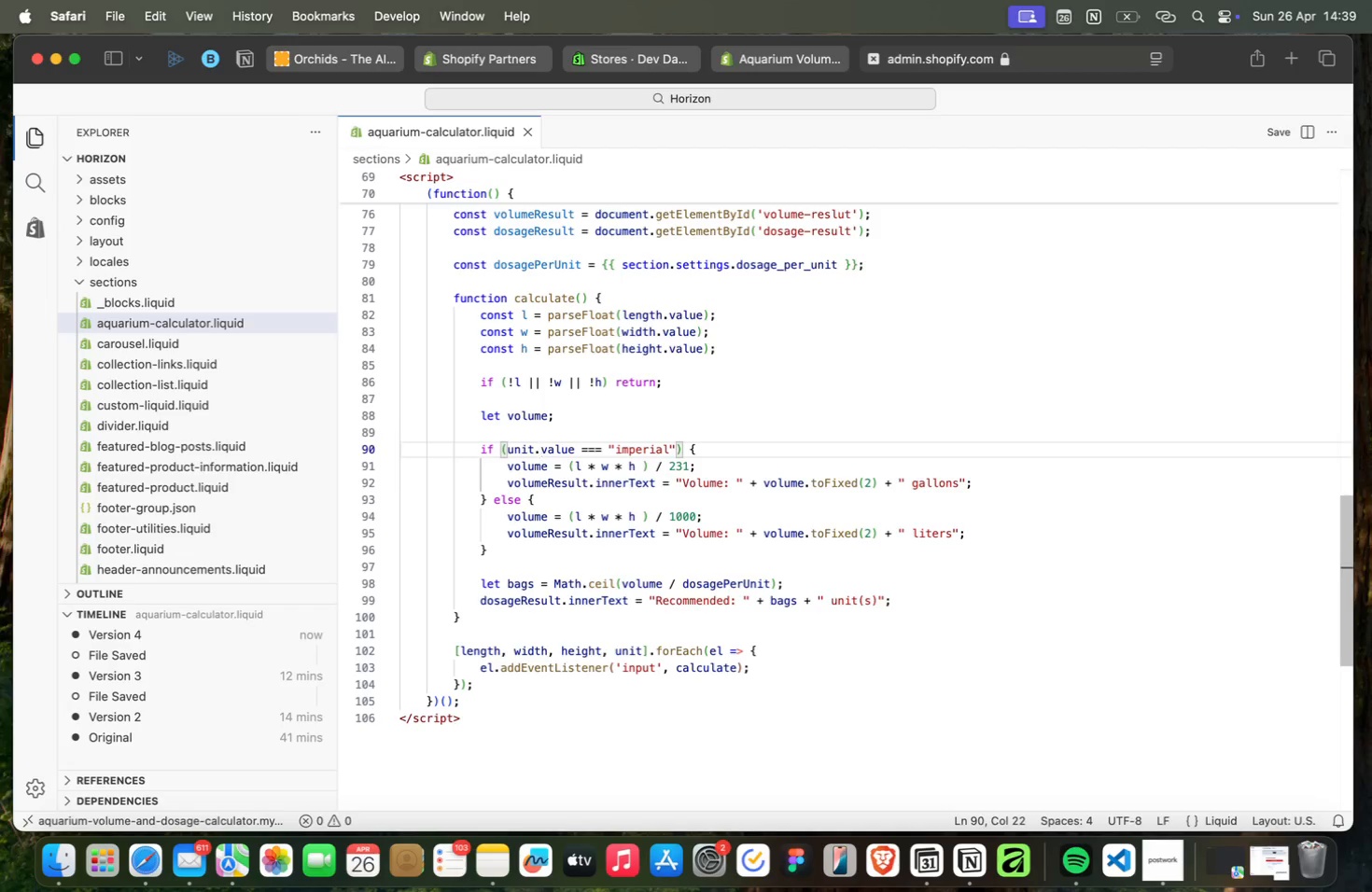 
key(ArrowRight)
 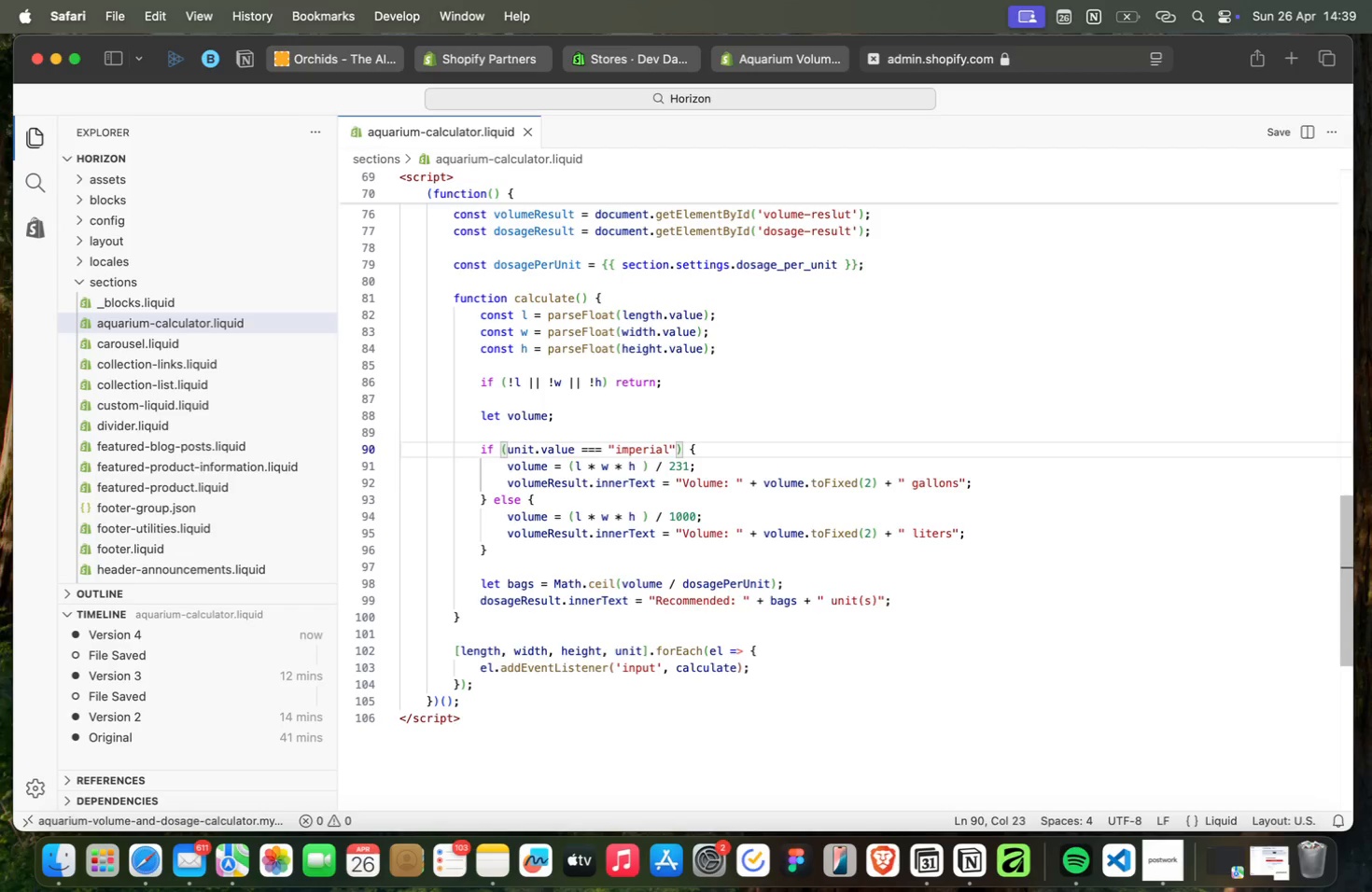 
key(ArrowRight)
 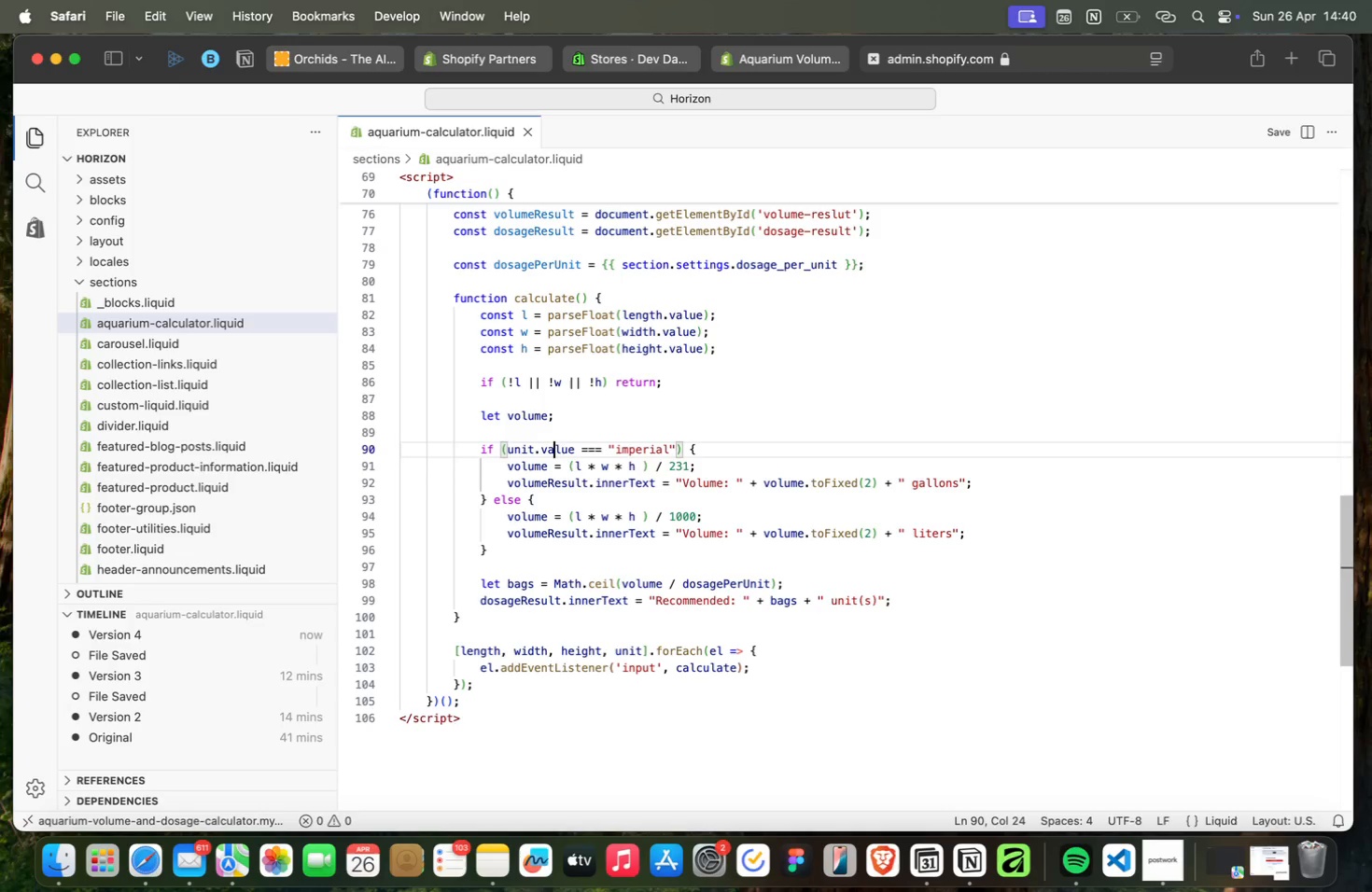 
key(ArrowLeft)
 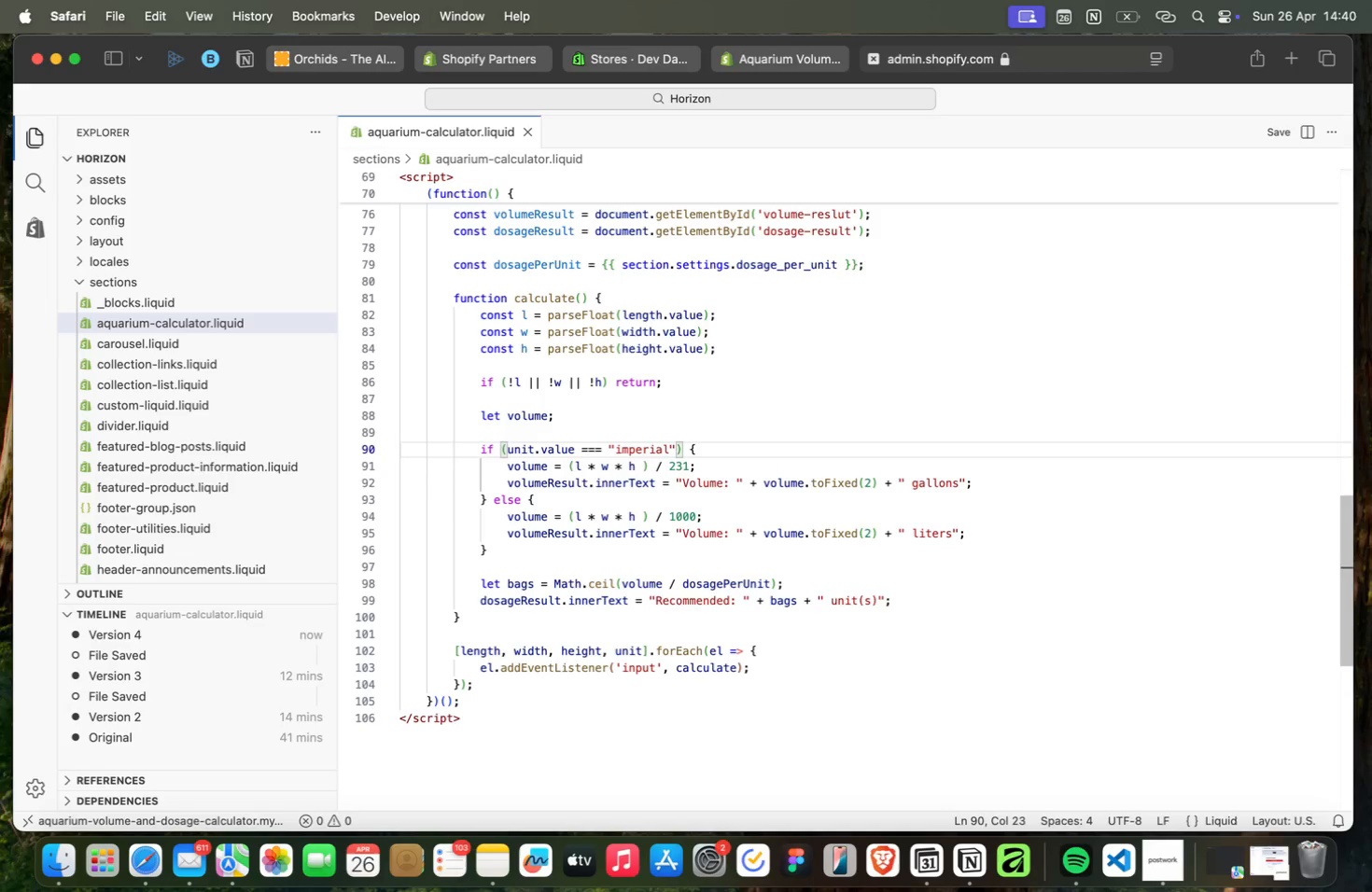 
key(ArrowLeft)
 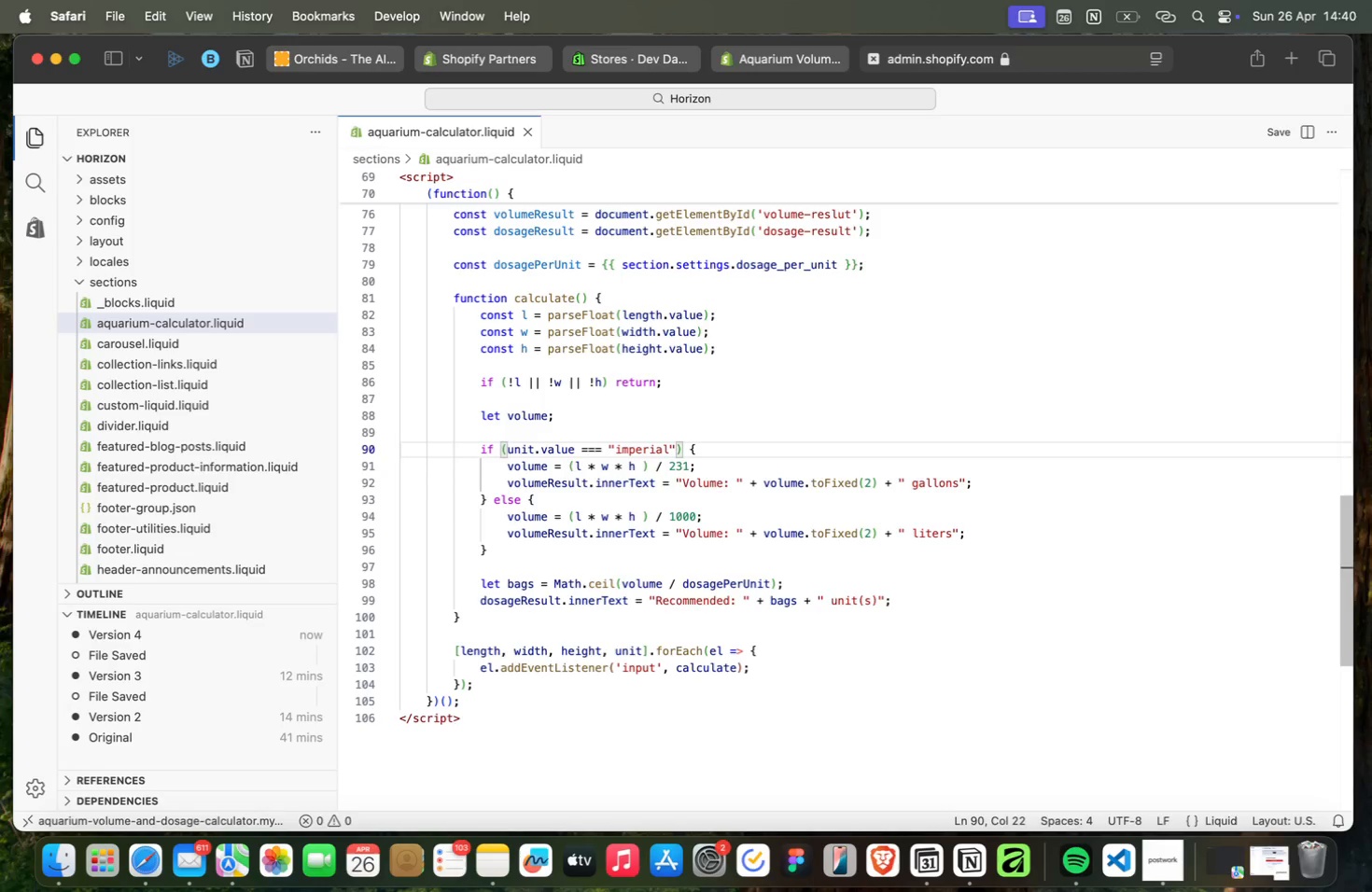 
key(ArrowRight)
 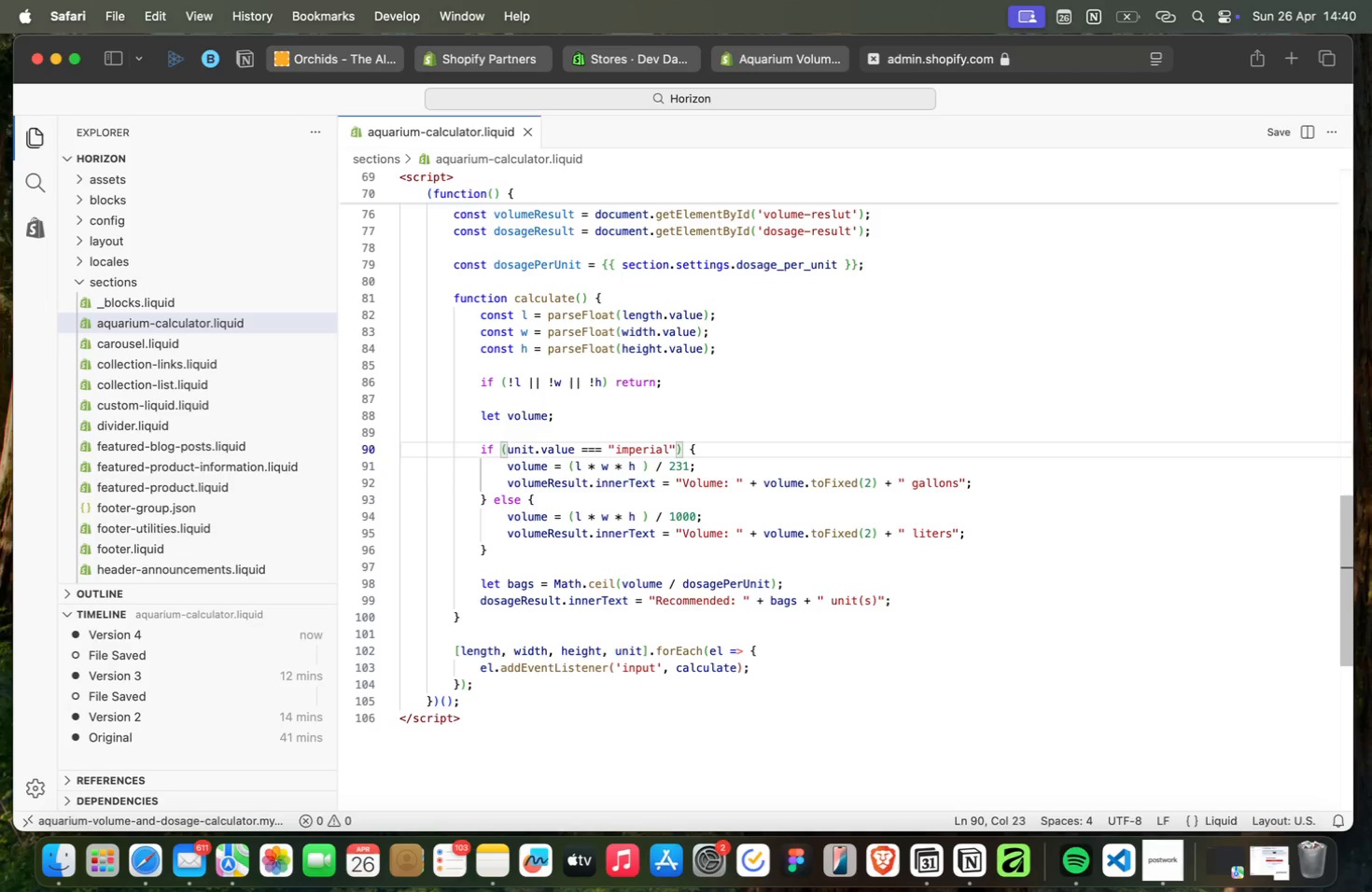 
wait(17.64)
 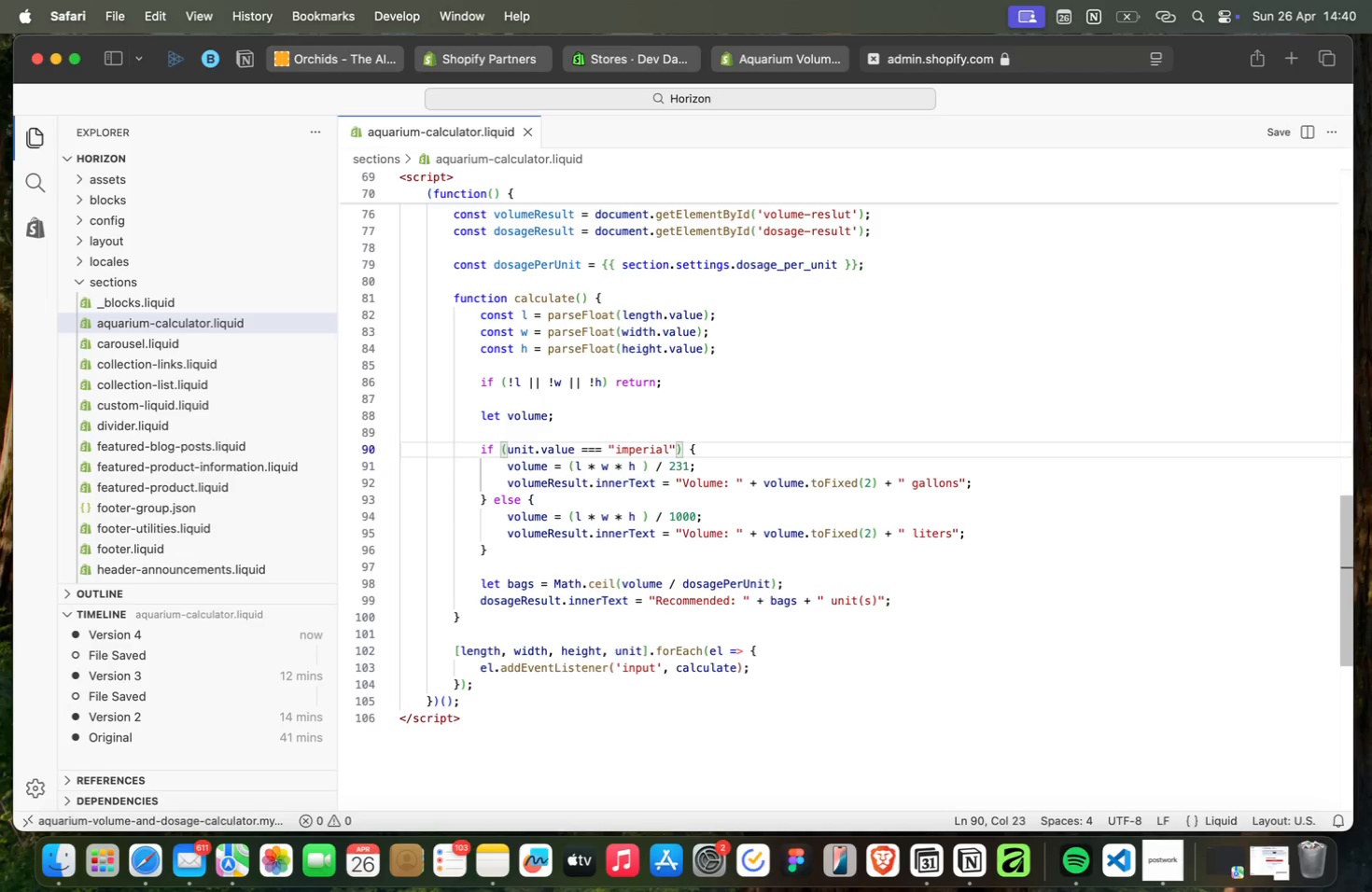 
key(ArrowLeft)
 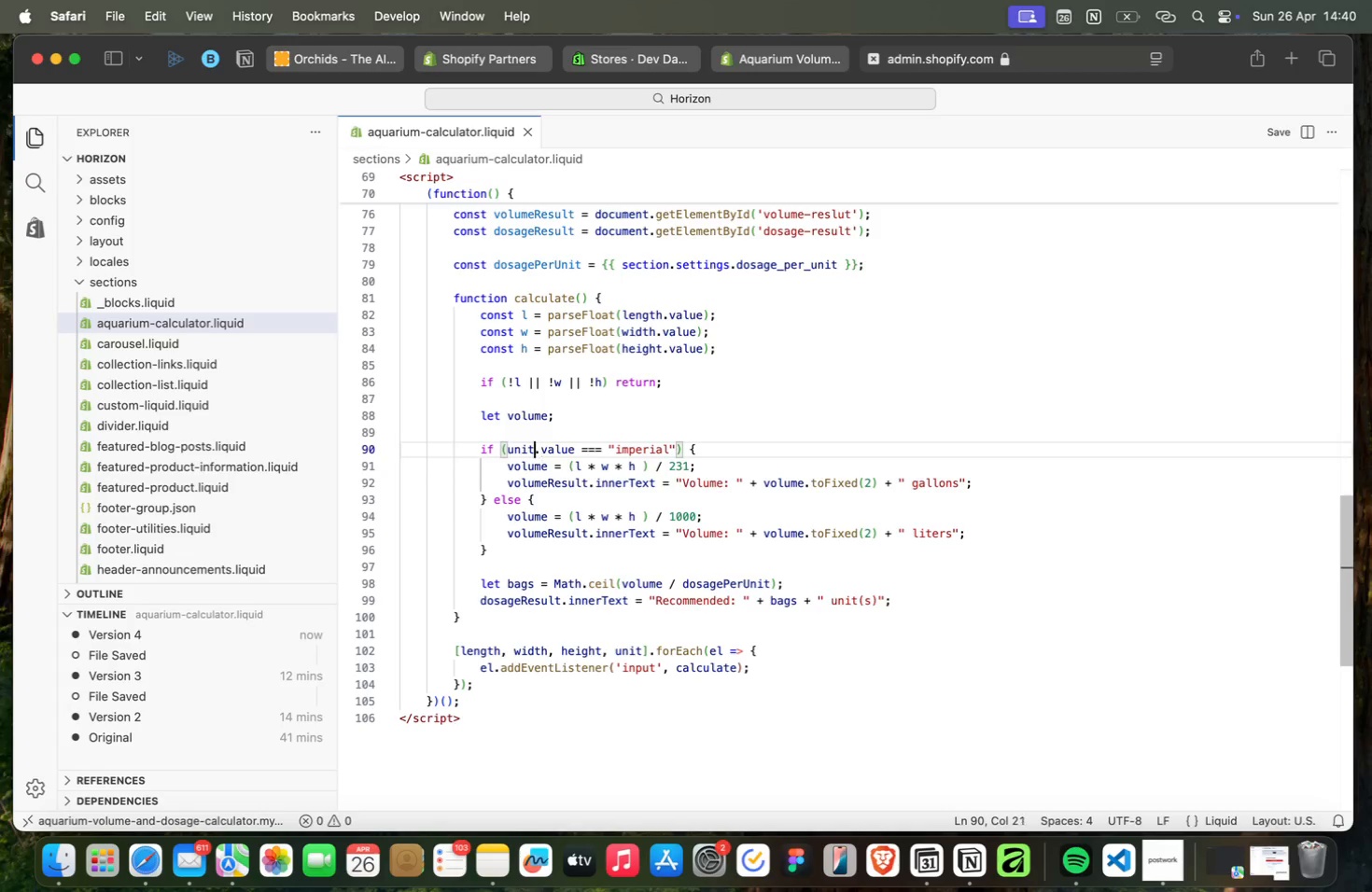 
key(ArrowLeft)
 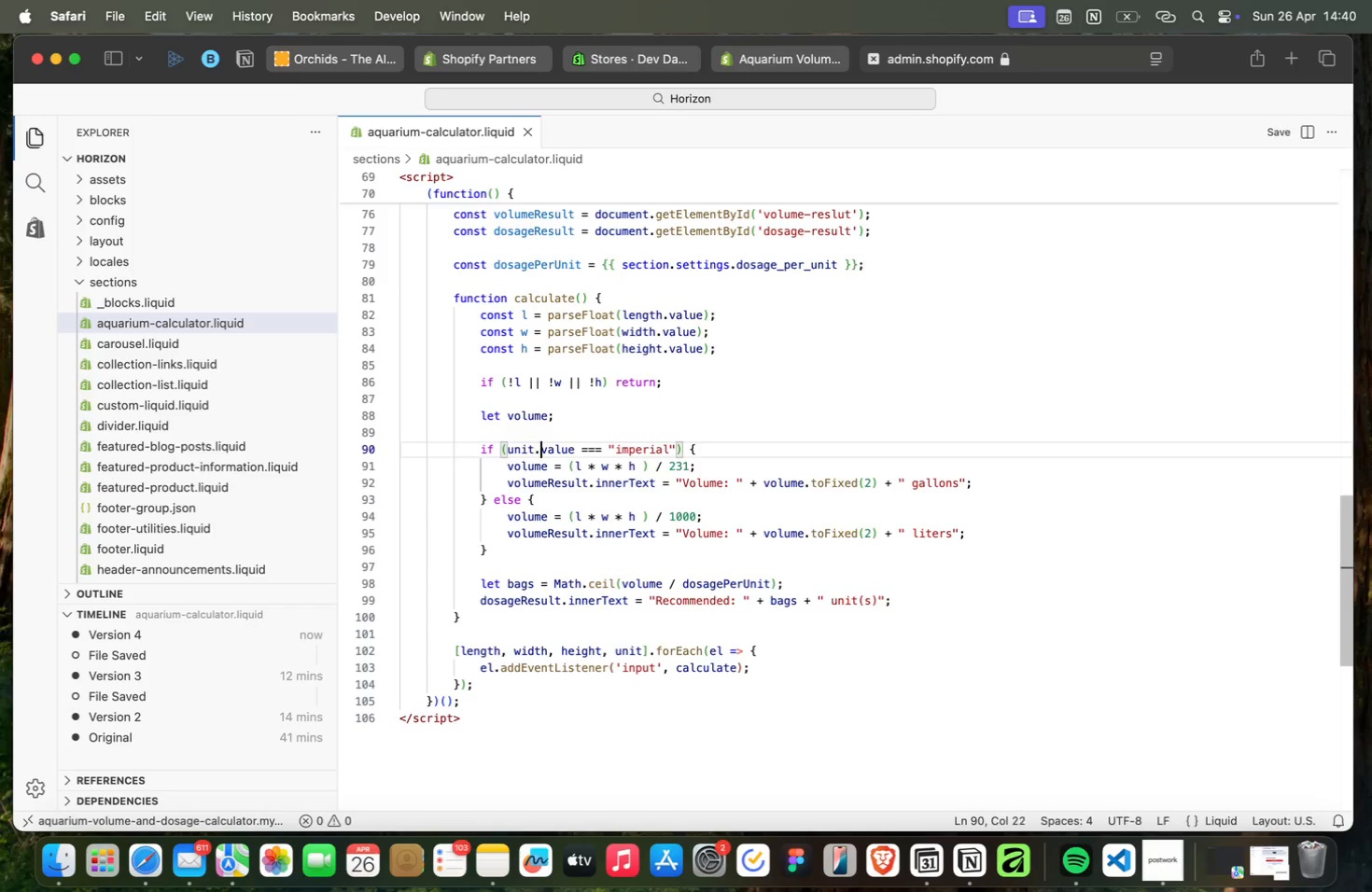 
key(ArrowRight)
 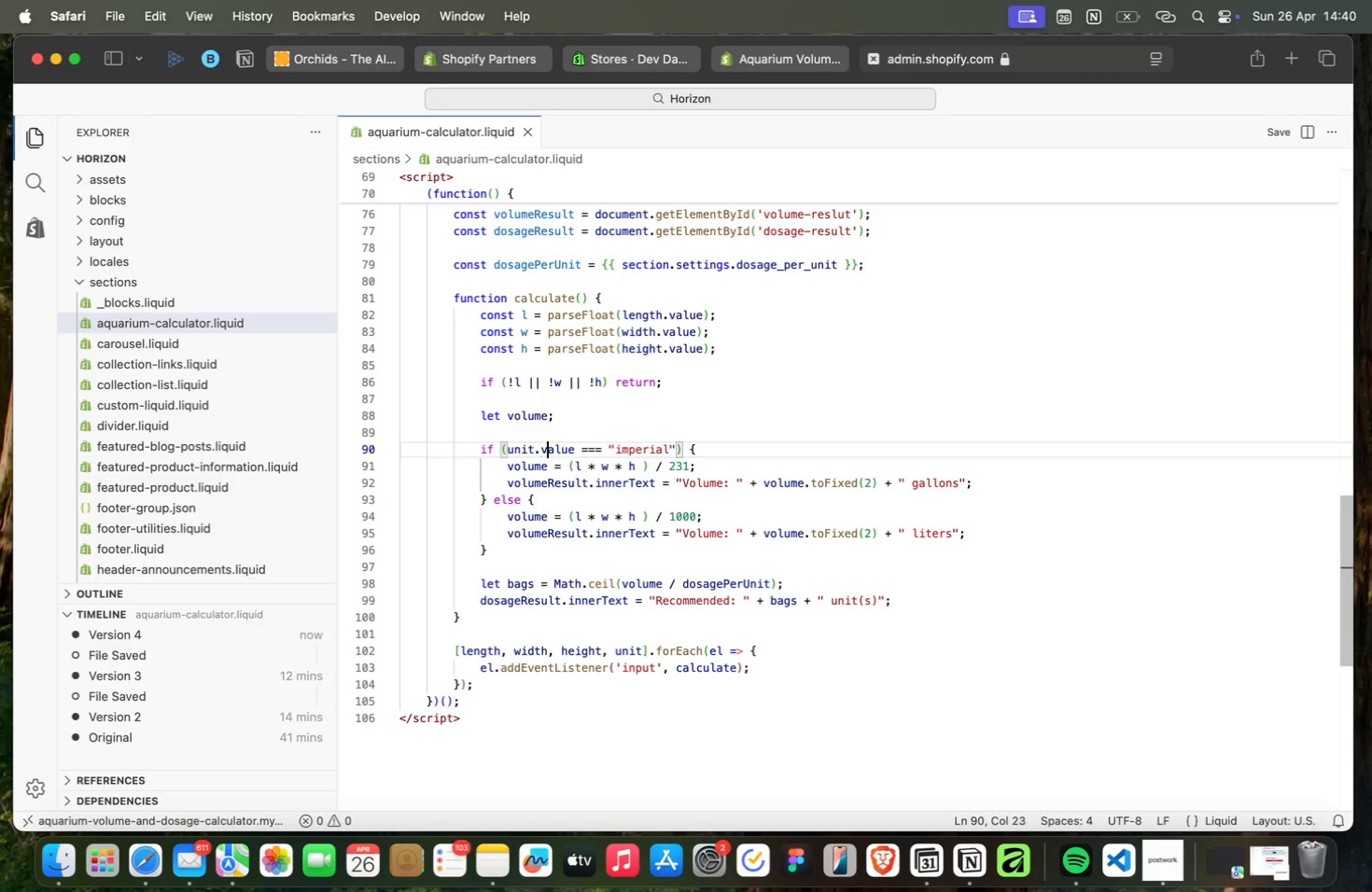 
key(ArrowRight)
 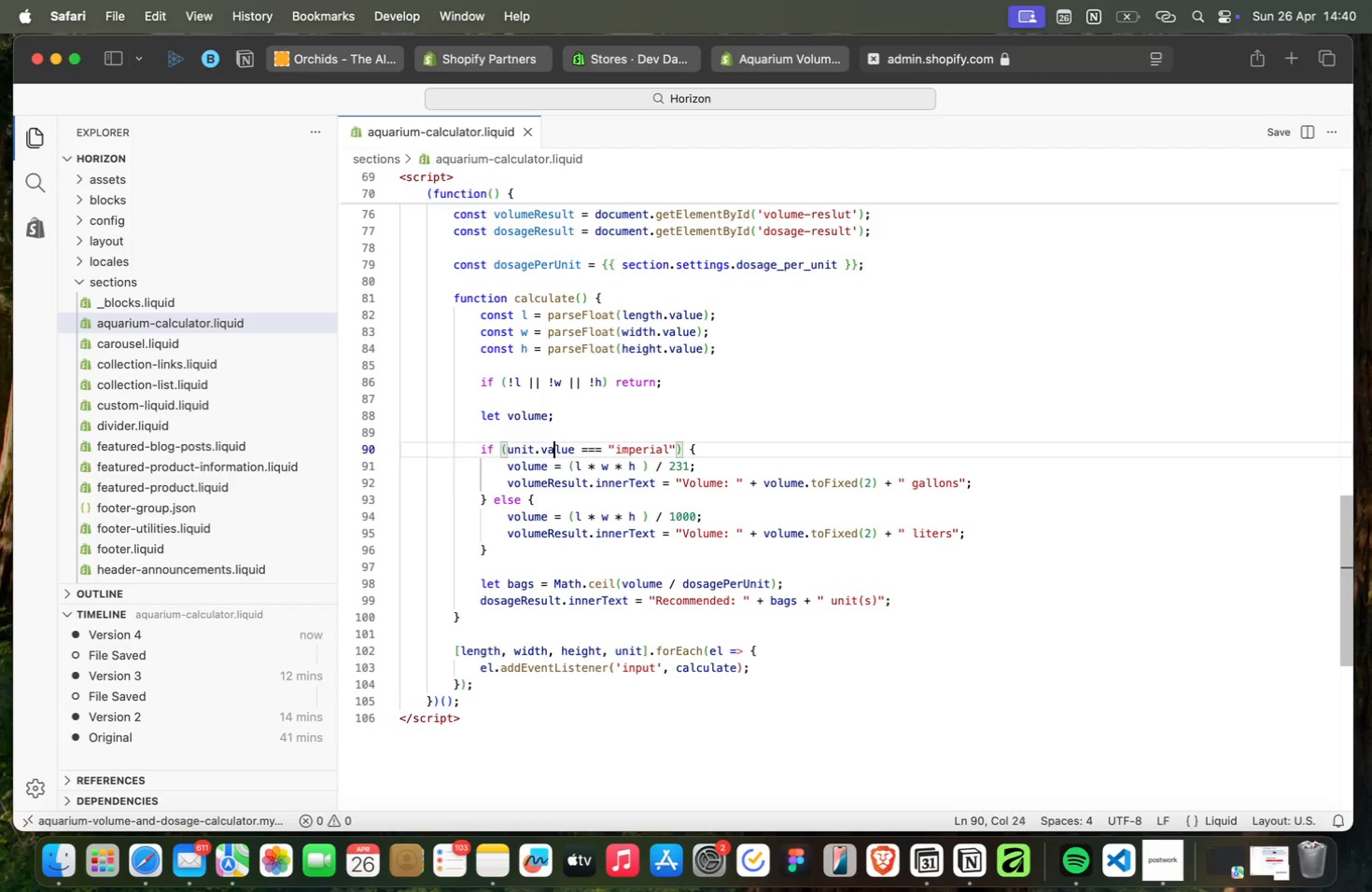 
key(ArrowRight)
 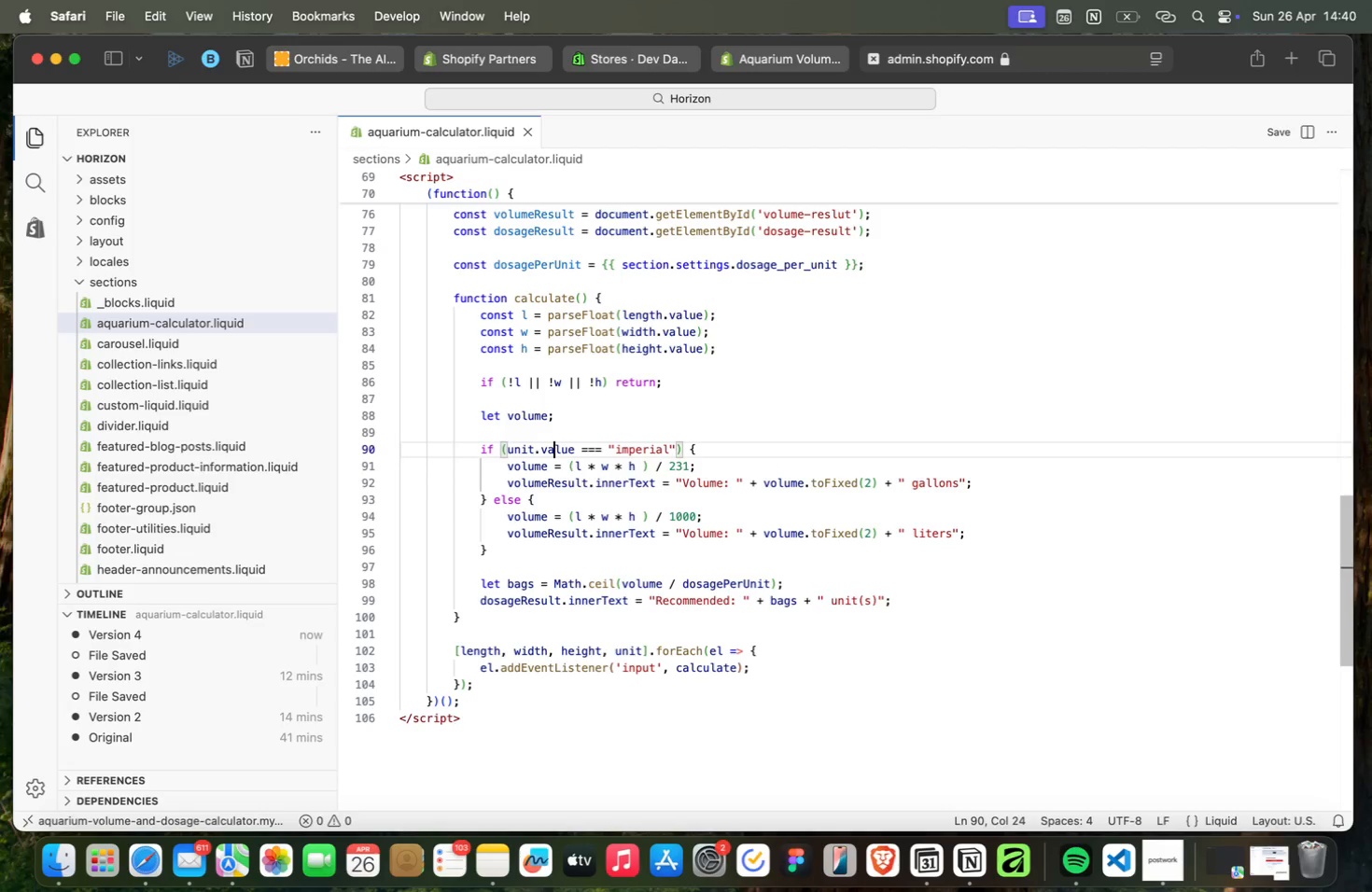 
key(ArrowRight)
 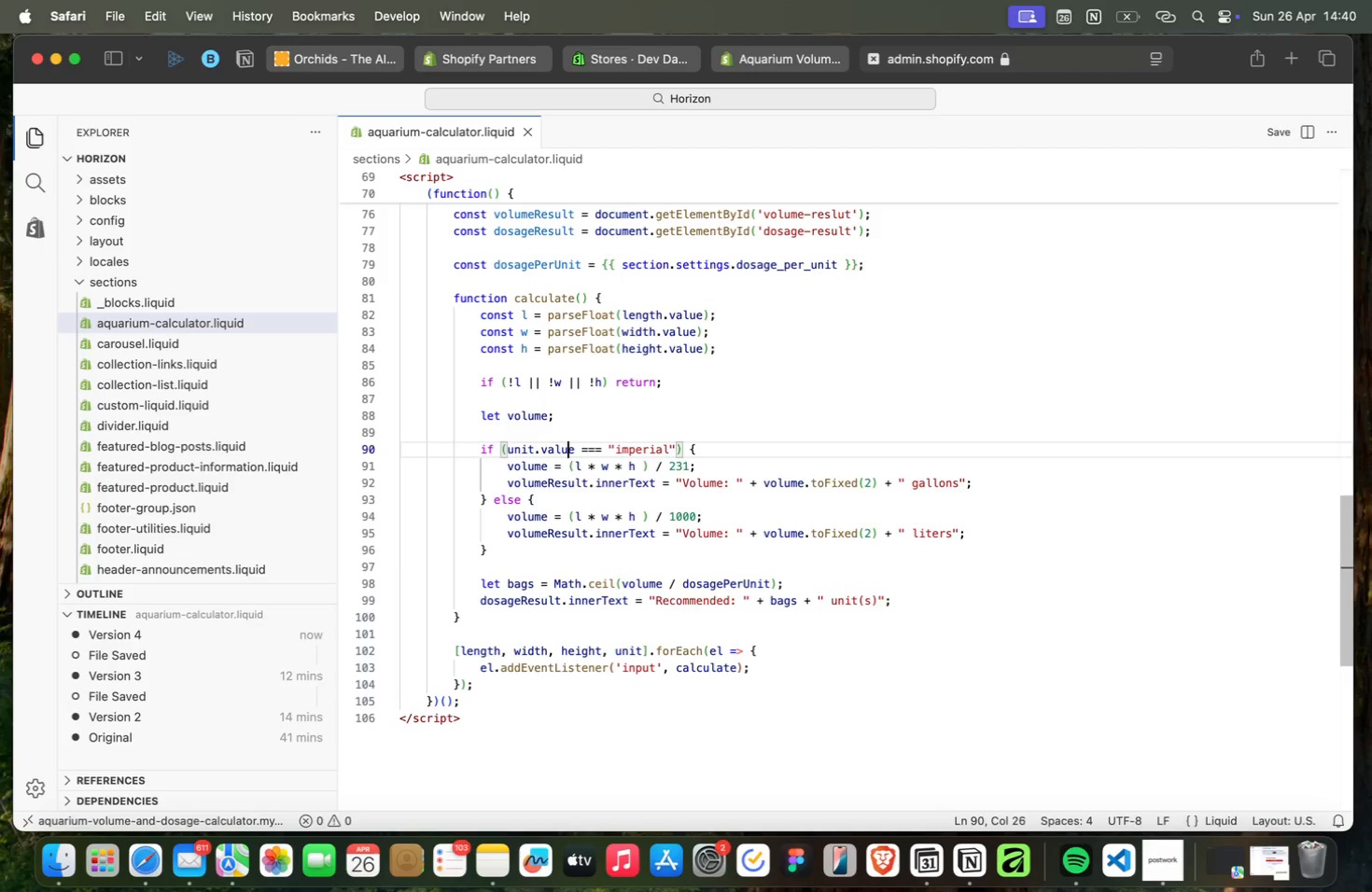 
key(ArrowRight)
 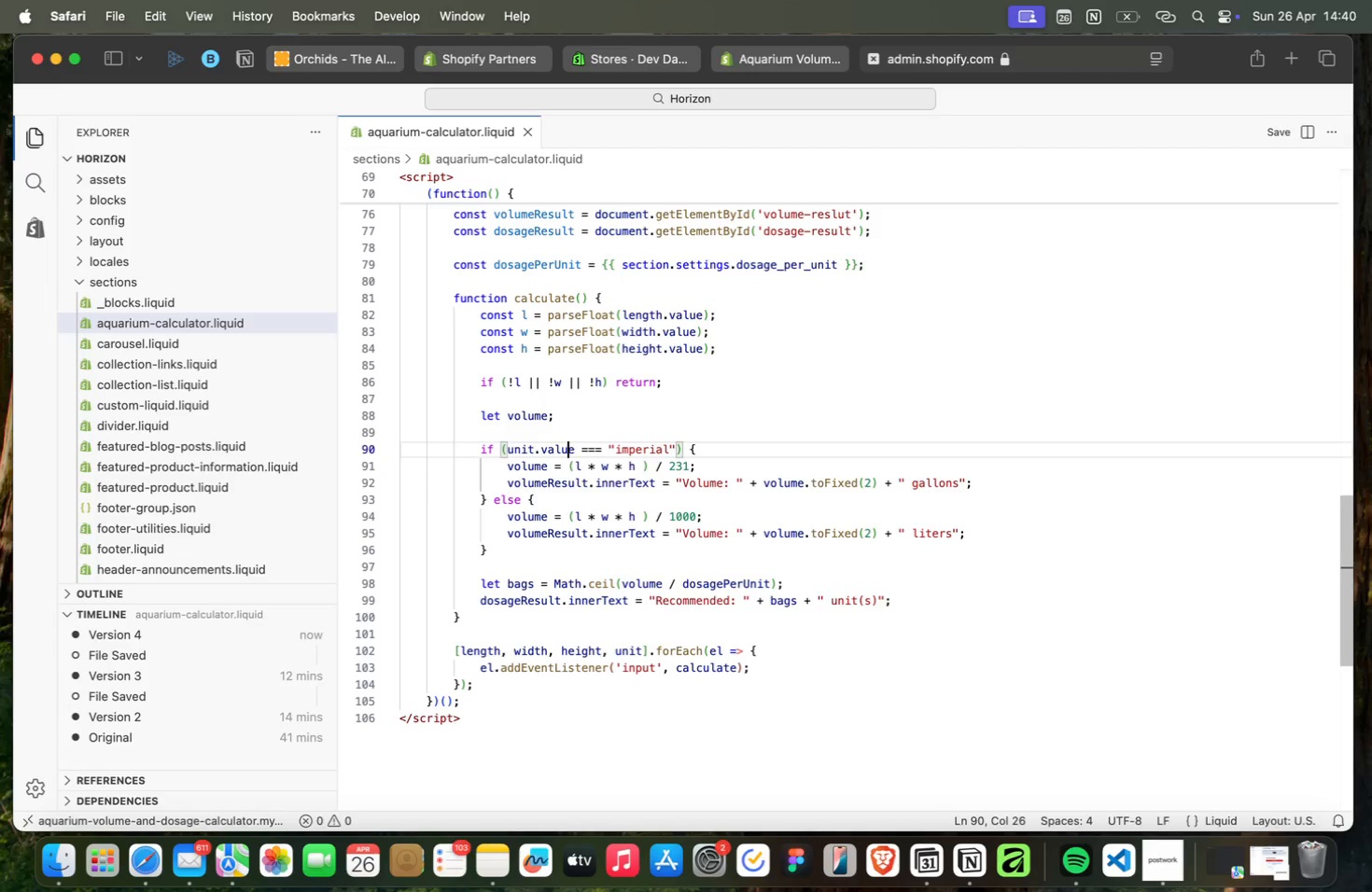 
wait(13.34)
 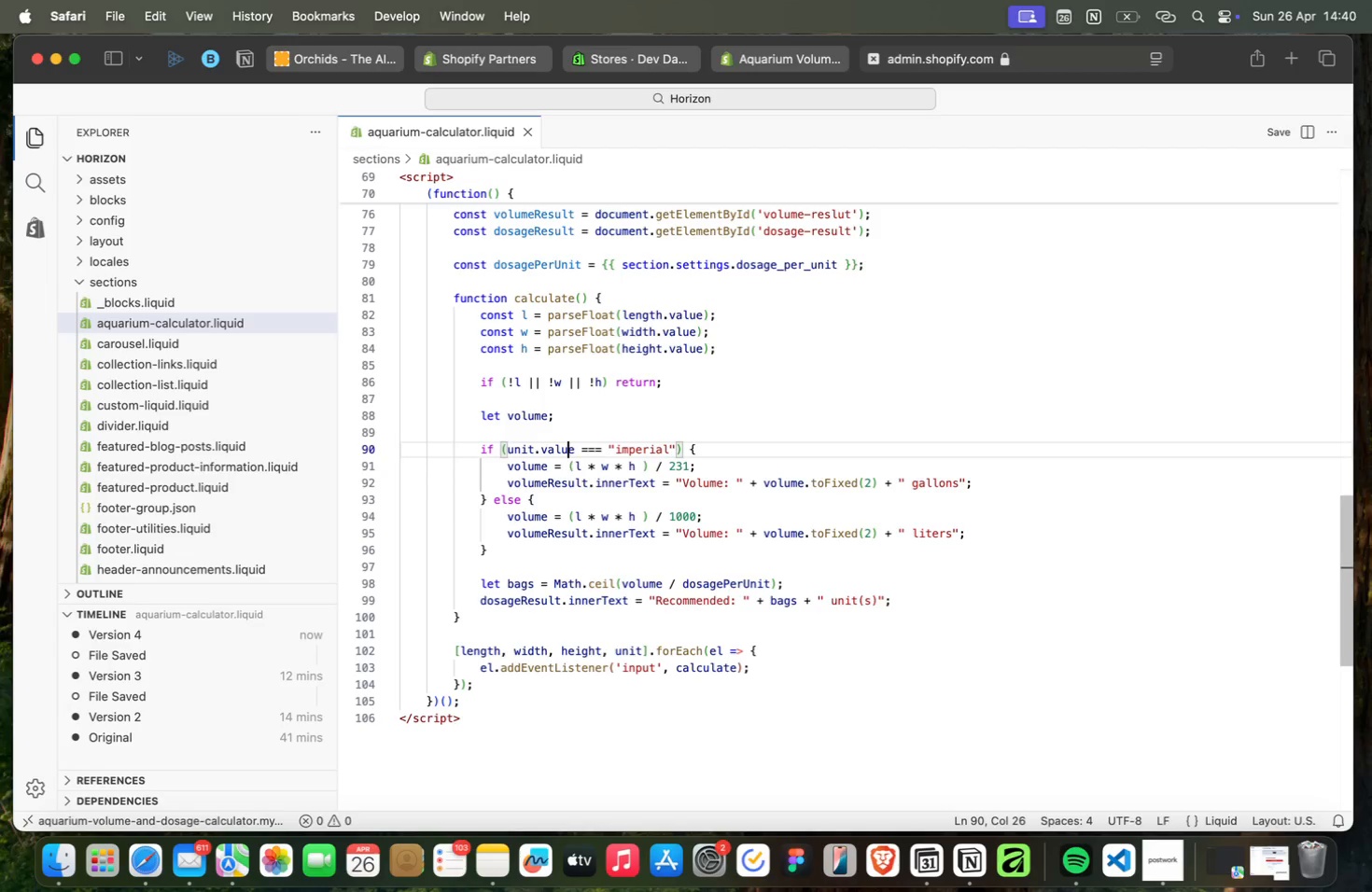 
key(ArrowUp)
 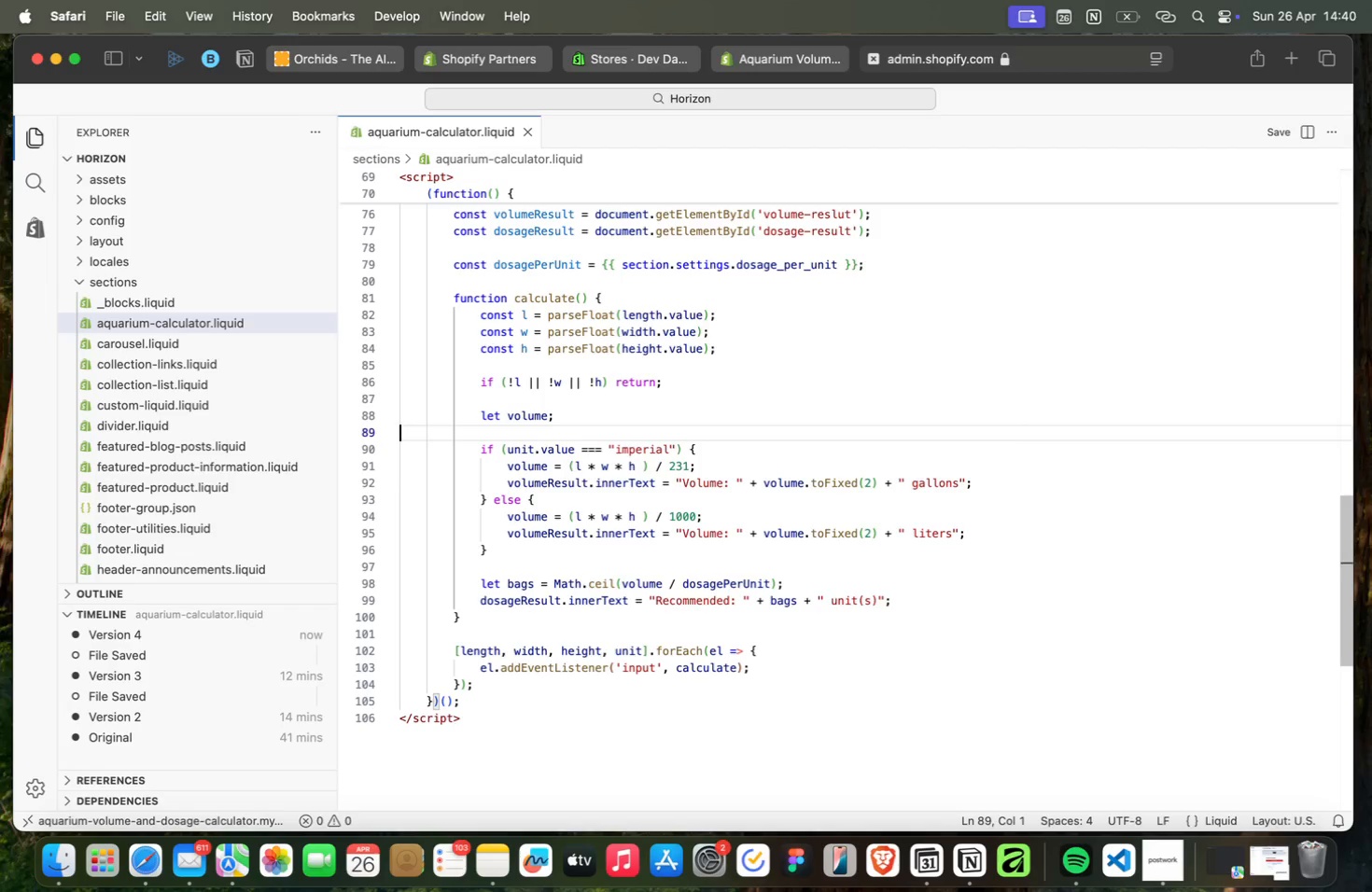 
key(ArrowDown)
 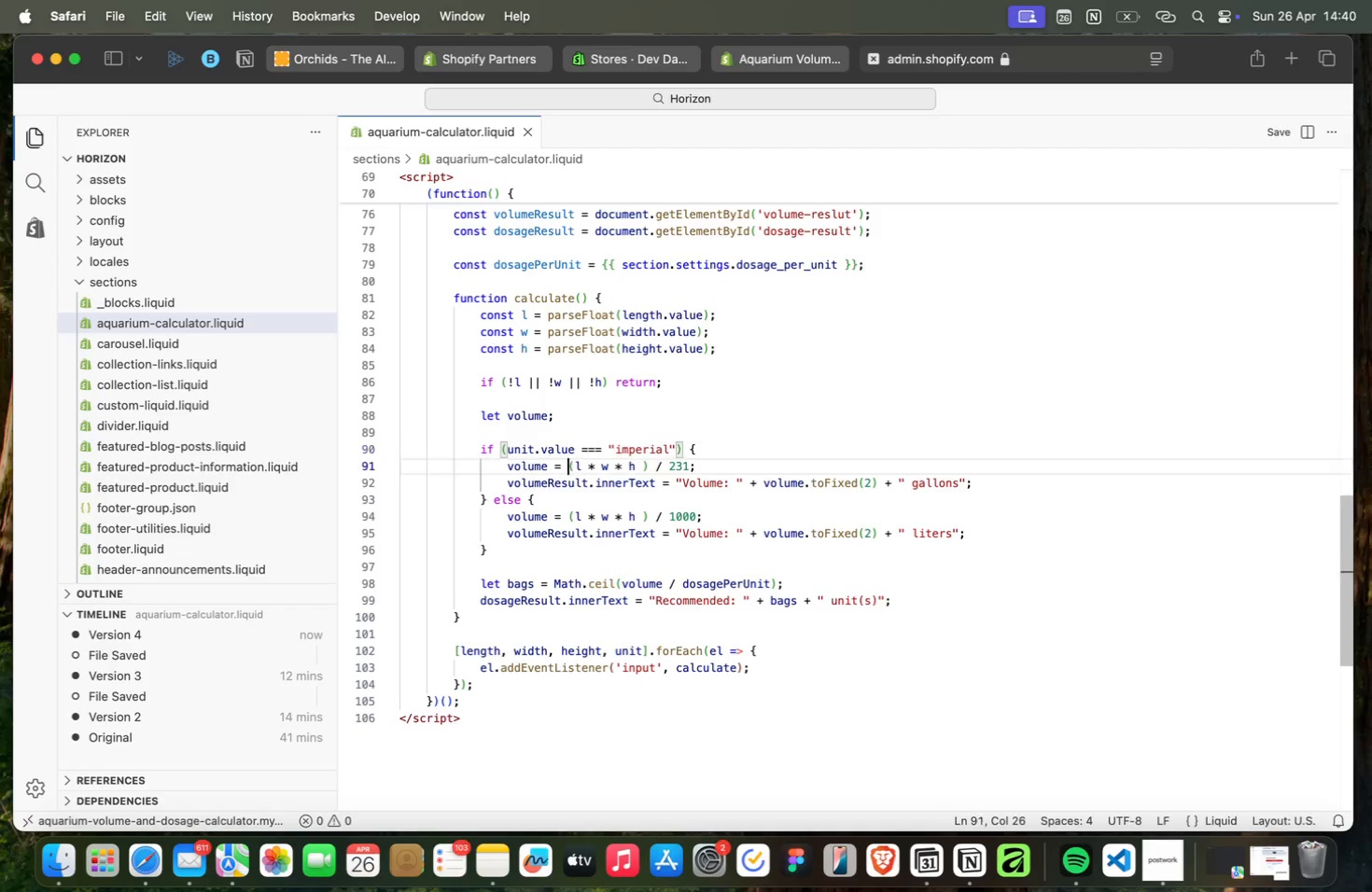 
key(ArrowDown)
 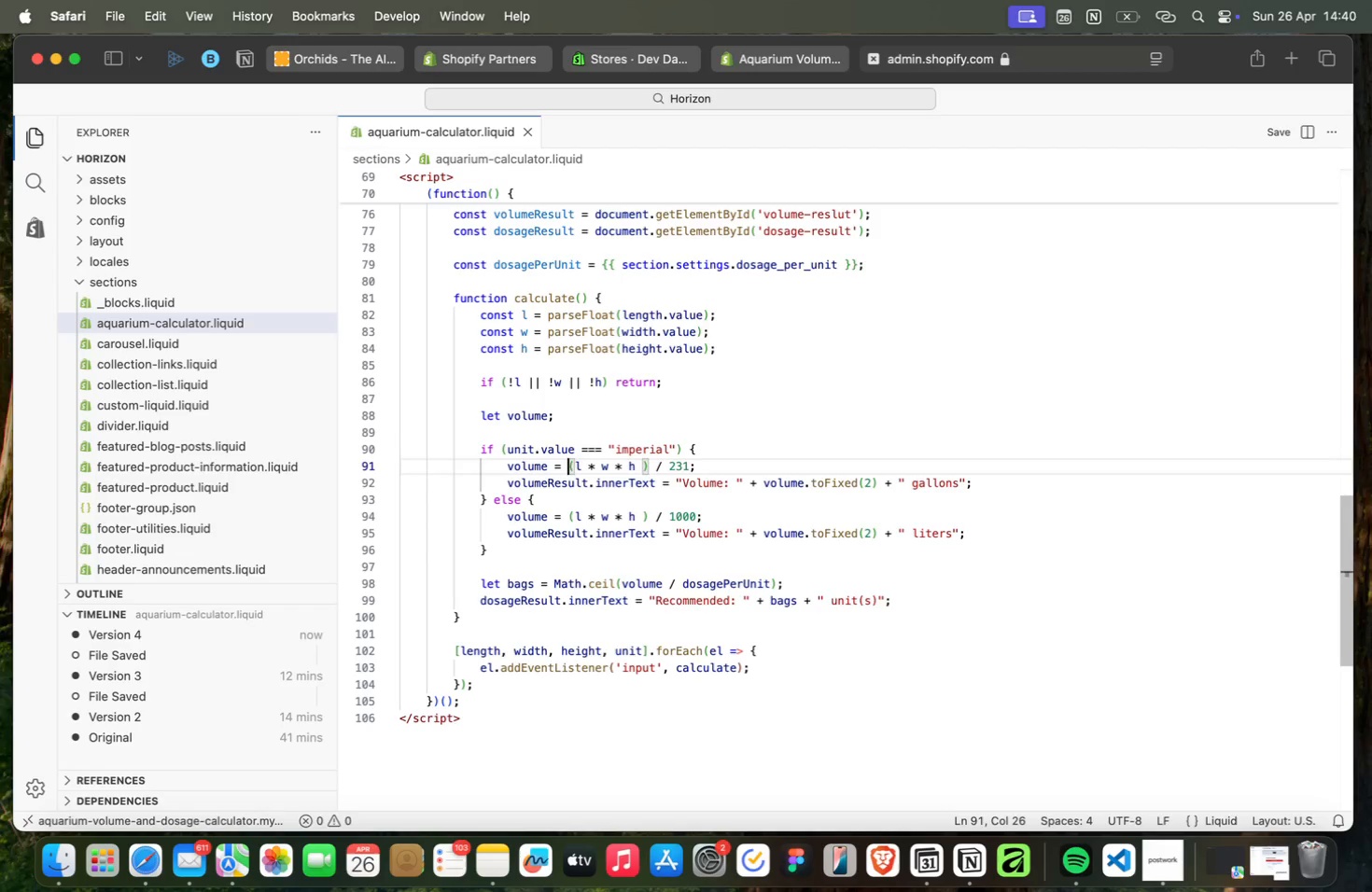 
key(ArrowUp)
 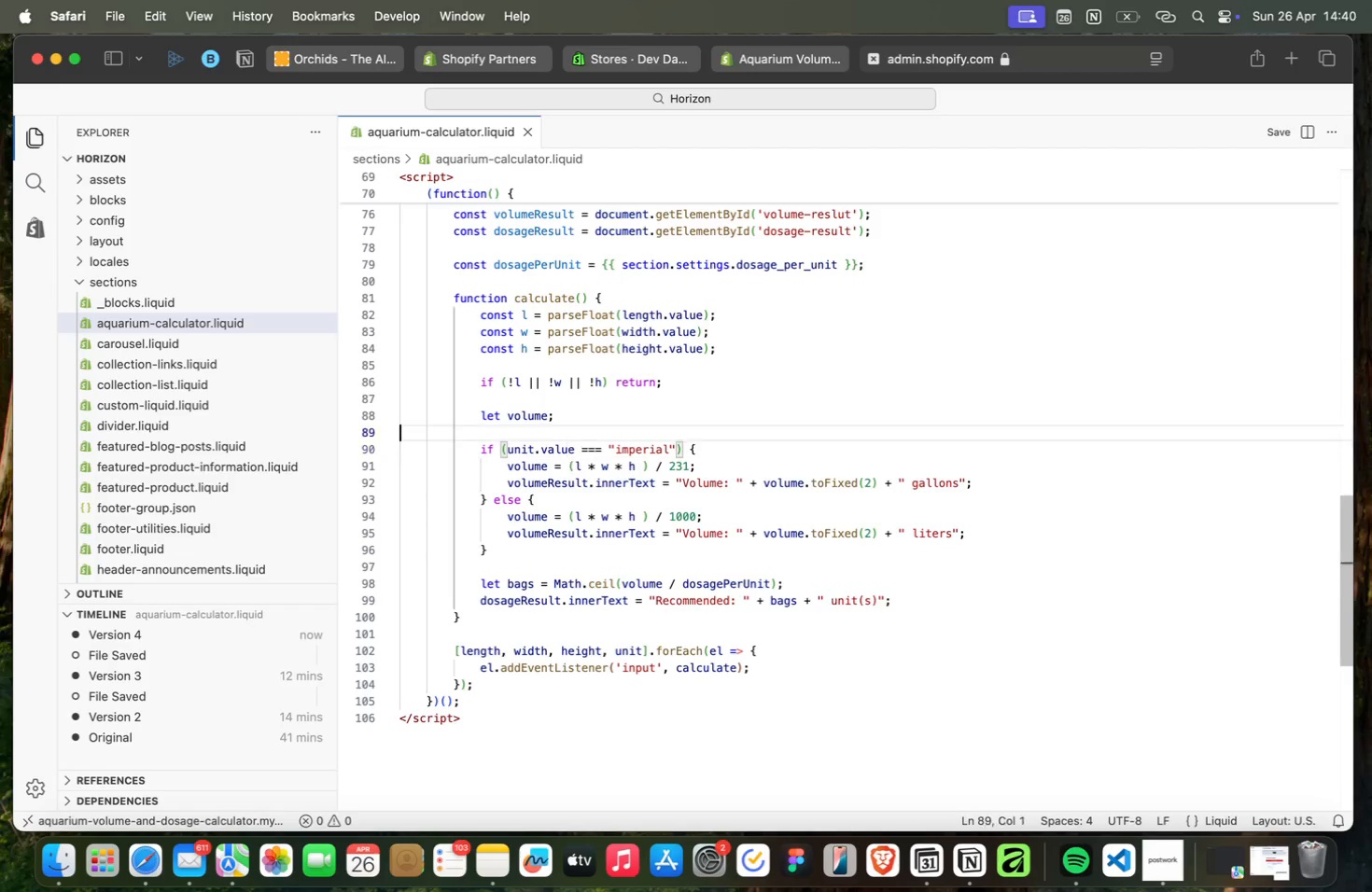 
key(ArrowUp)
 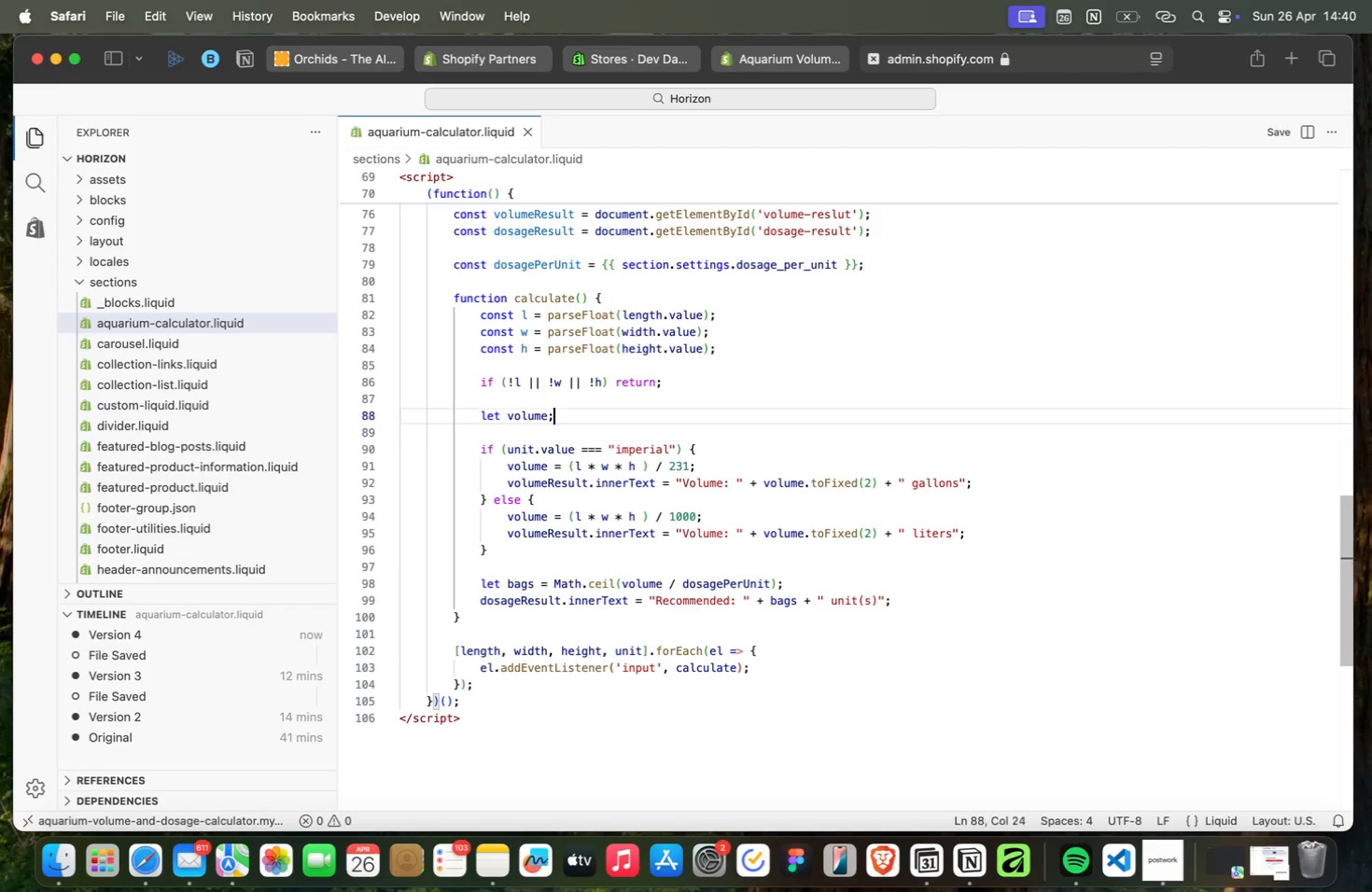 
key(ArrowUp)
 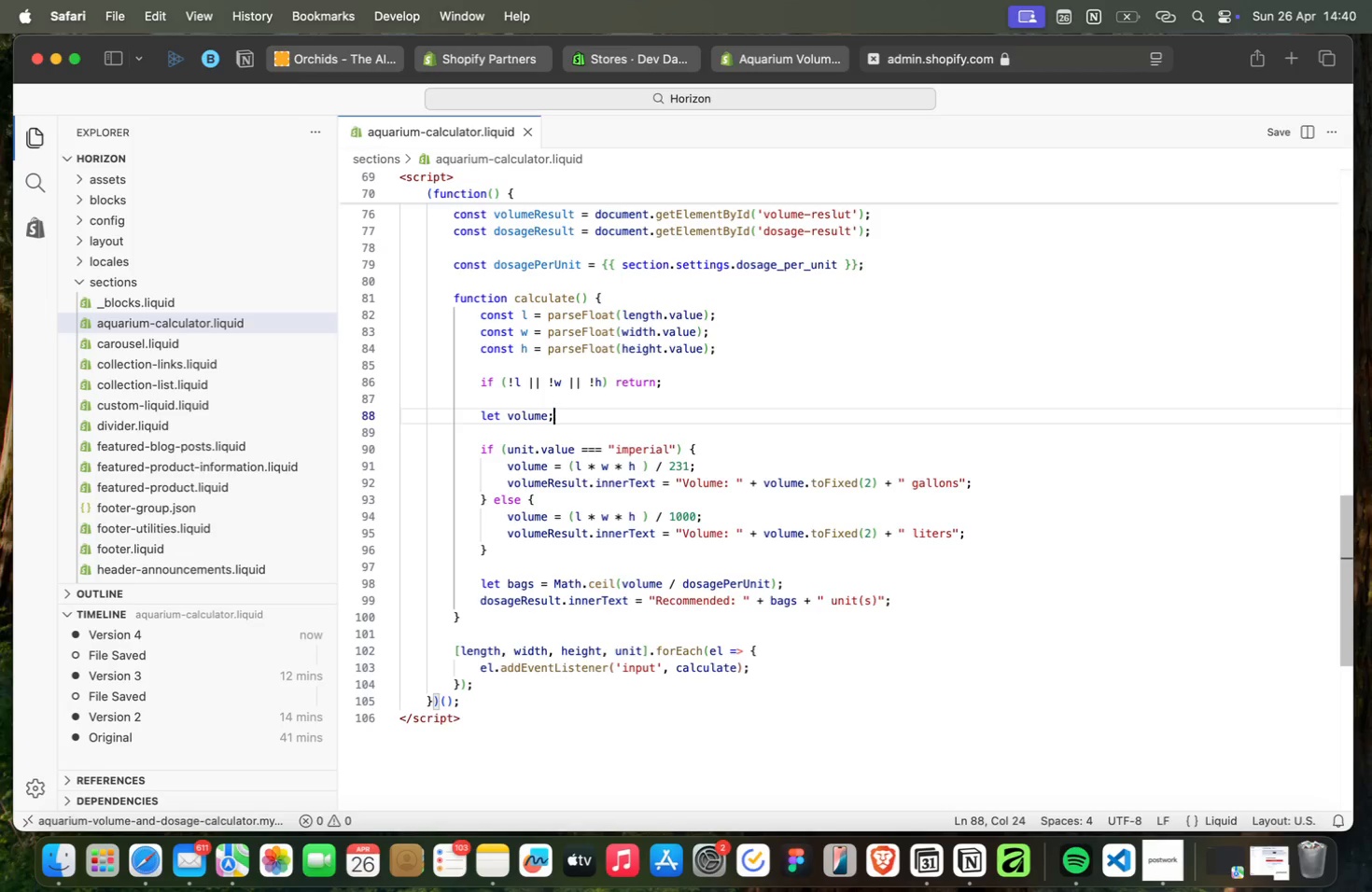 
wait(6.64)
 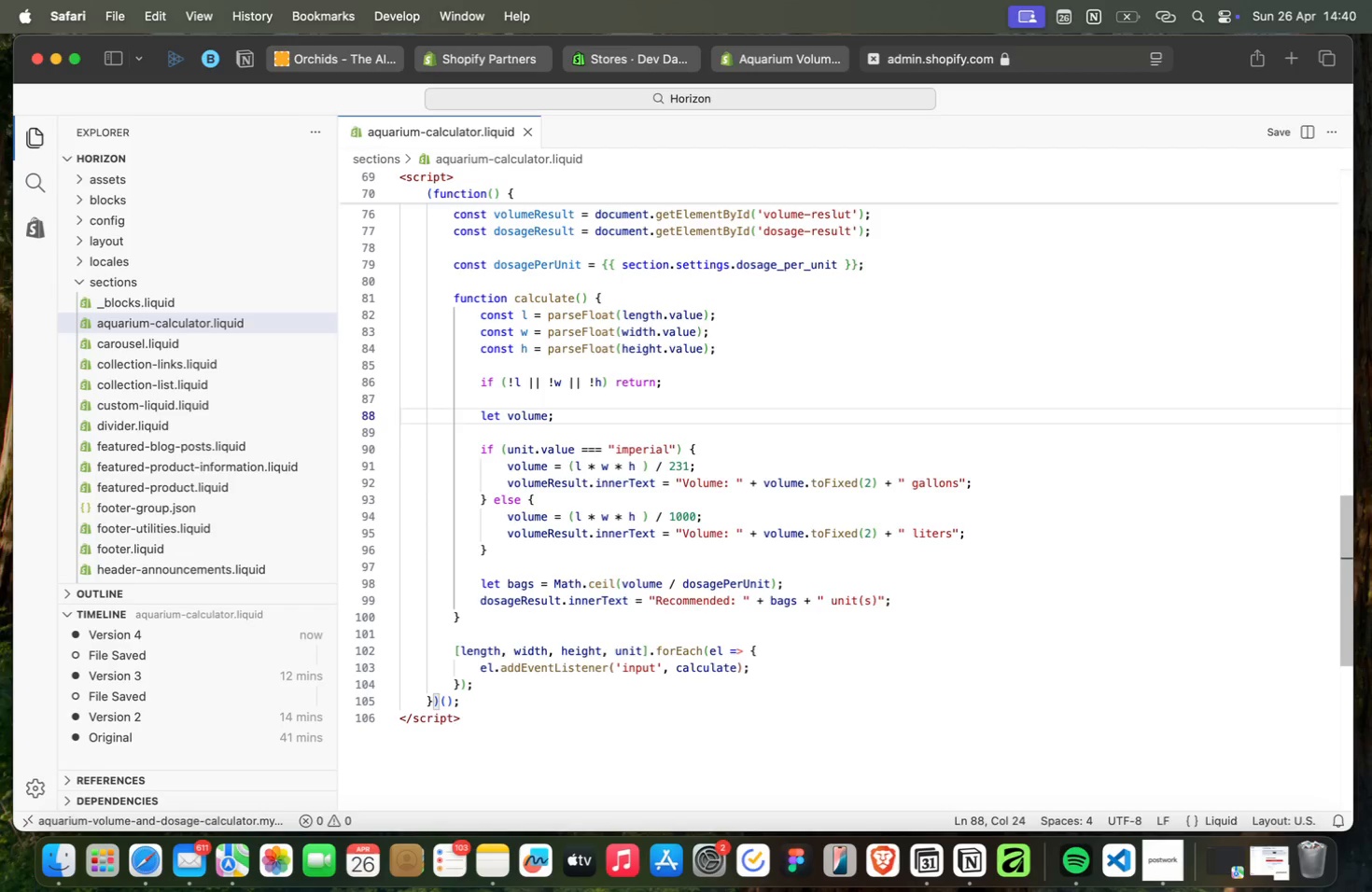 
key(ArrowDown)
 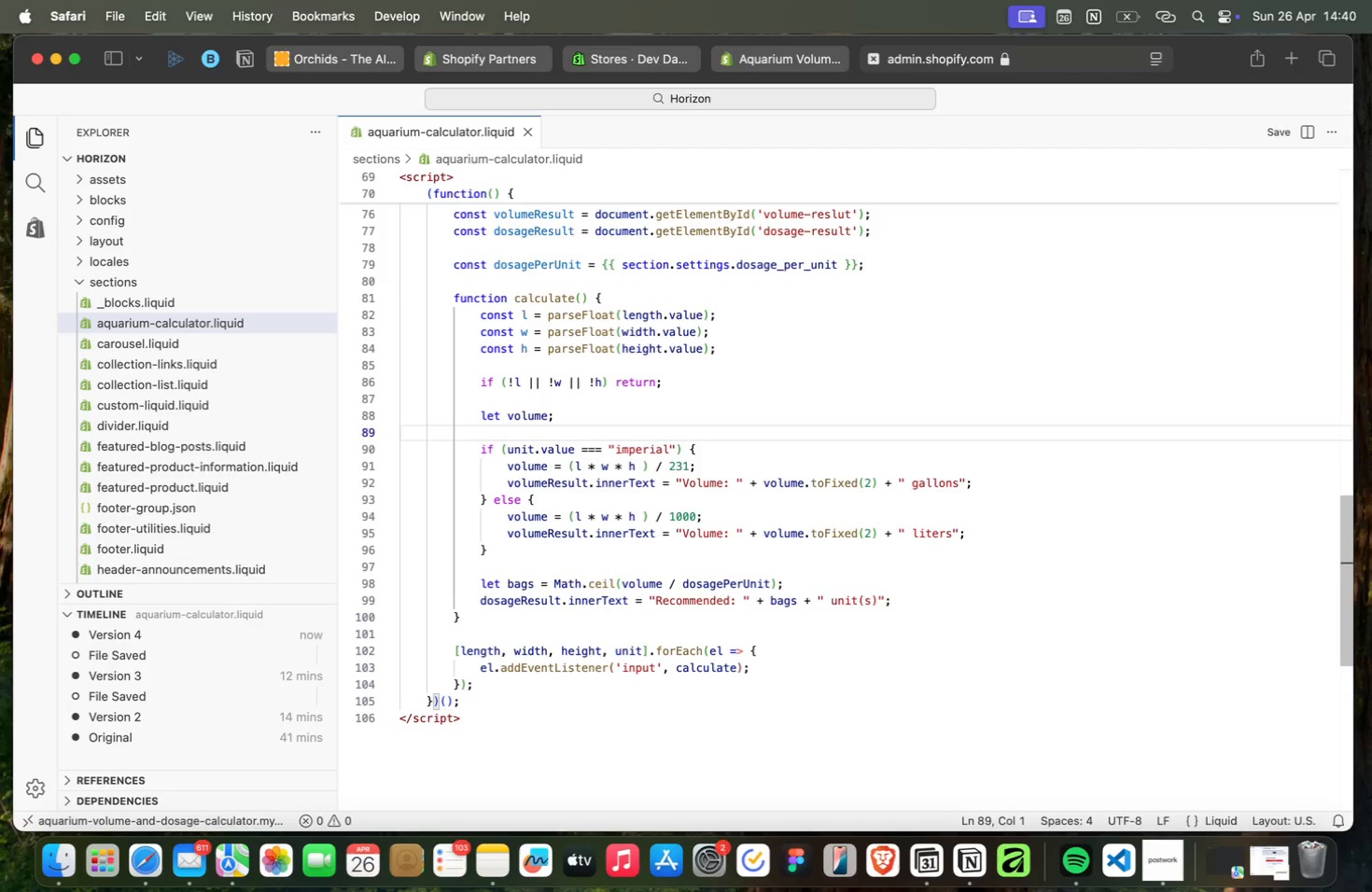 
key(ArrowDown)
 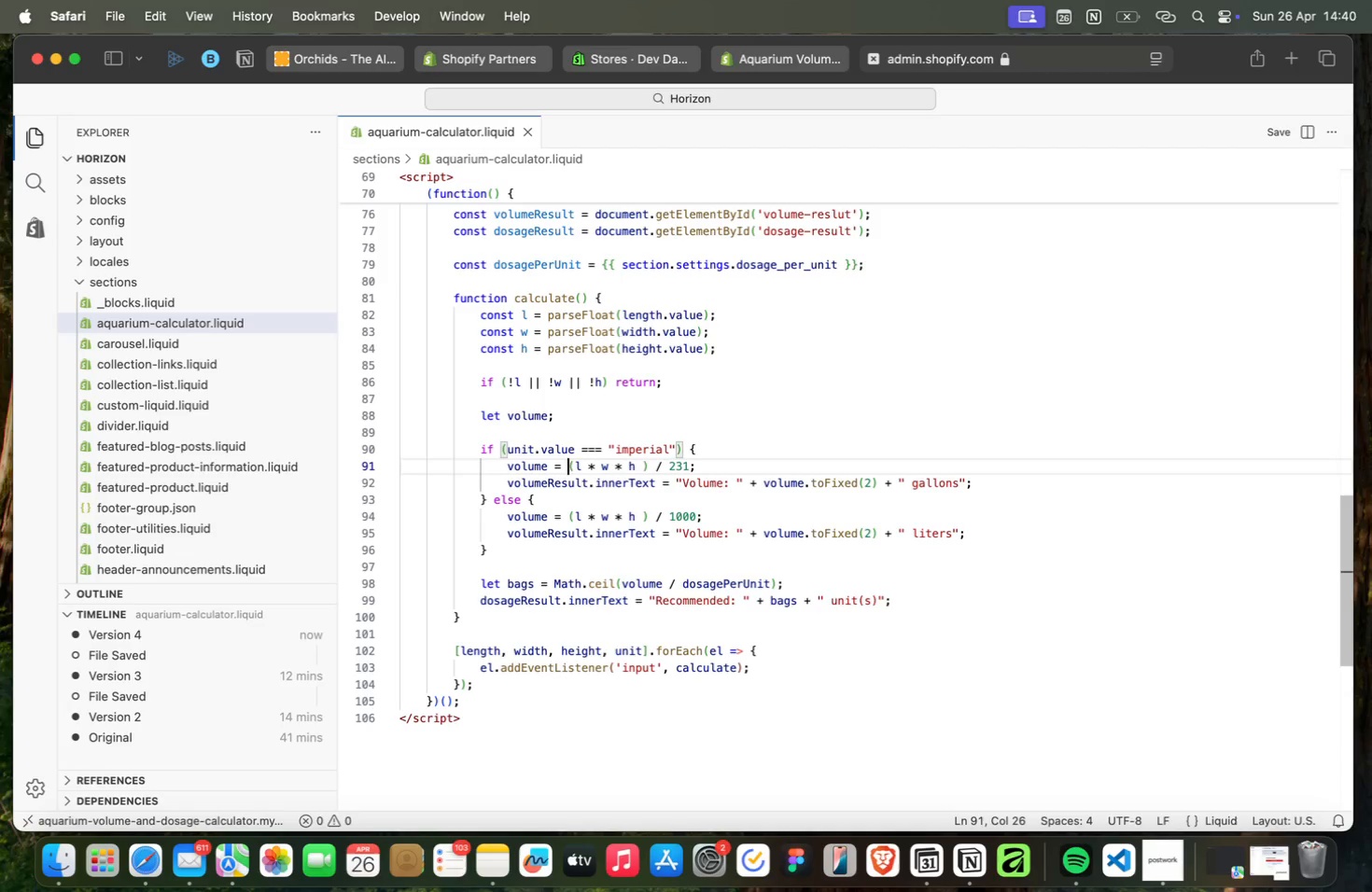 
key(ArrowDown)
 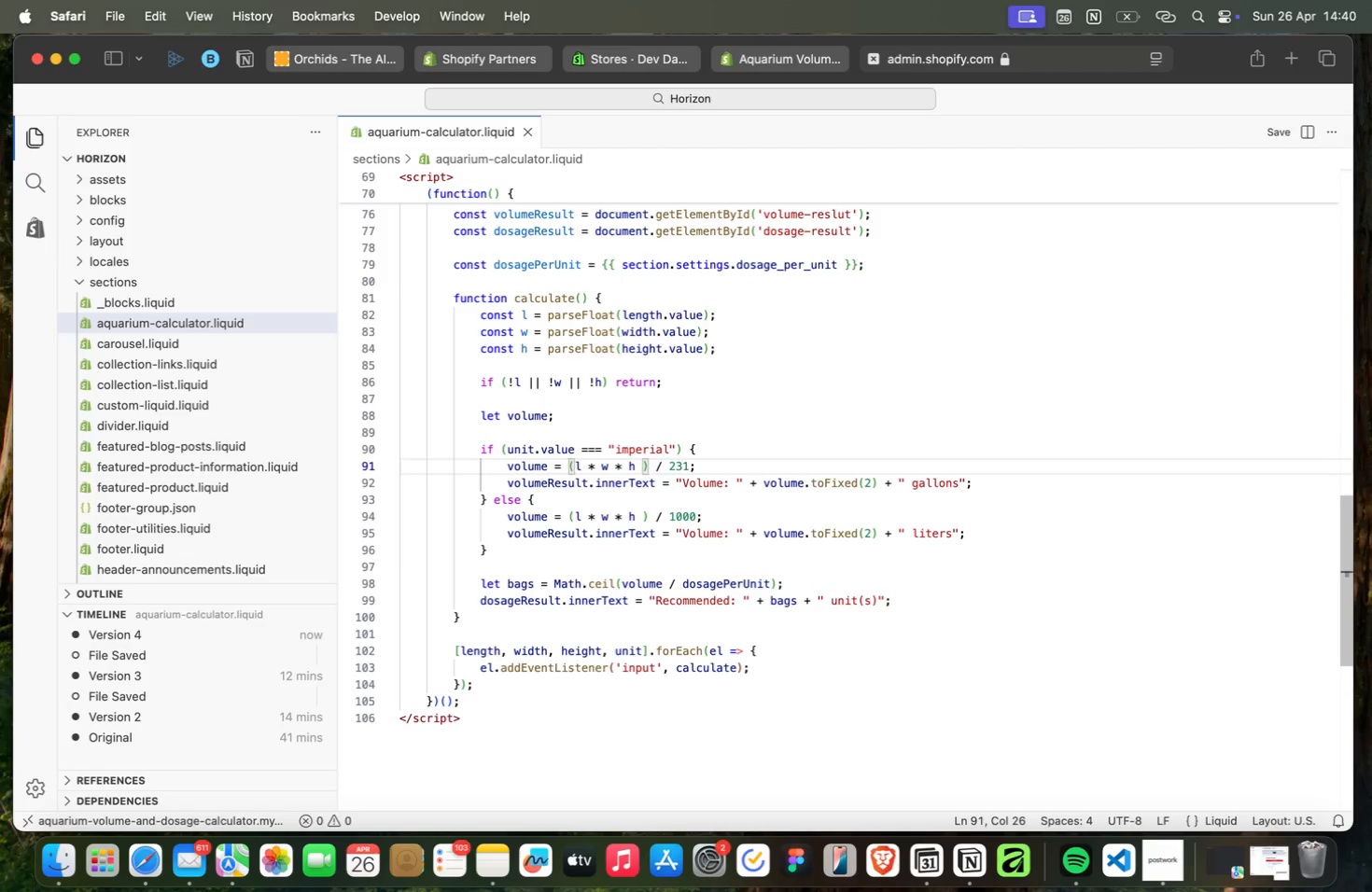 
key(ArrowDown)
 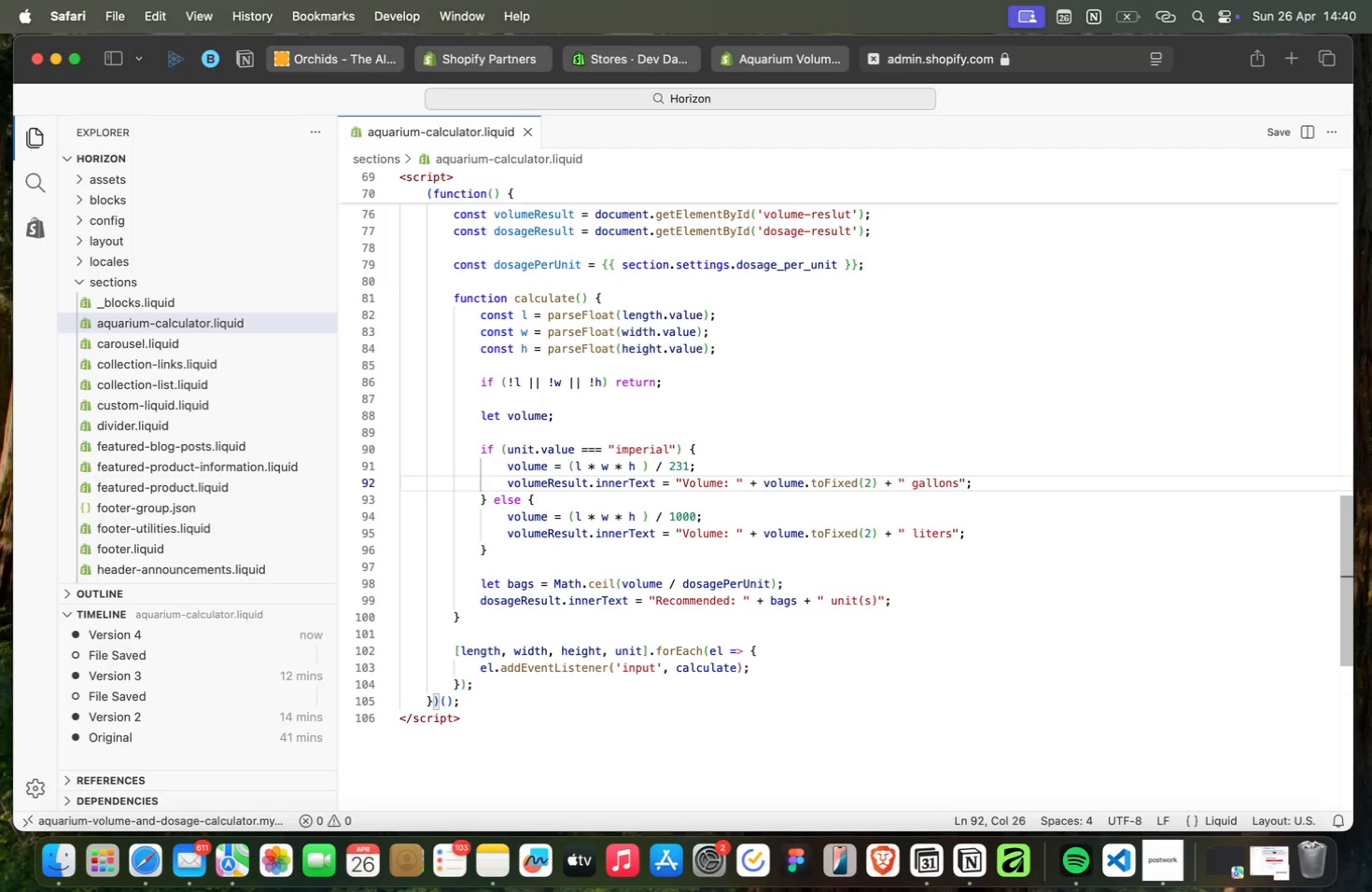 
wait(8.59)
 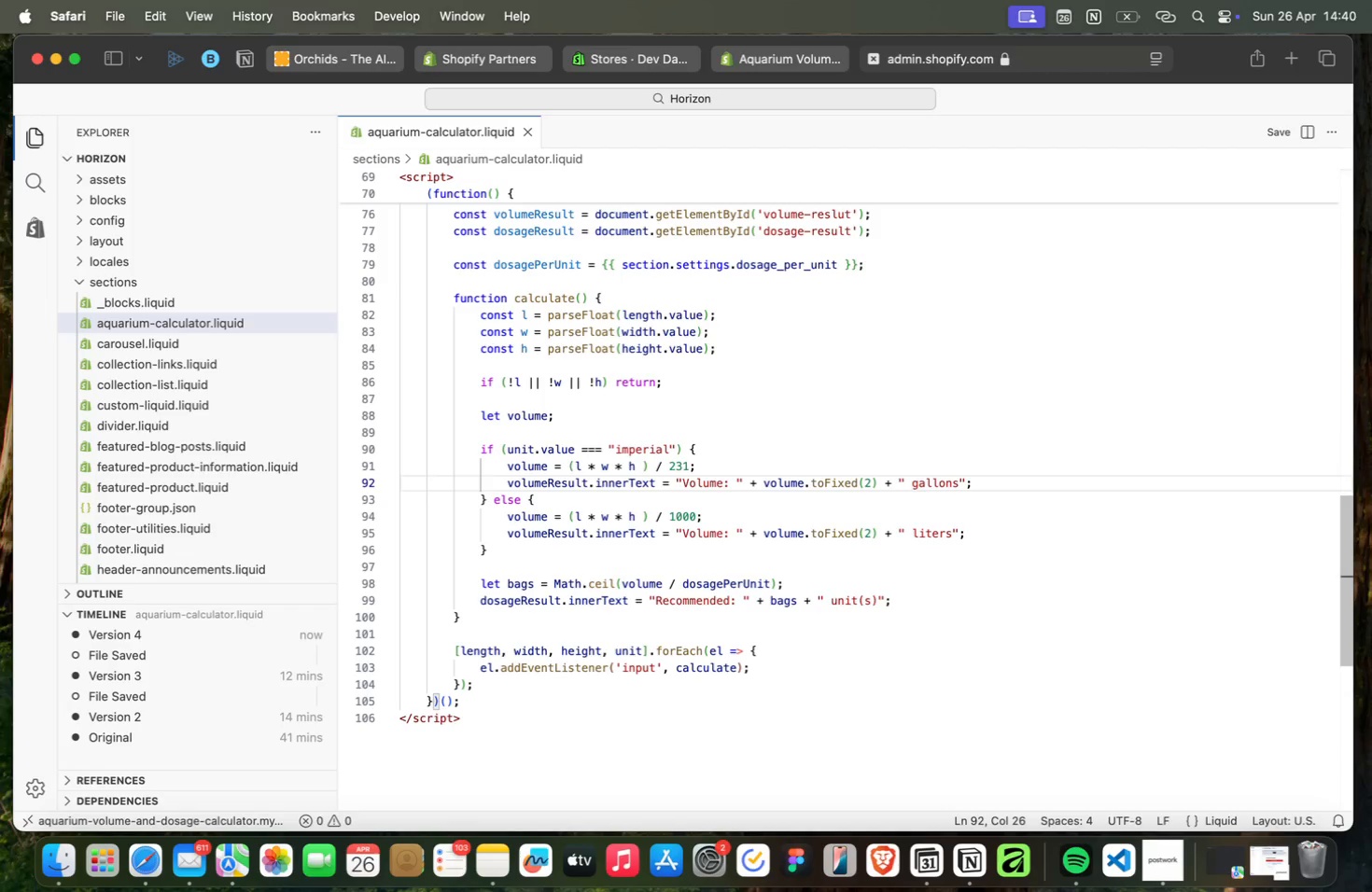 
key(ArrowDown)
 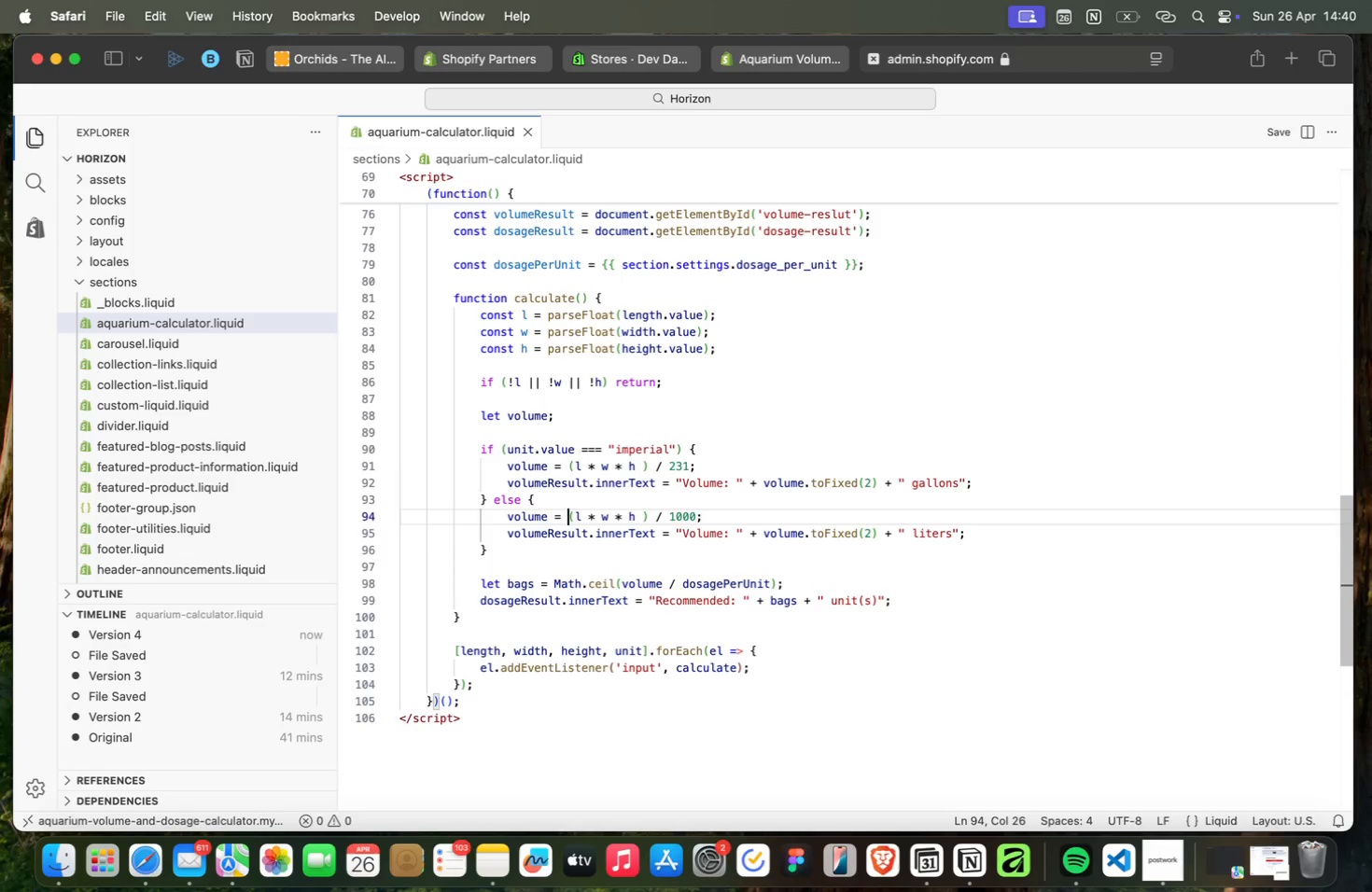 
key(ArrowDown)
 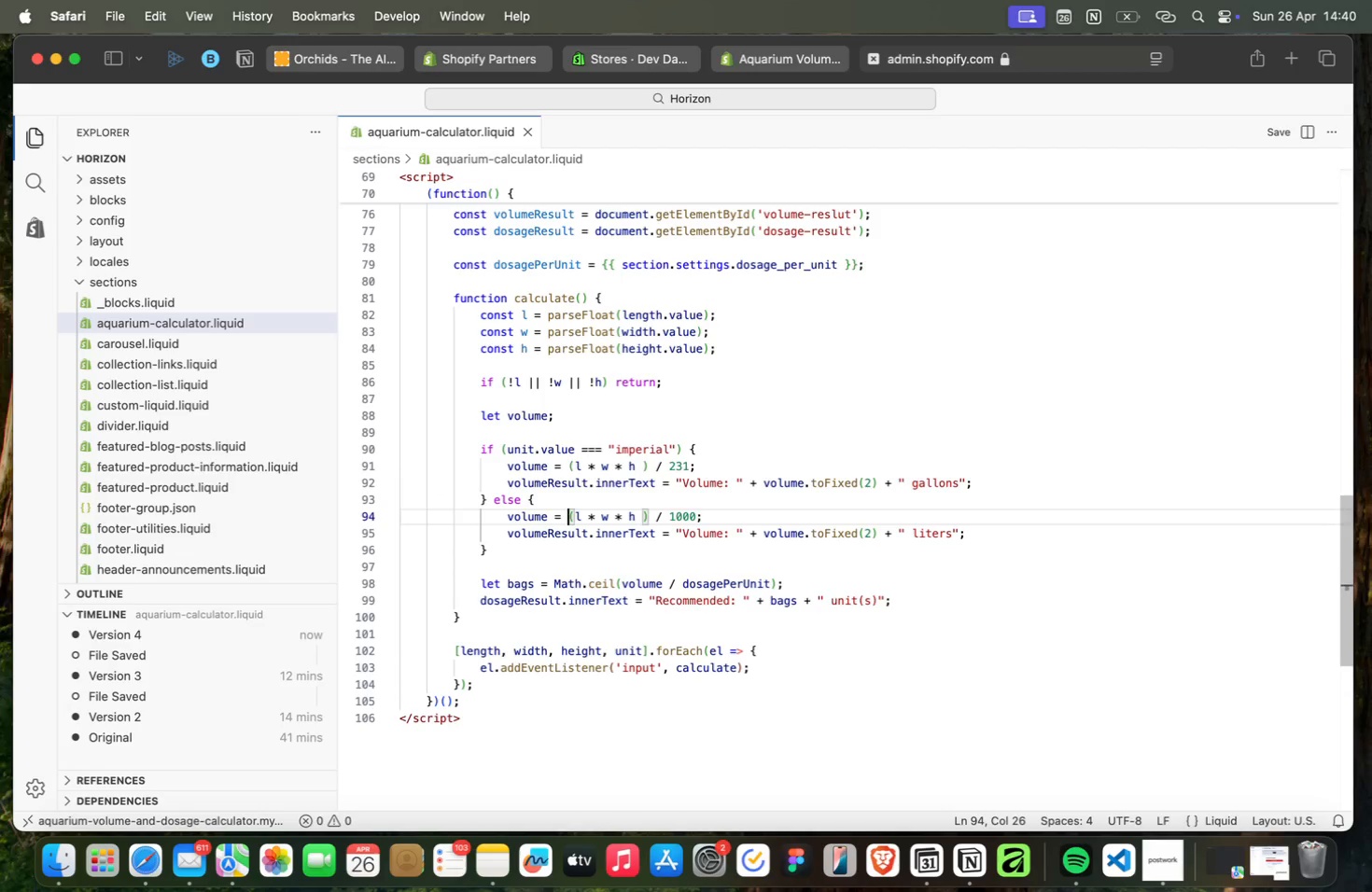 
key(ArrowDown)
 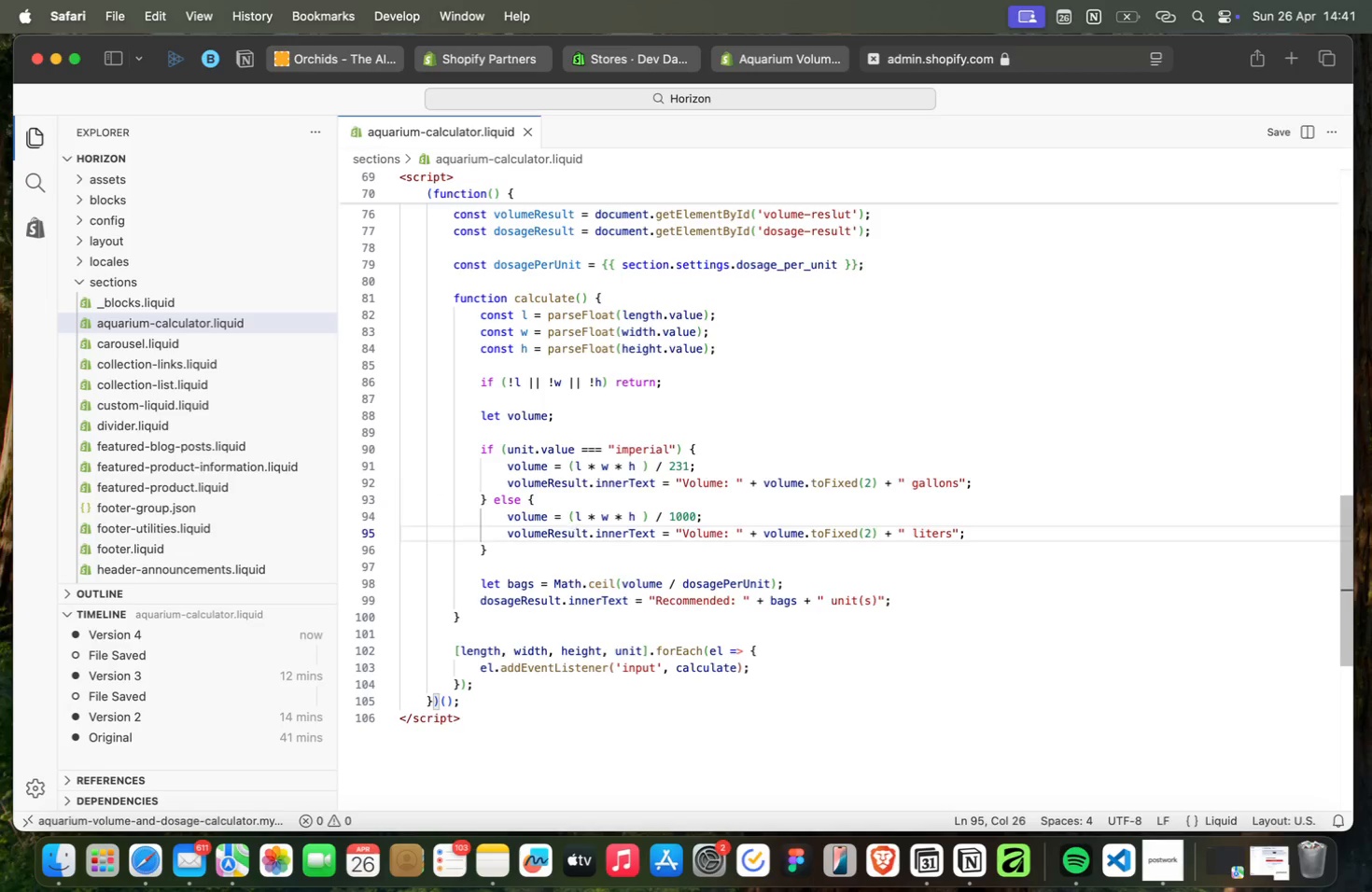 
wait(8.42)
 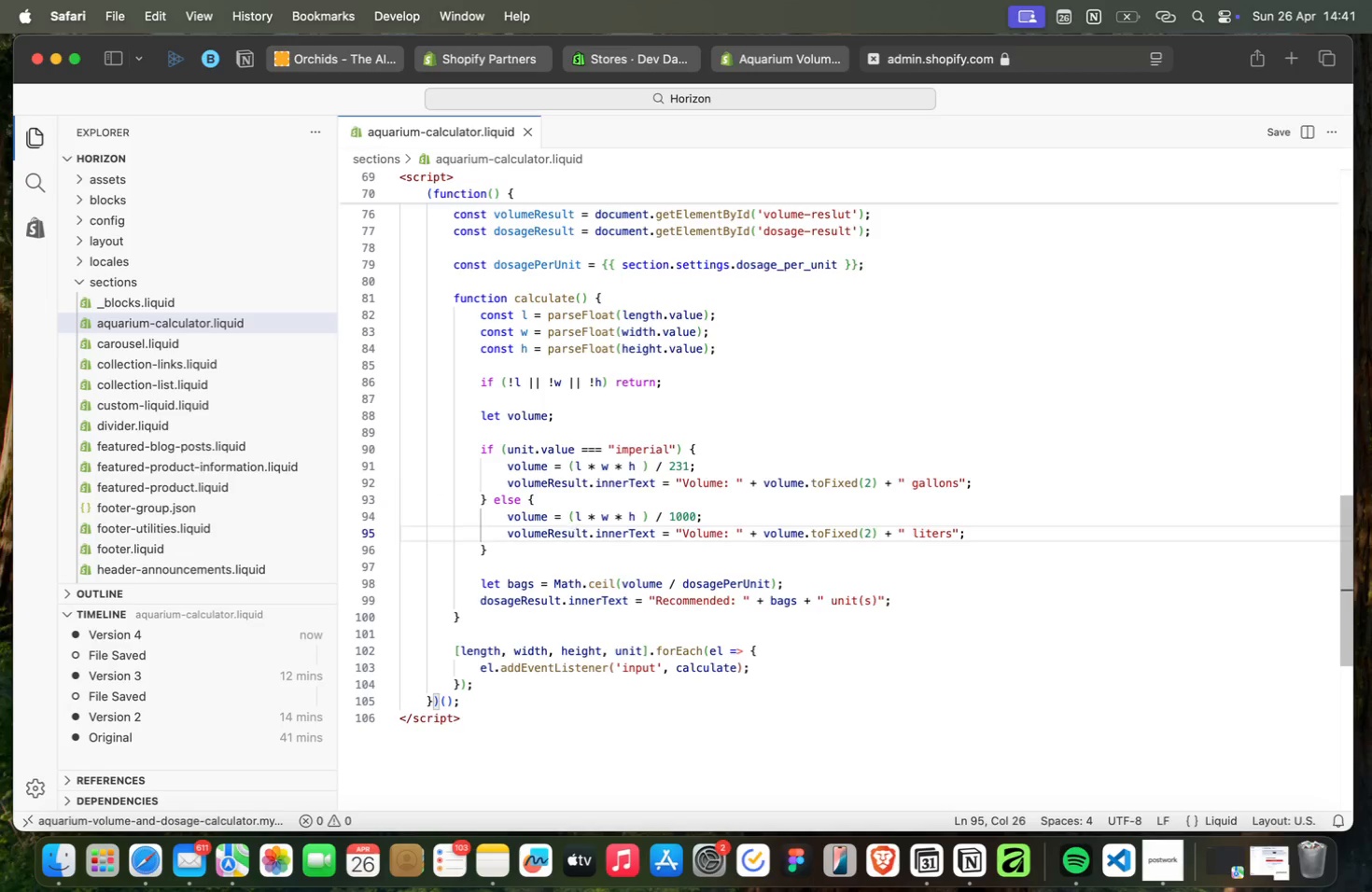 
key(ArrowDown)
 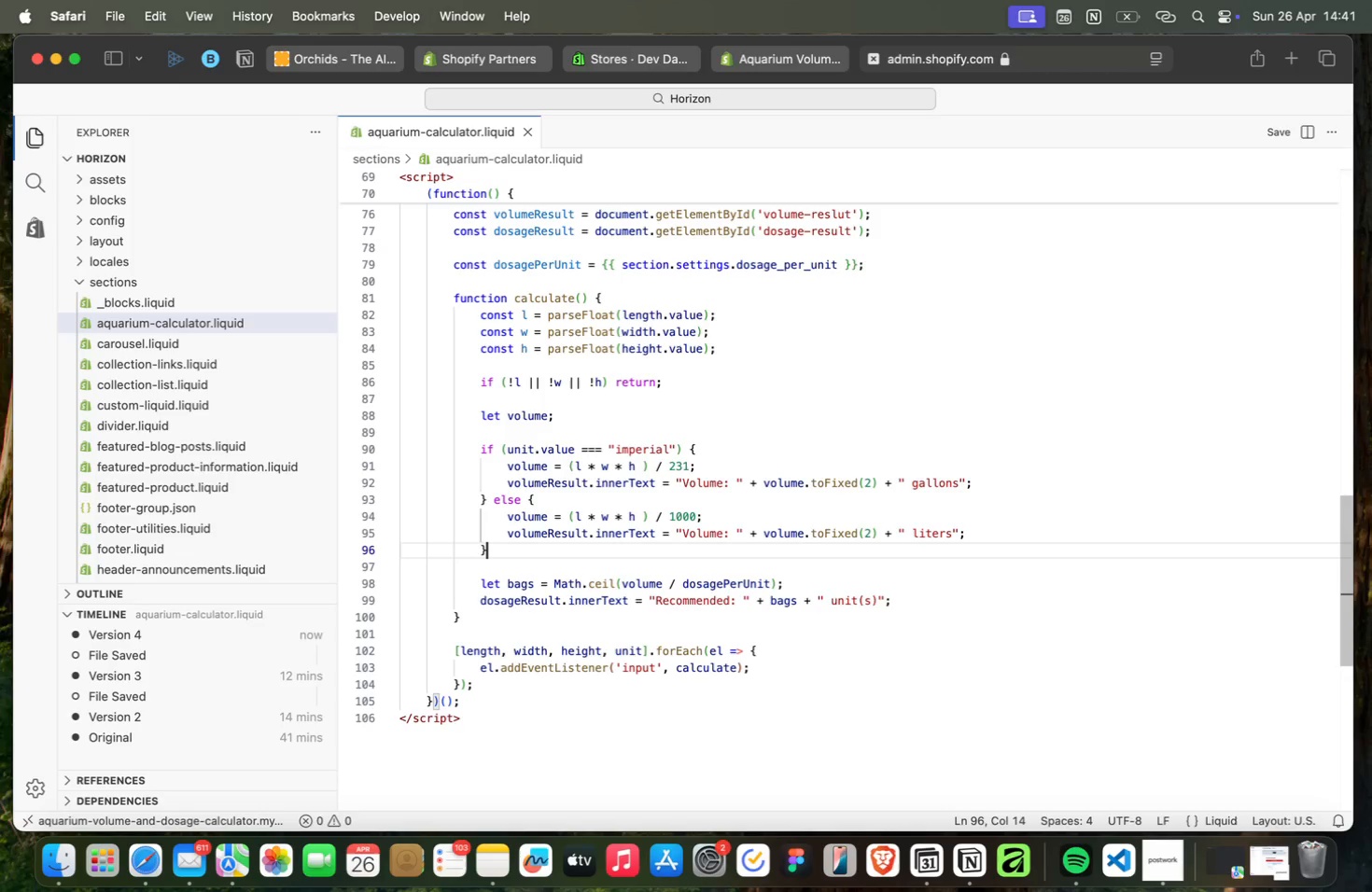 
wait(15.94)
 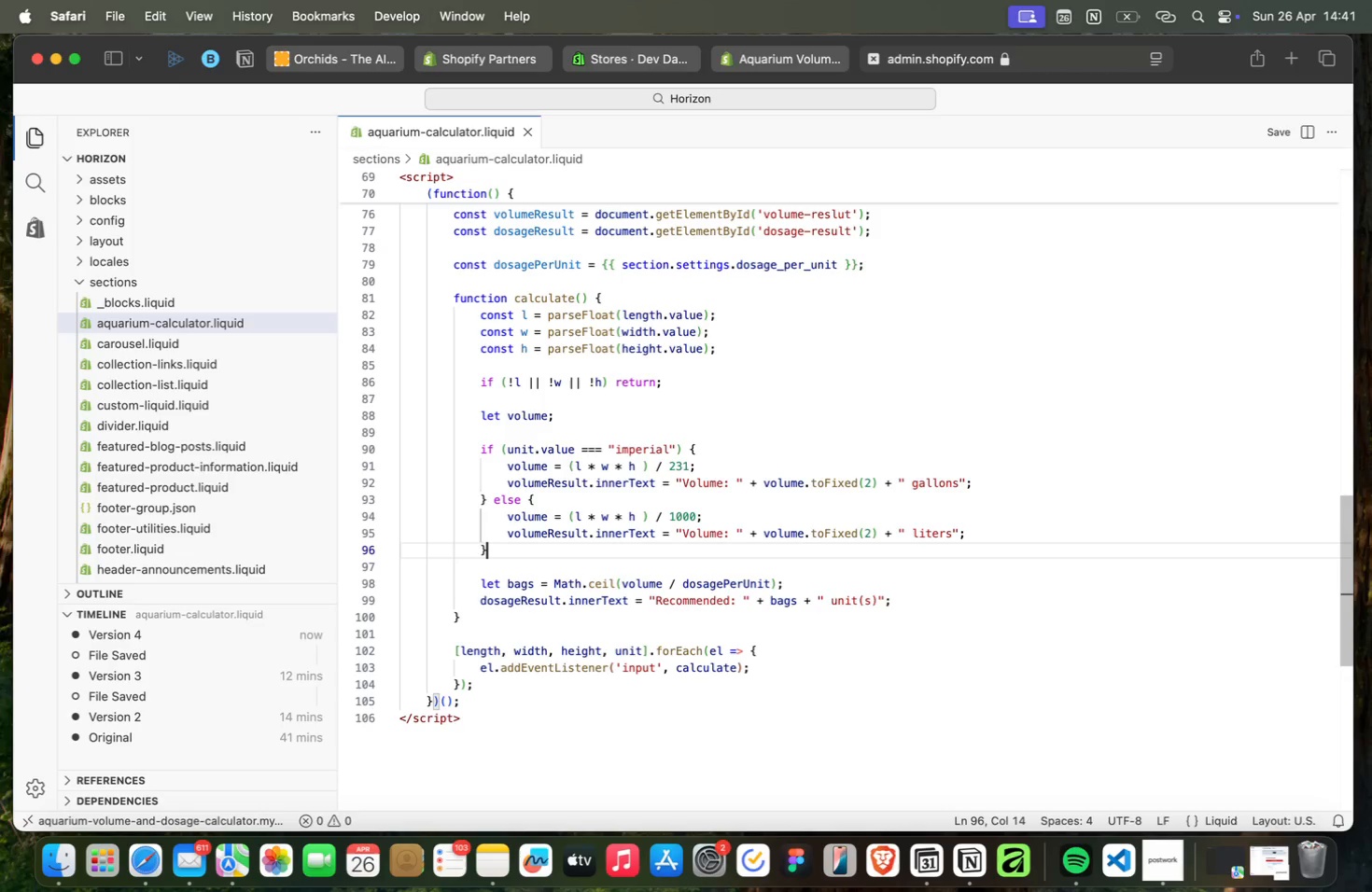 
key(ArrowDown)
 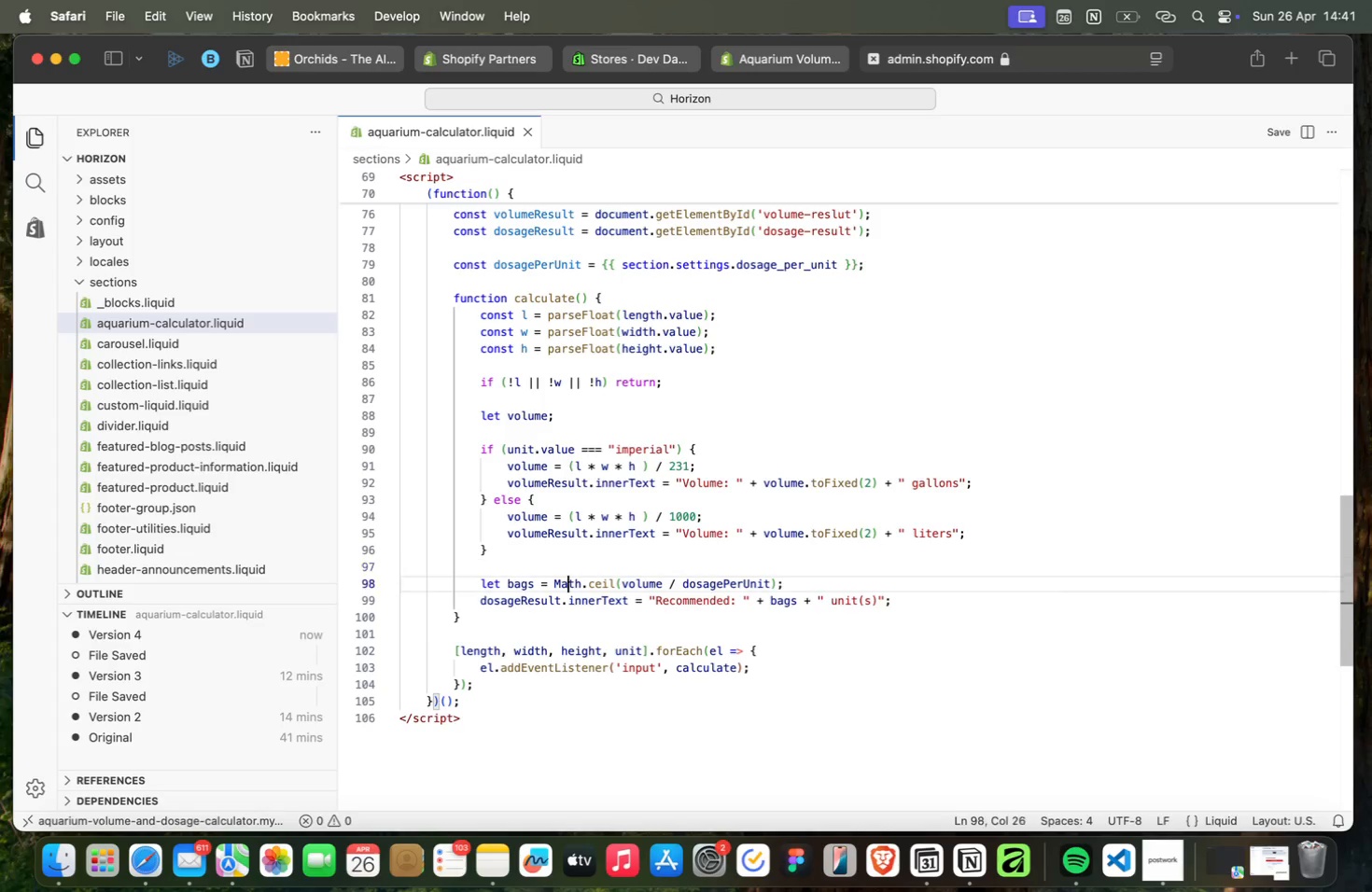 
key(ArrowDown)
 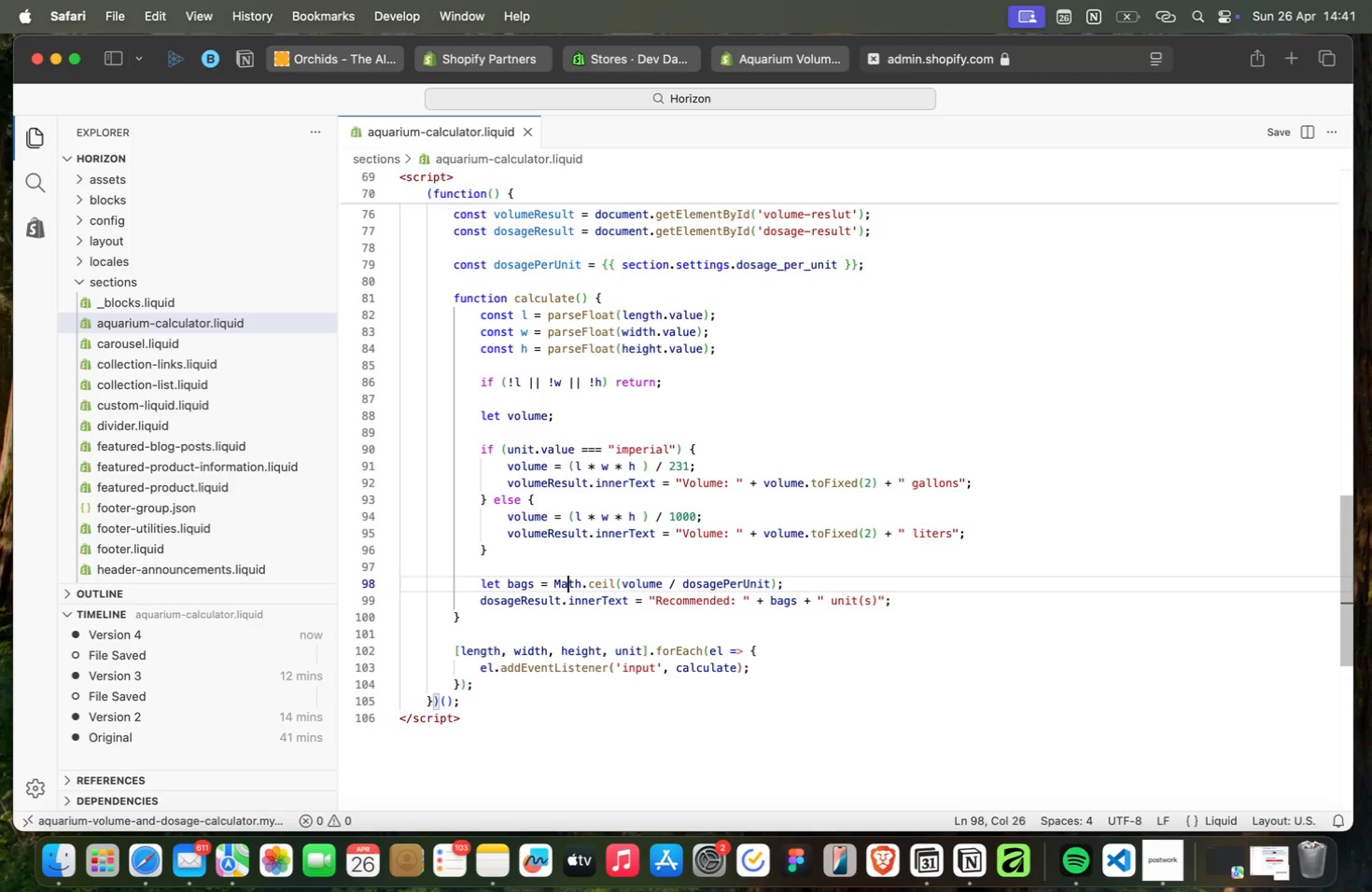 
wait(8.33)
 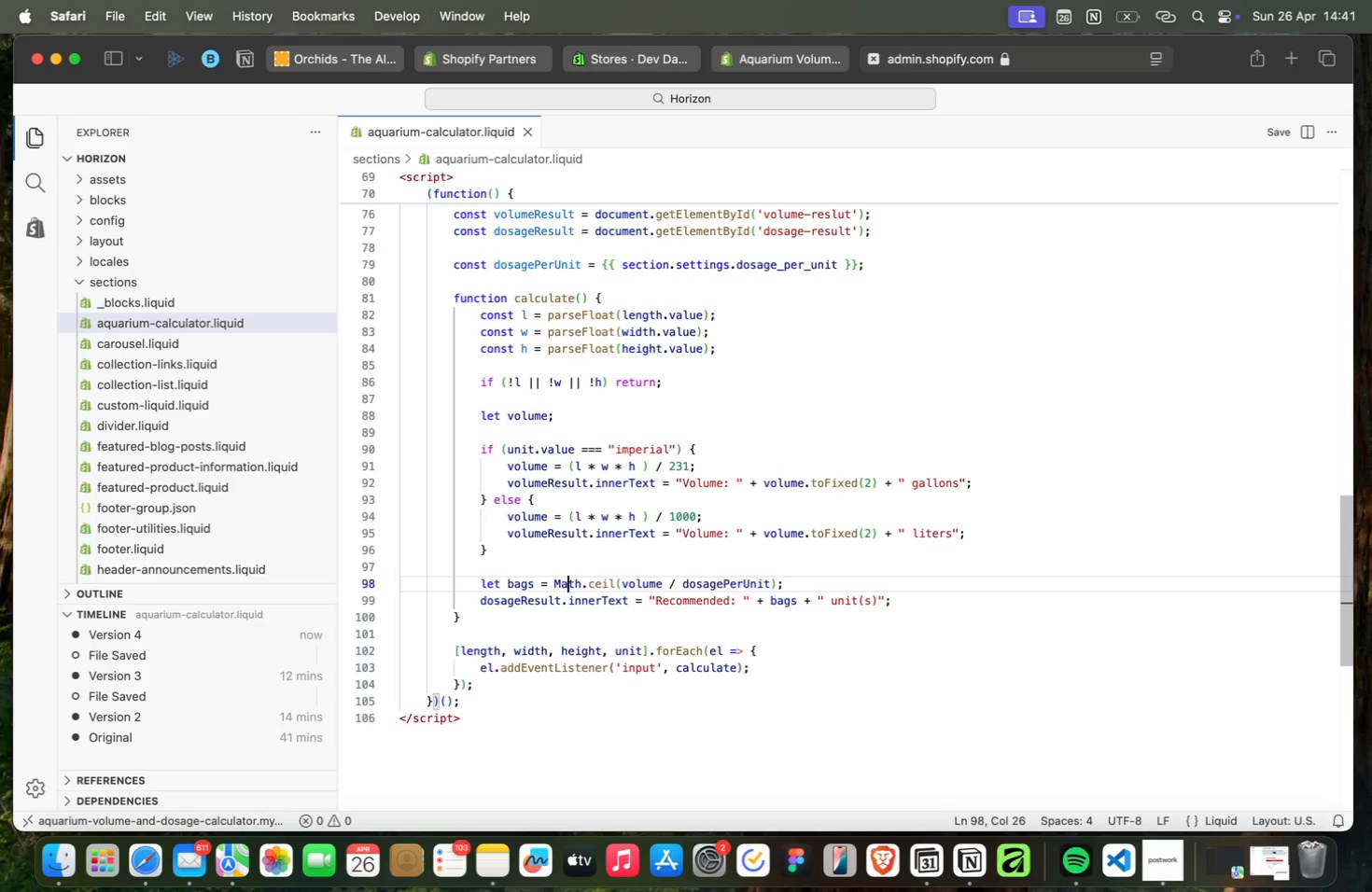 
key(ArrowDown)
 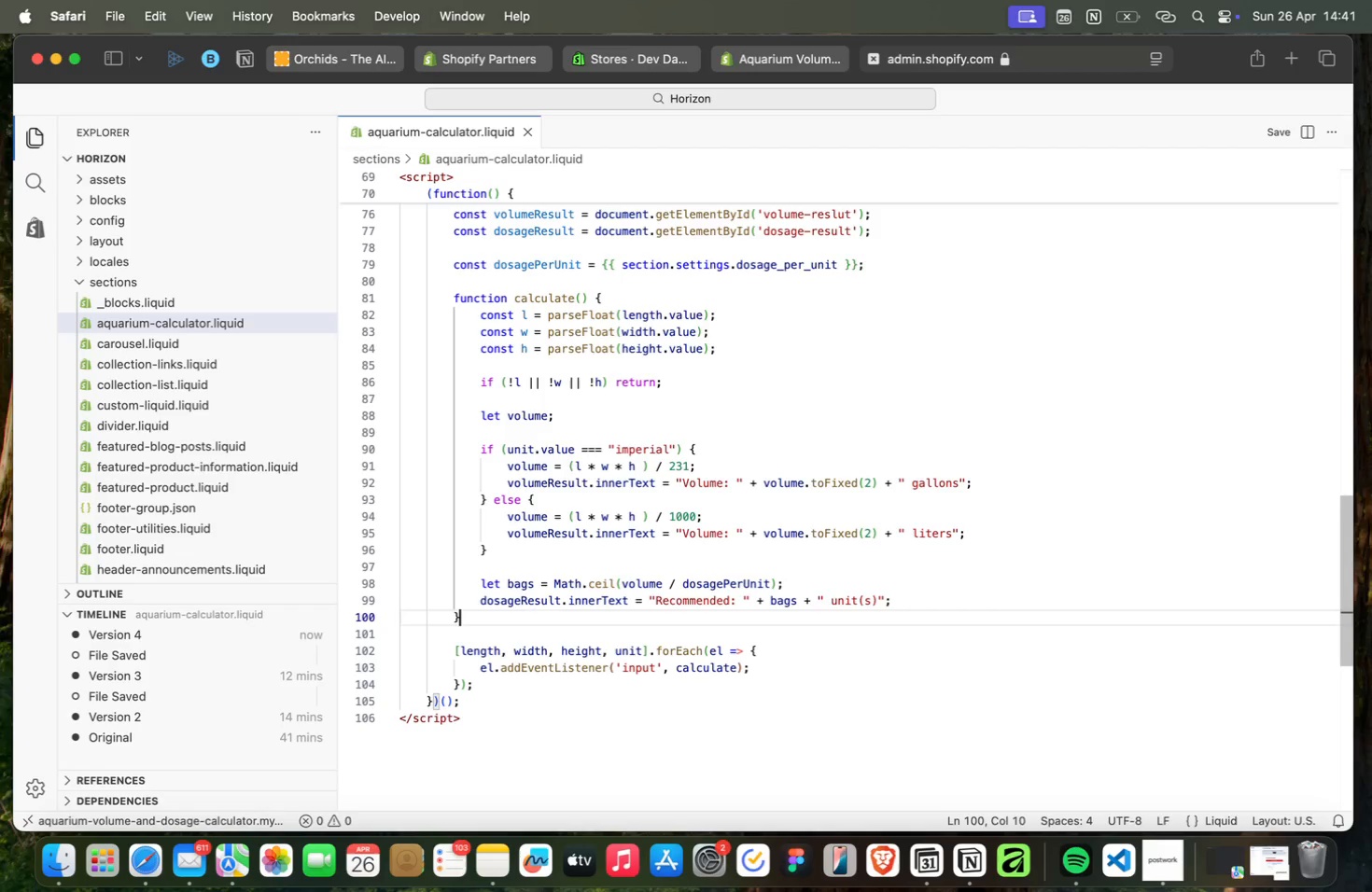 
key(ArrowDown)
 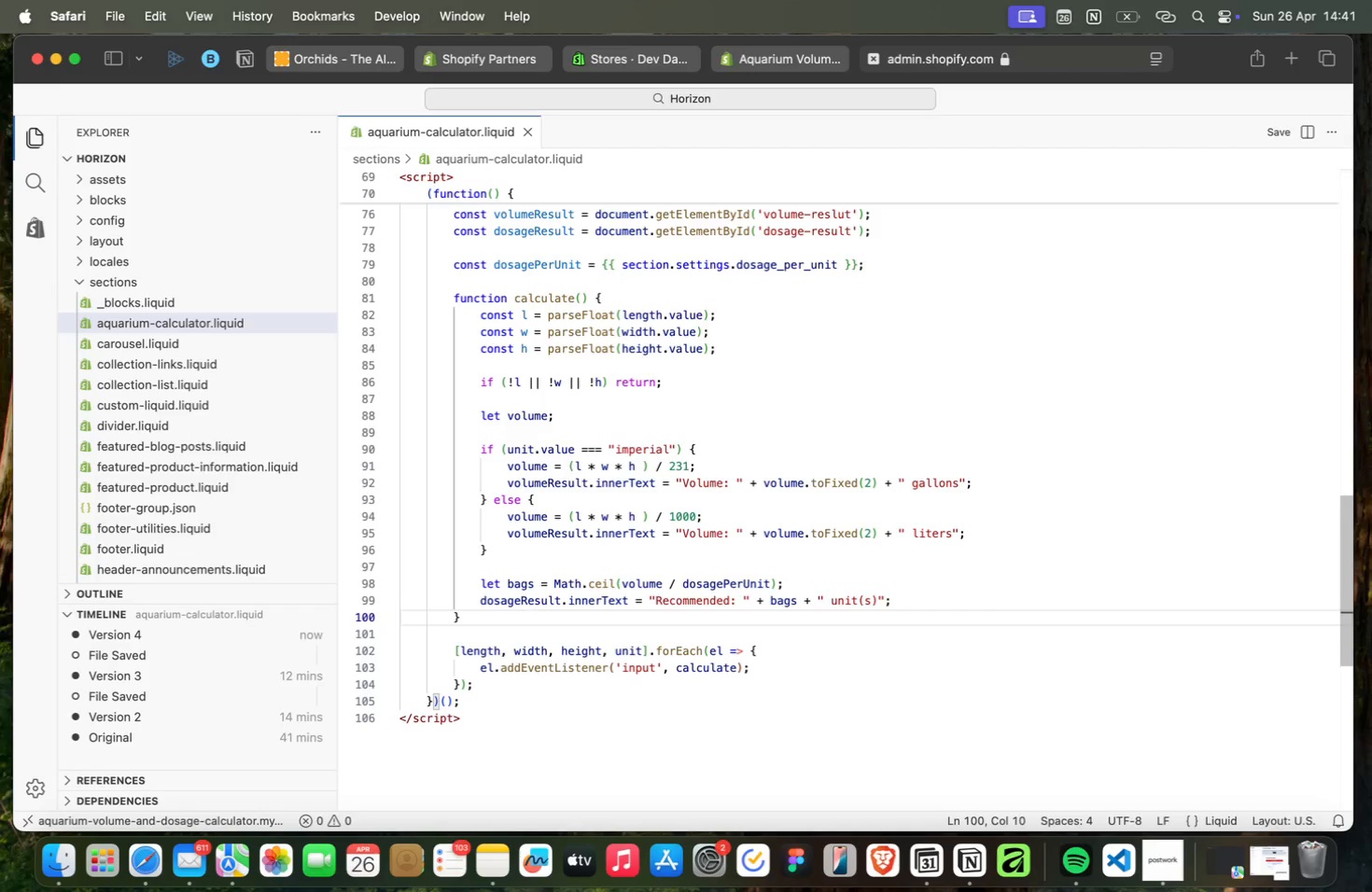 
key(ArrowDown)
 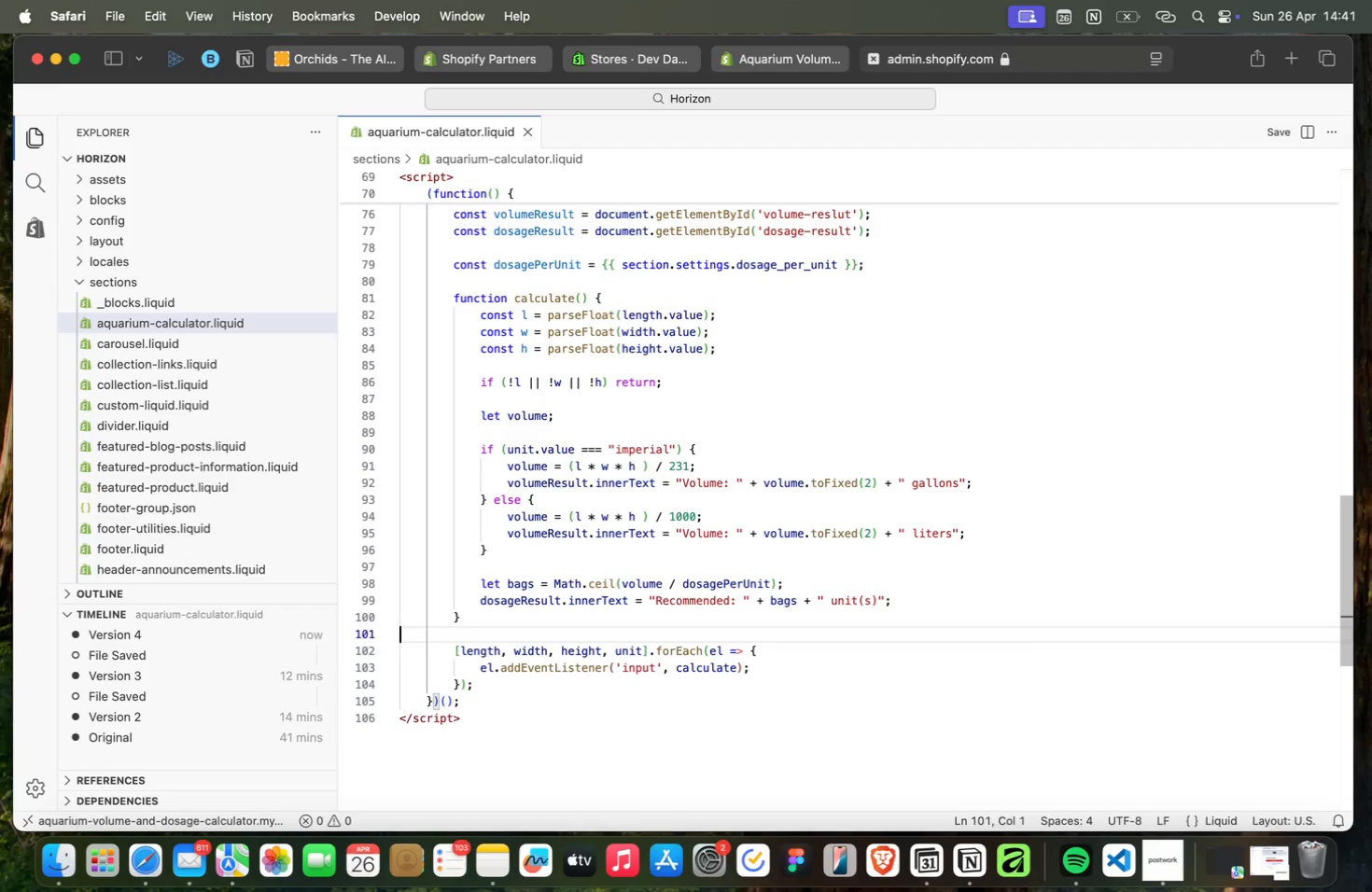 
key(ArrowDown)
 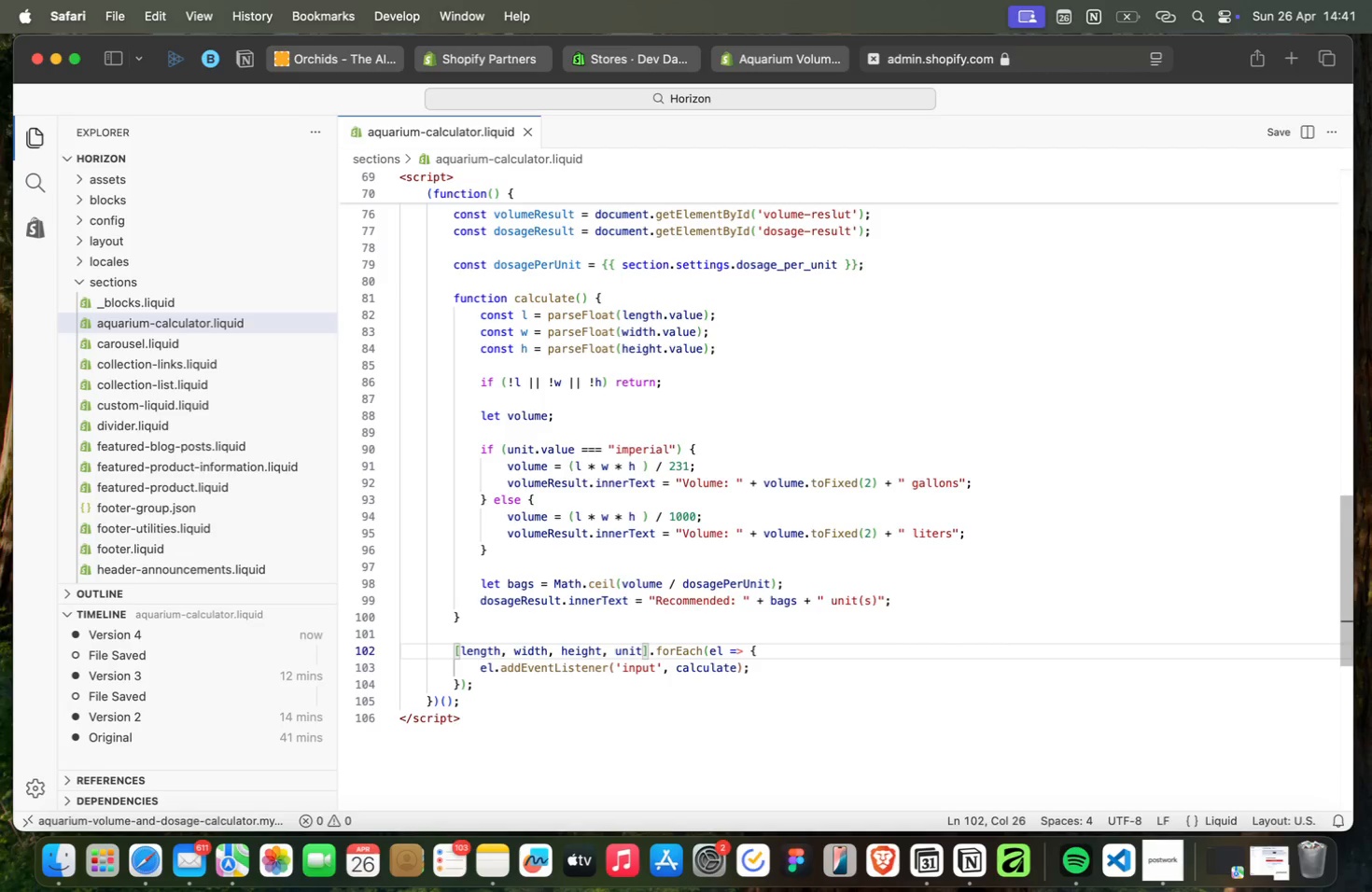 
key(ArrowDown)
 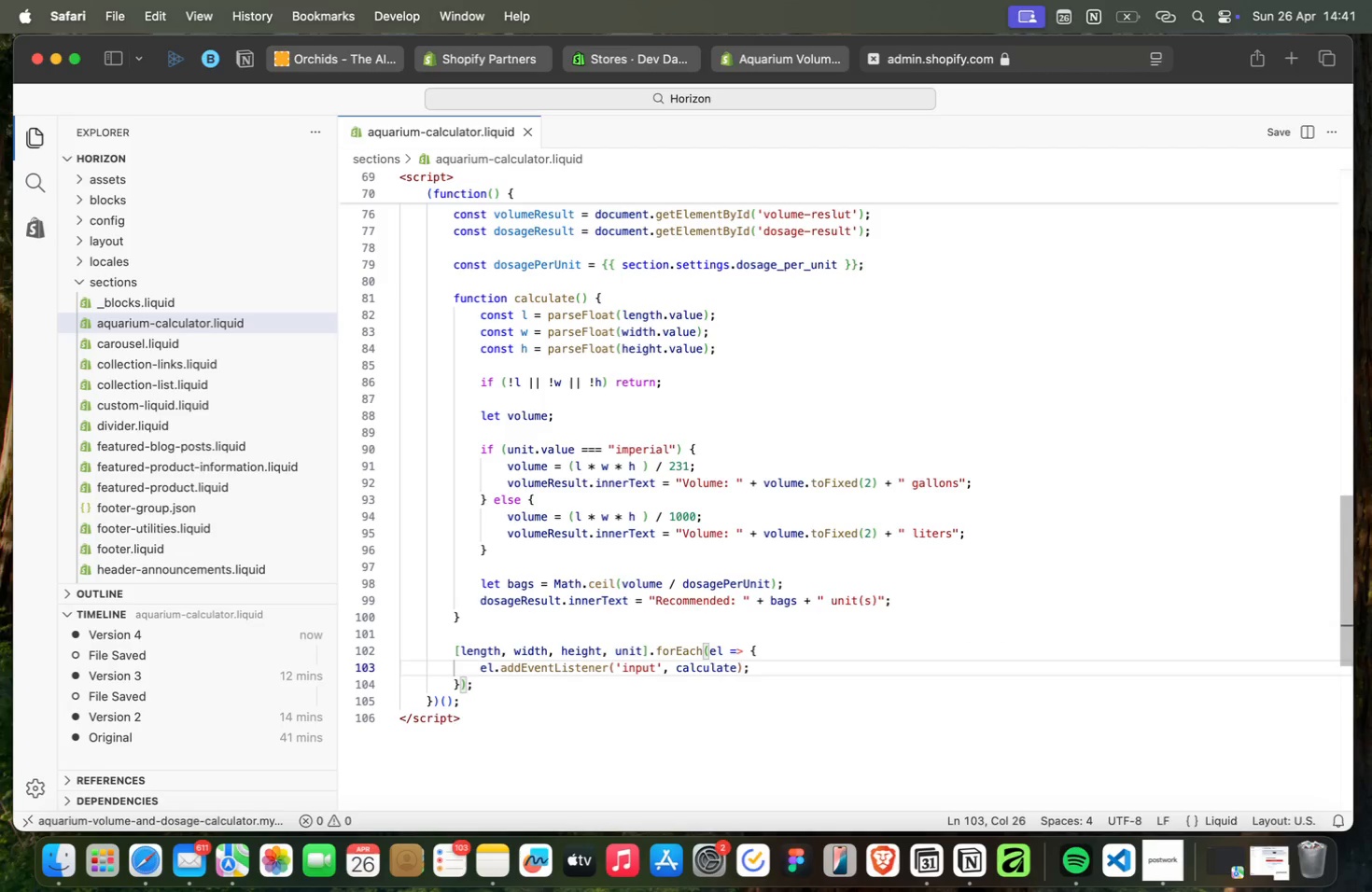 
key(ArrowDown)
 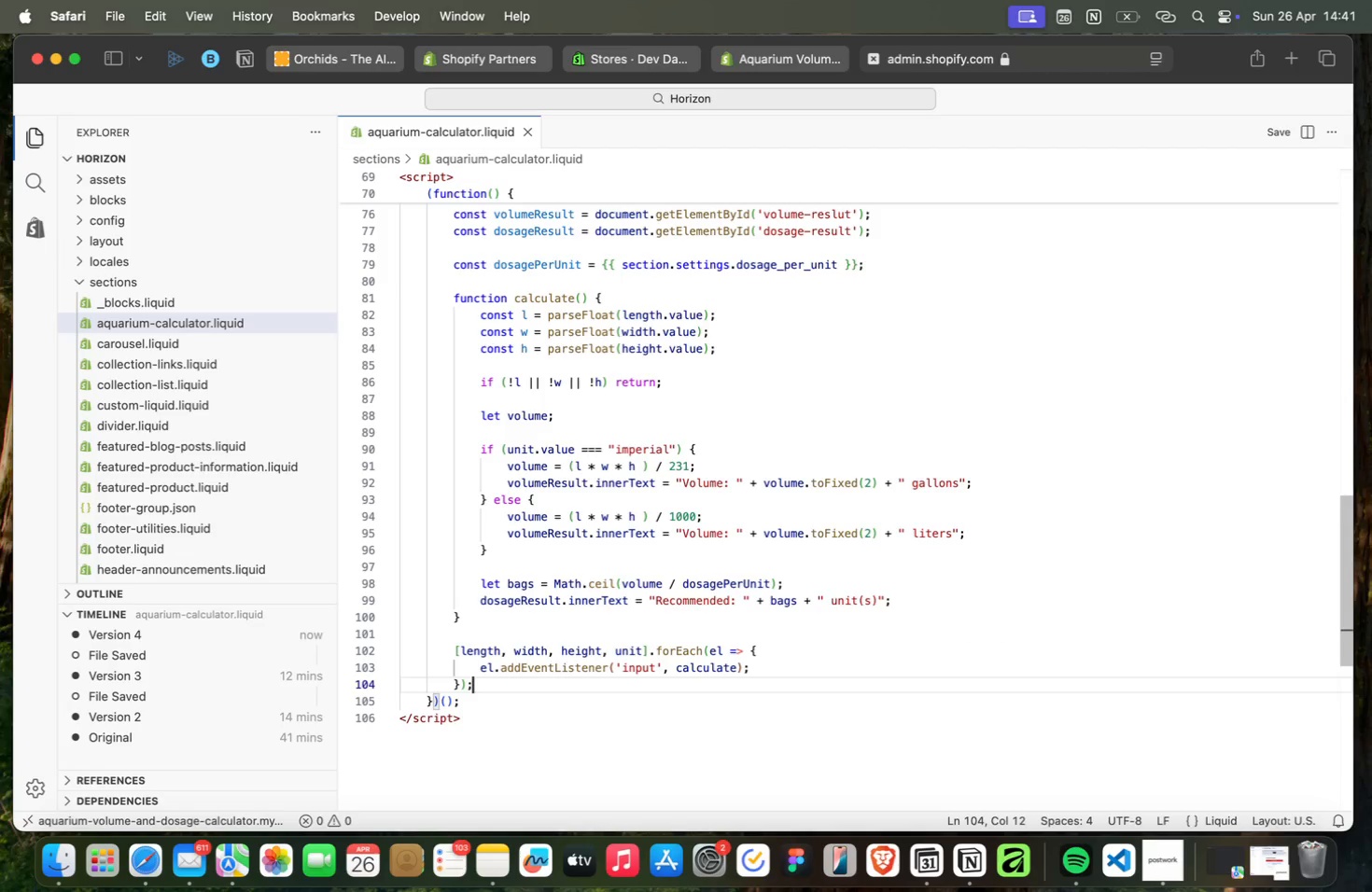 
key(ArrowUp)
 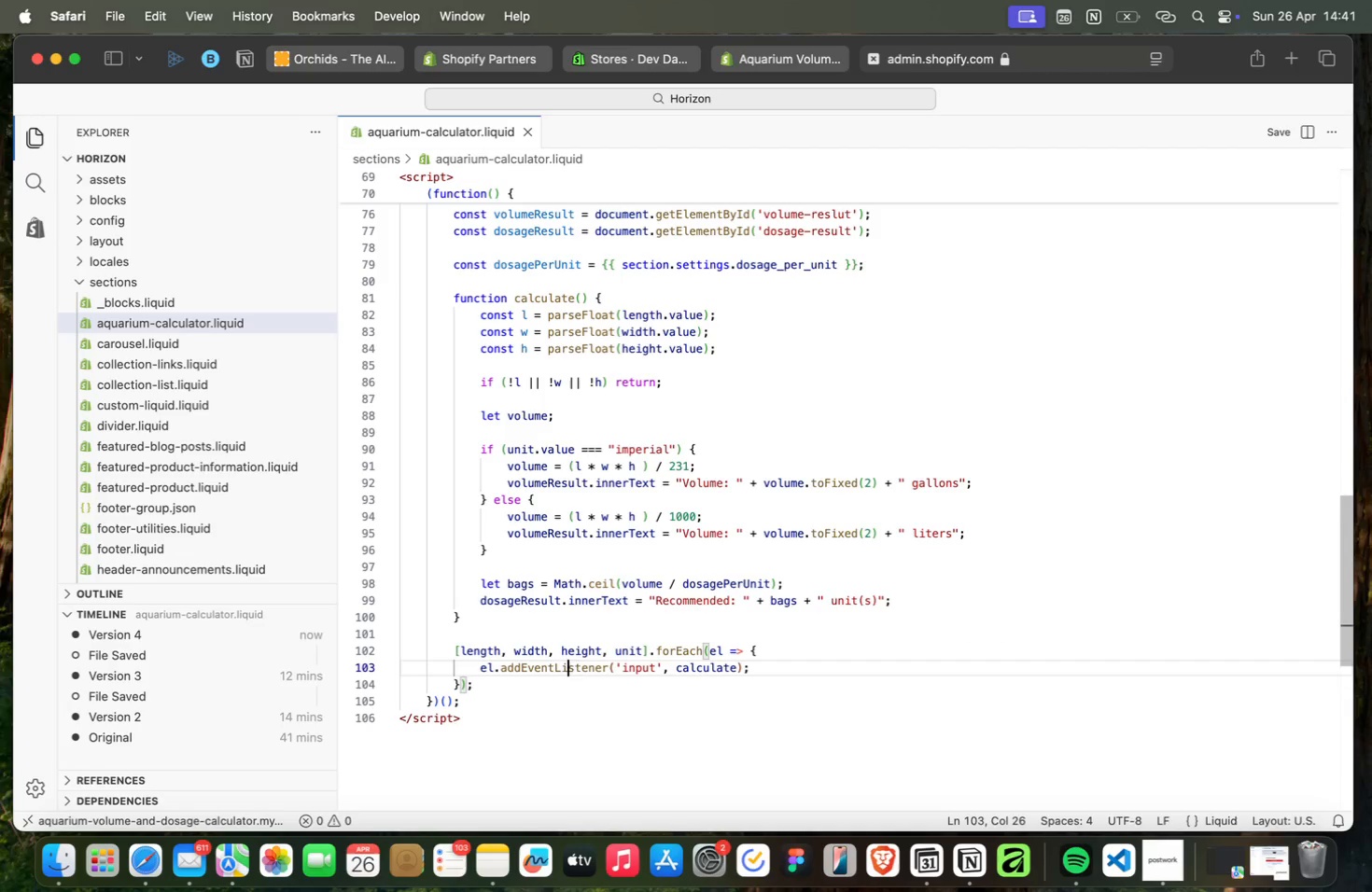 
key(ArrowLeft)
 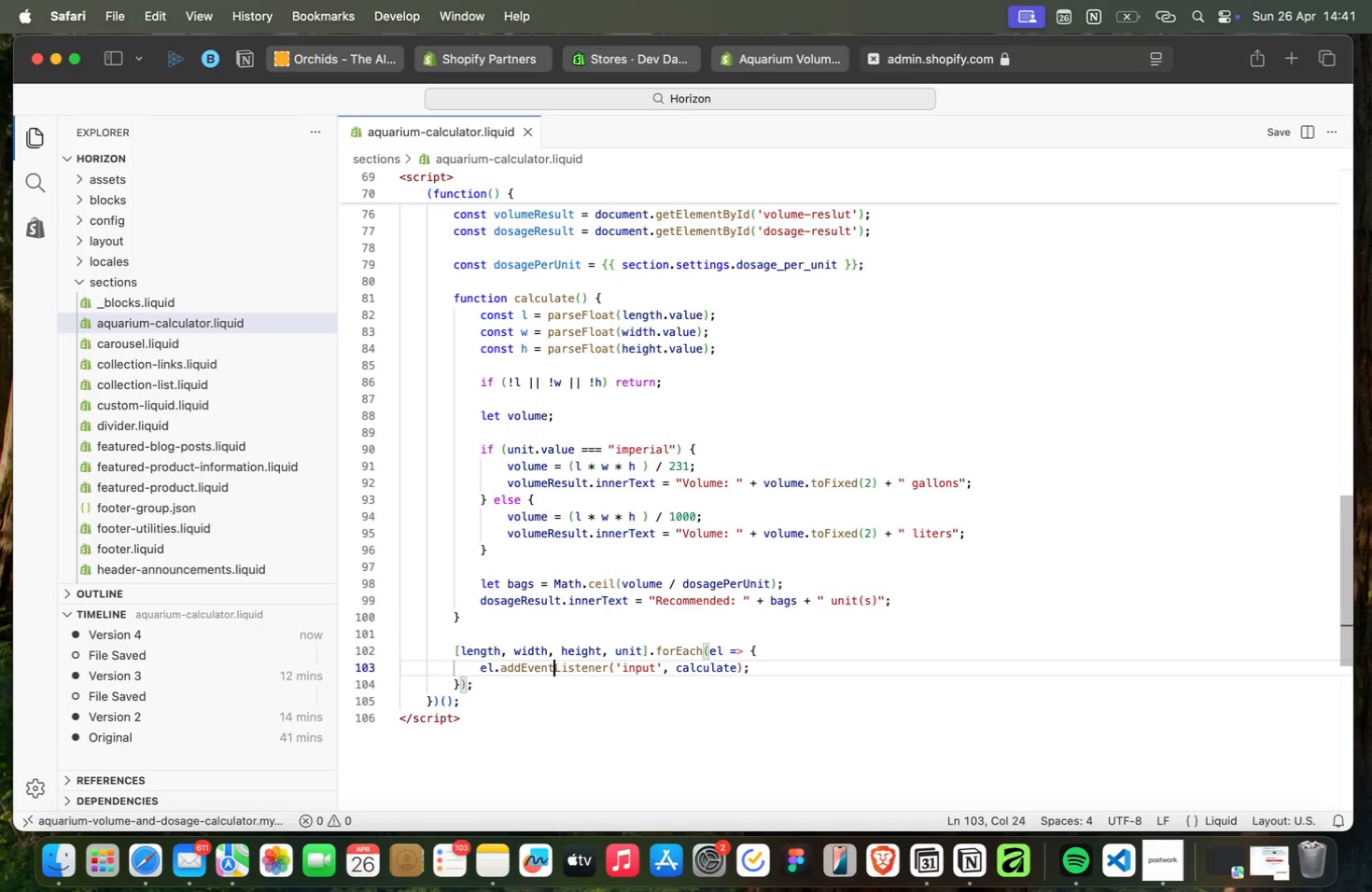 
key(ArrowLeft)
 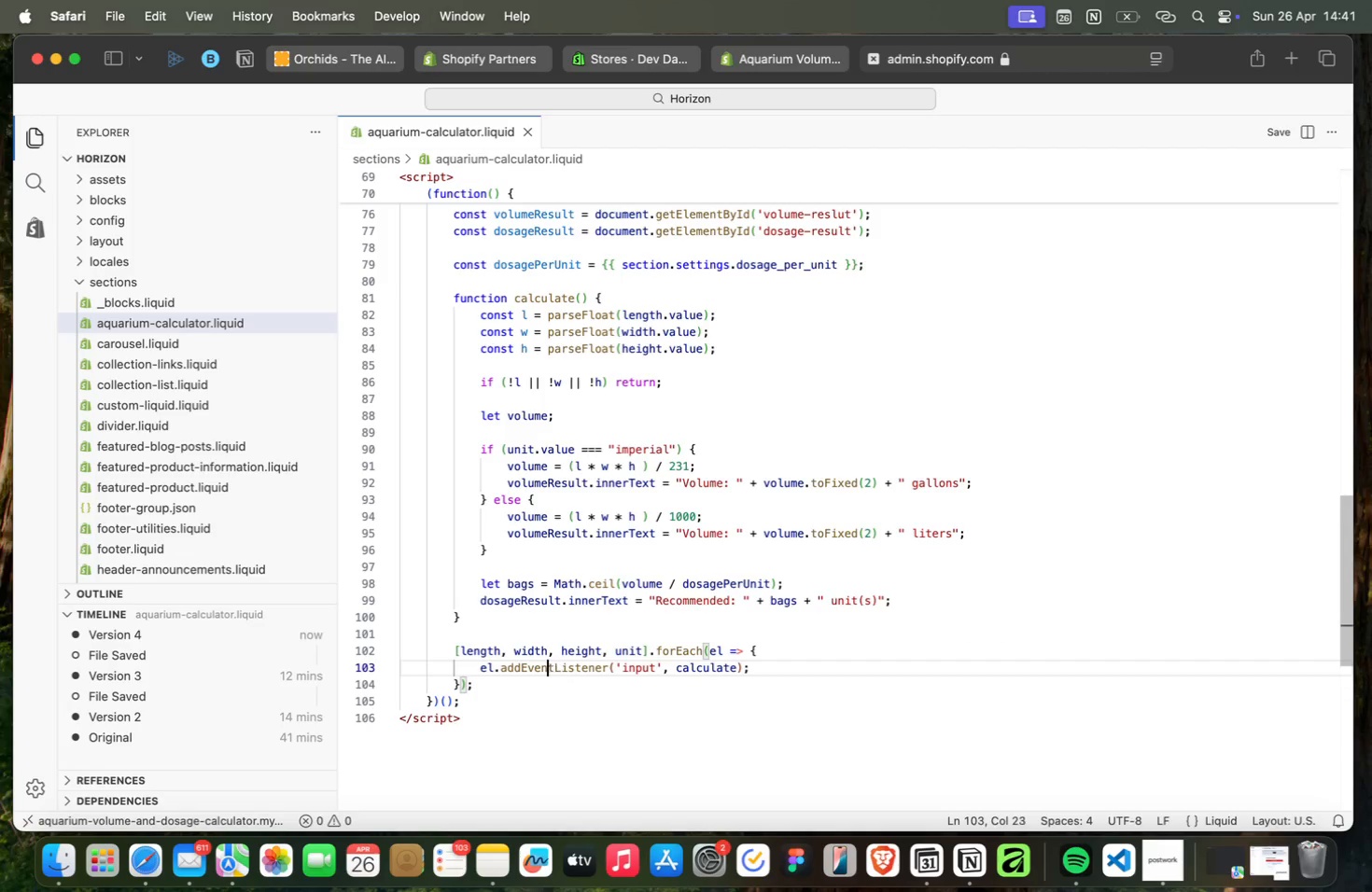 
key(ArrowLeft)
 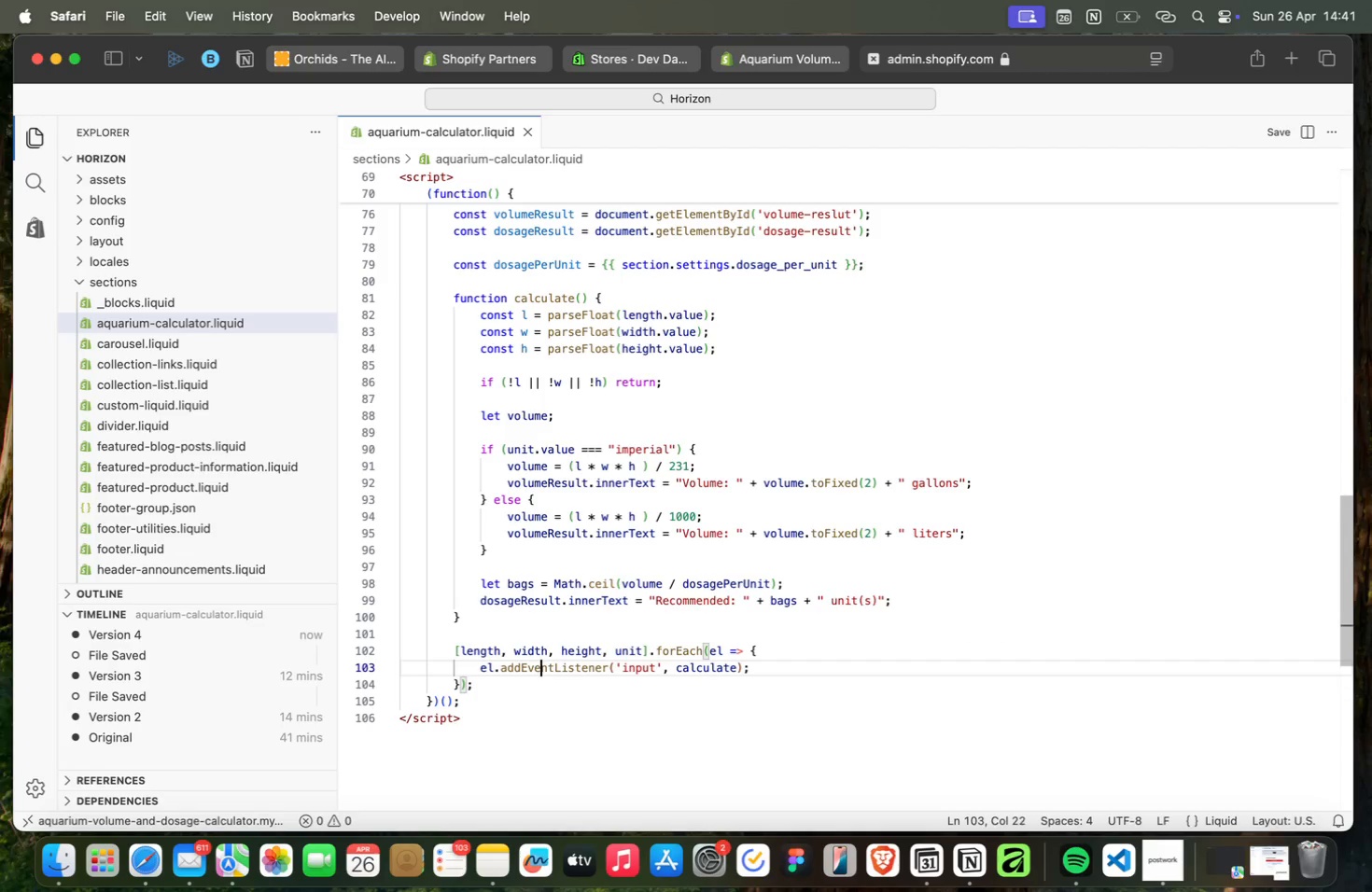 
key(ArrowLeft)
 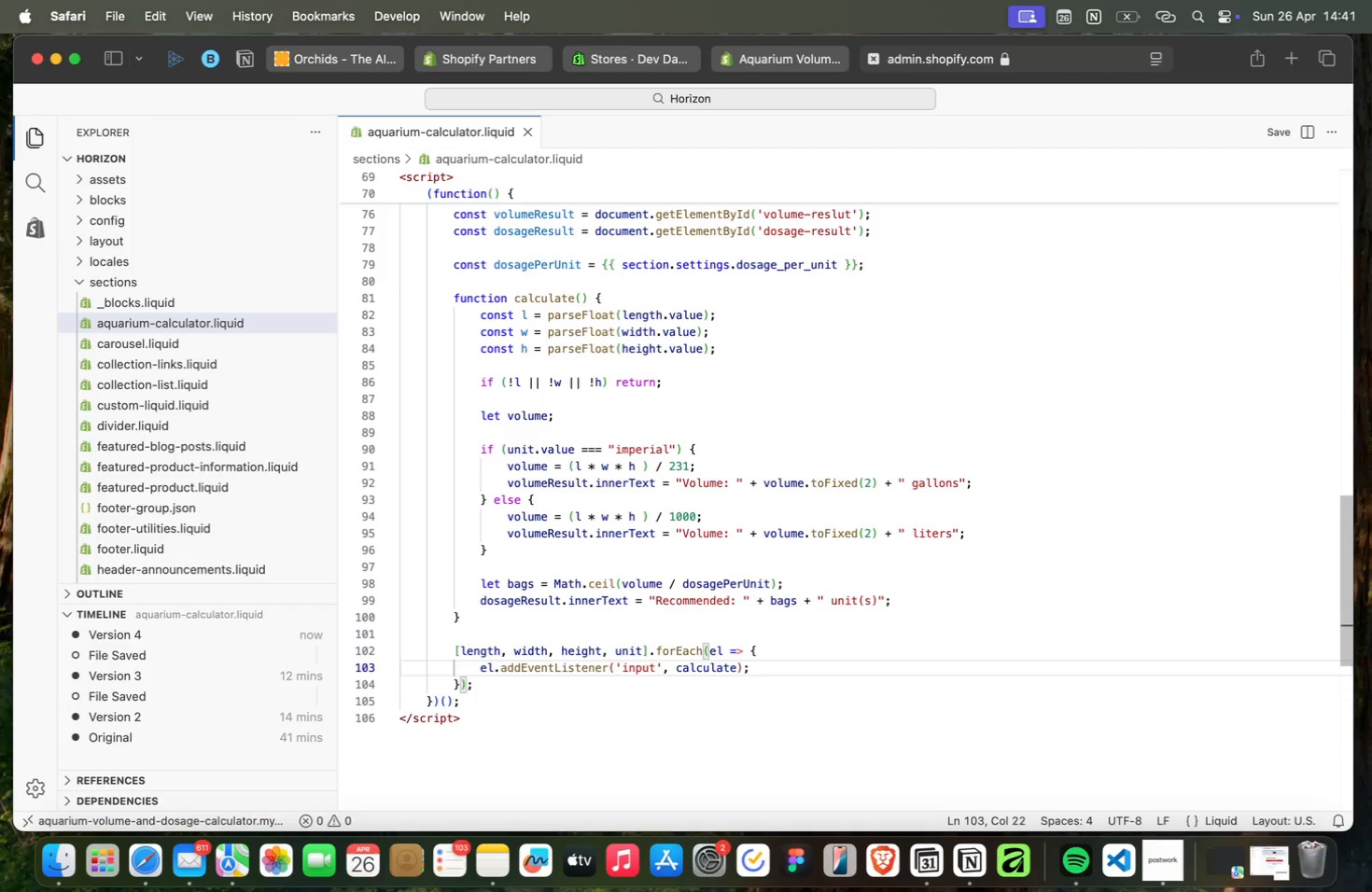 
key(ArrowLeft)
 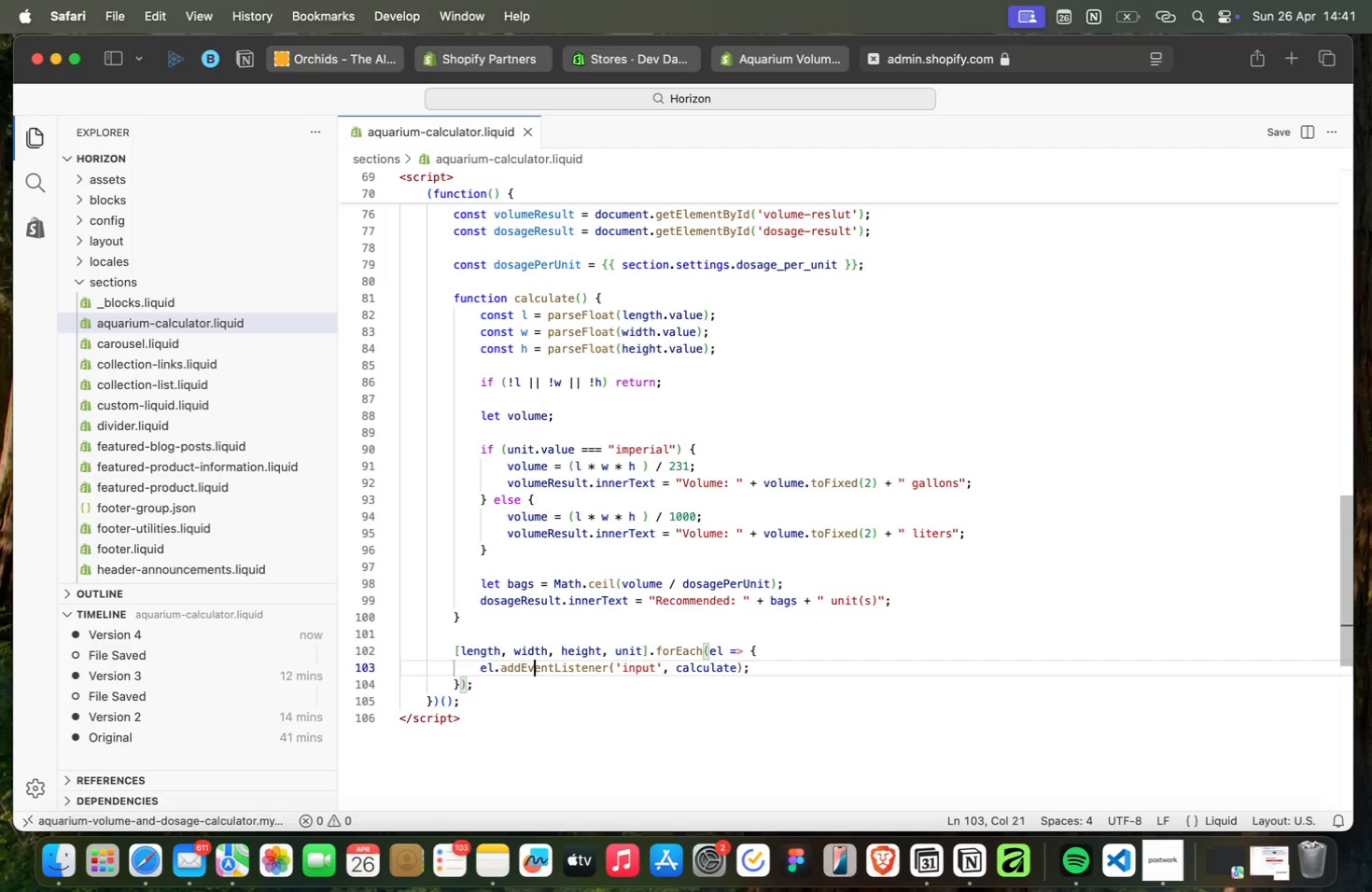 
key(ArrowLeft)
 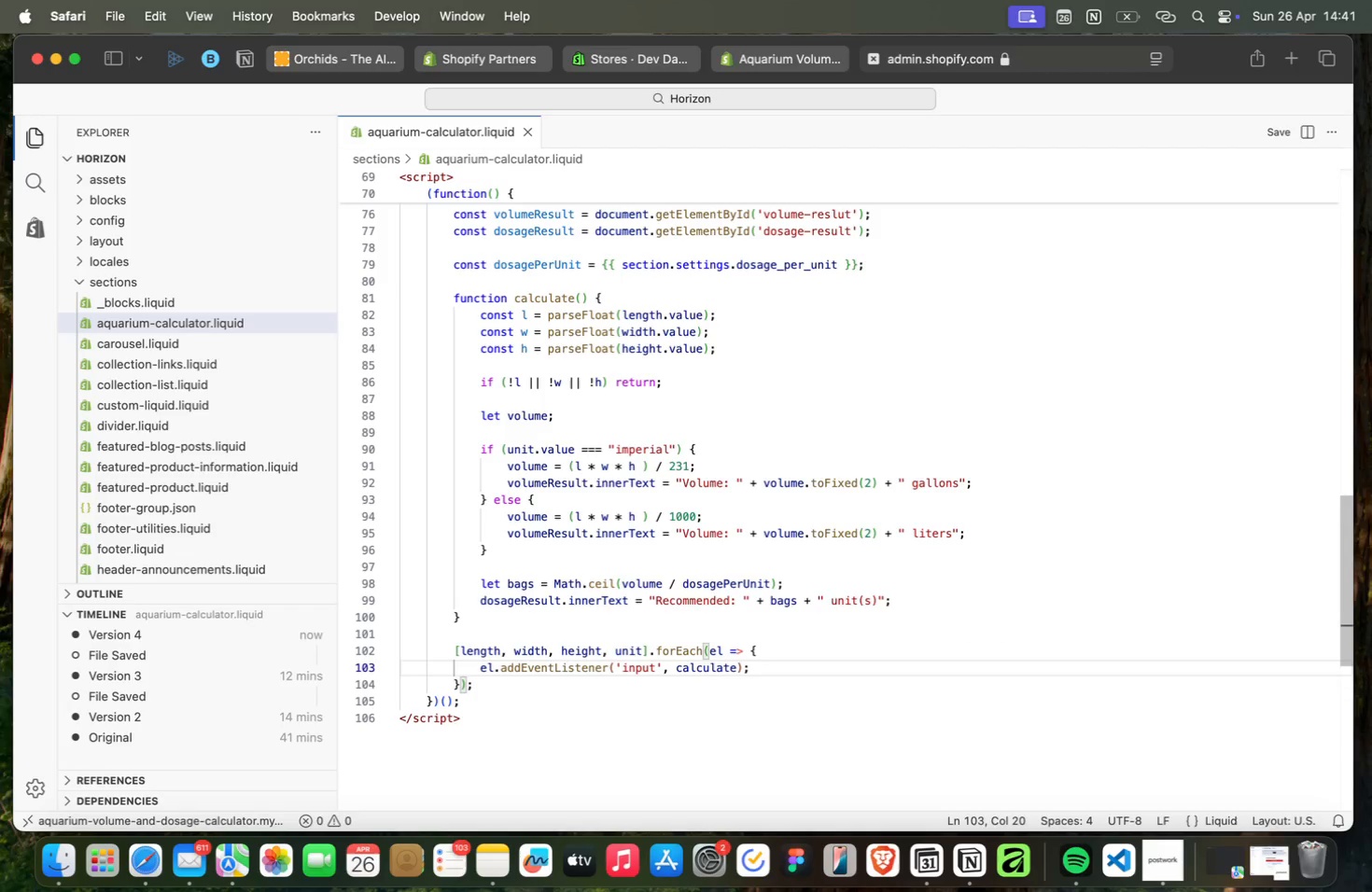 
key(ArrowUp)
 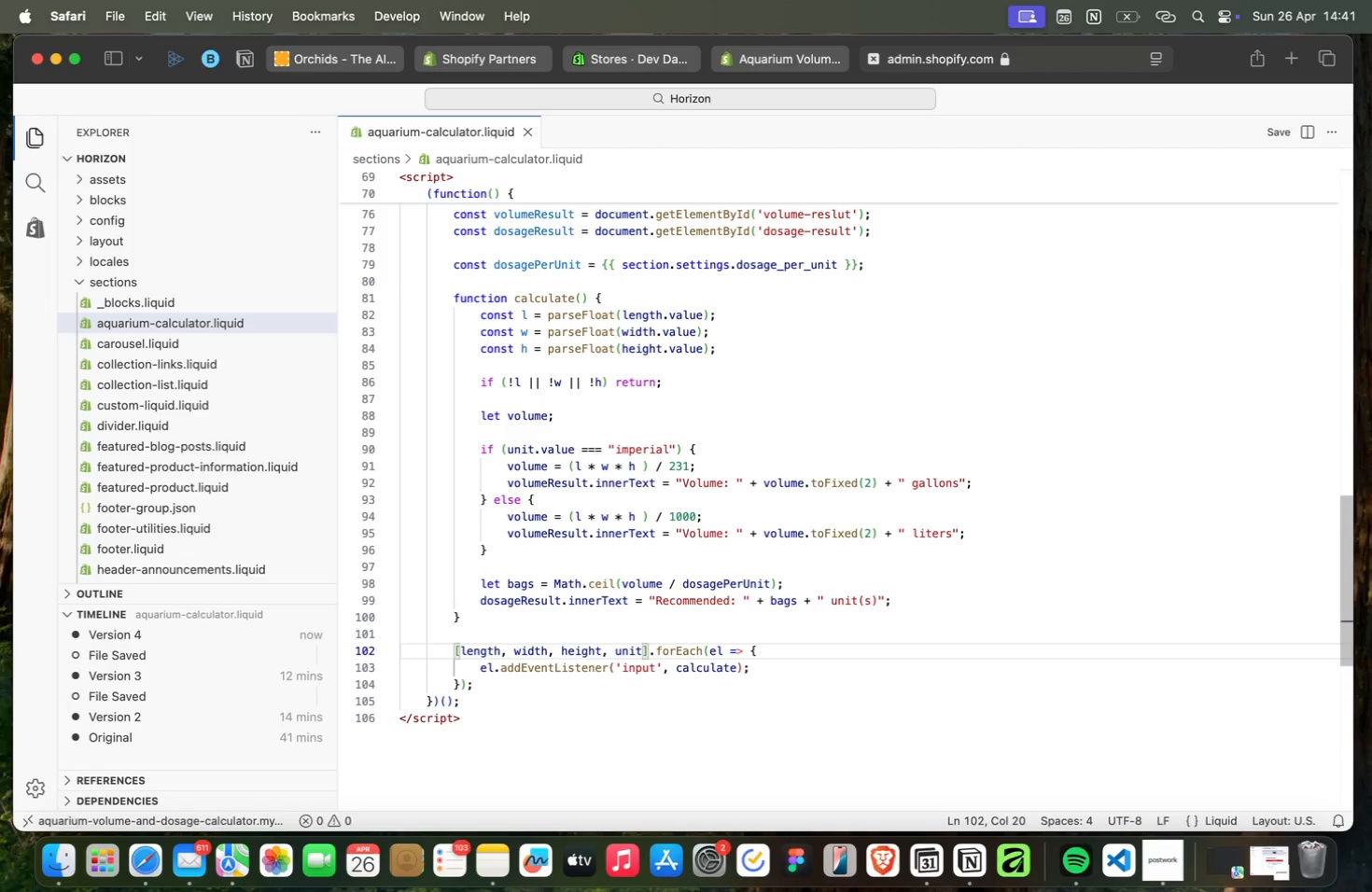 
key(ArrowUp)
 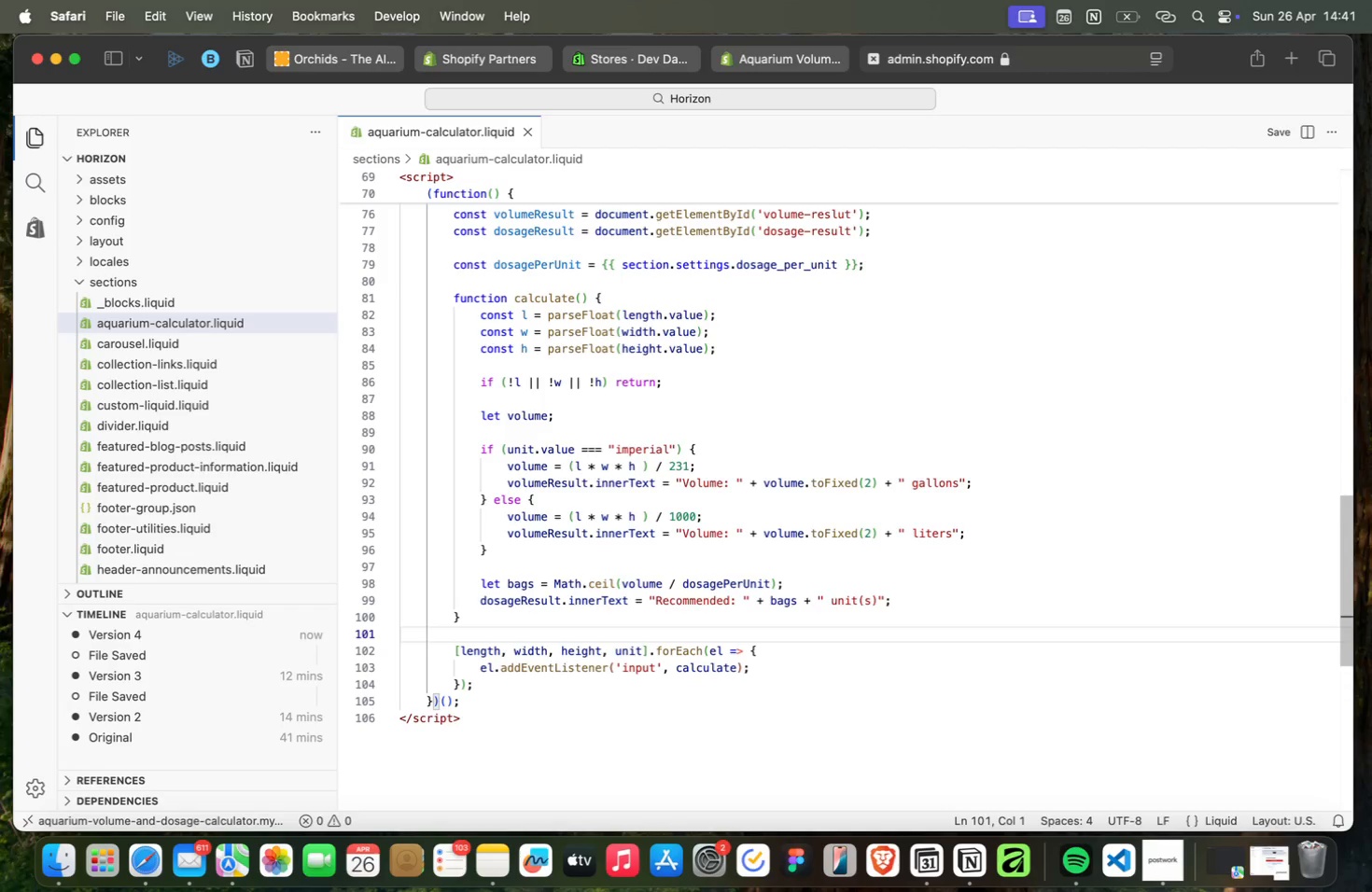 
key(ArrowDown)
 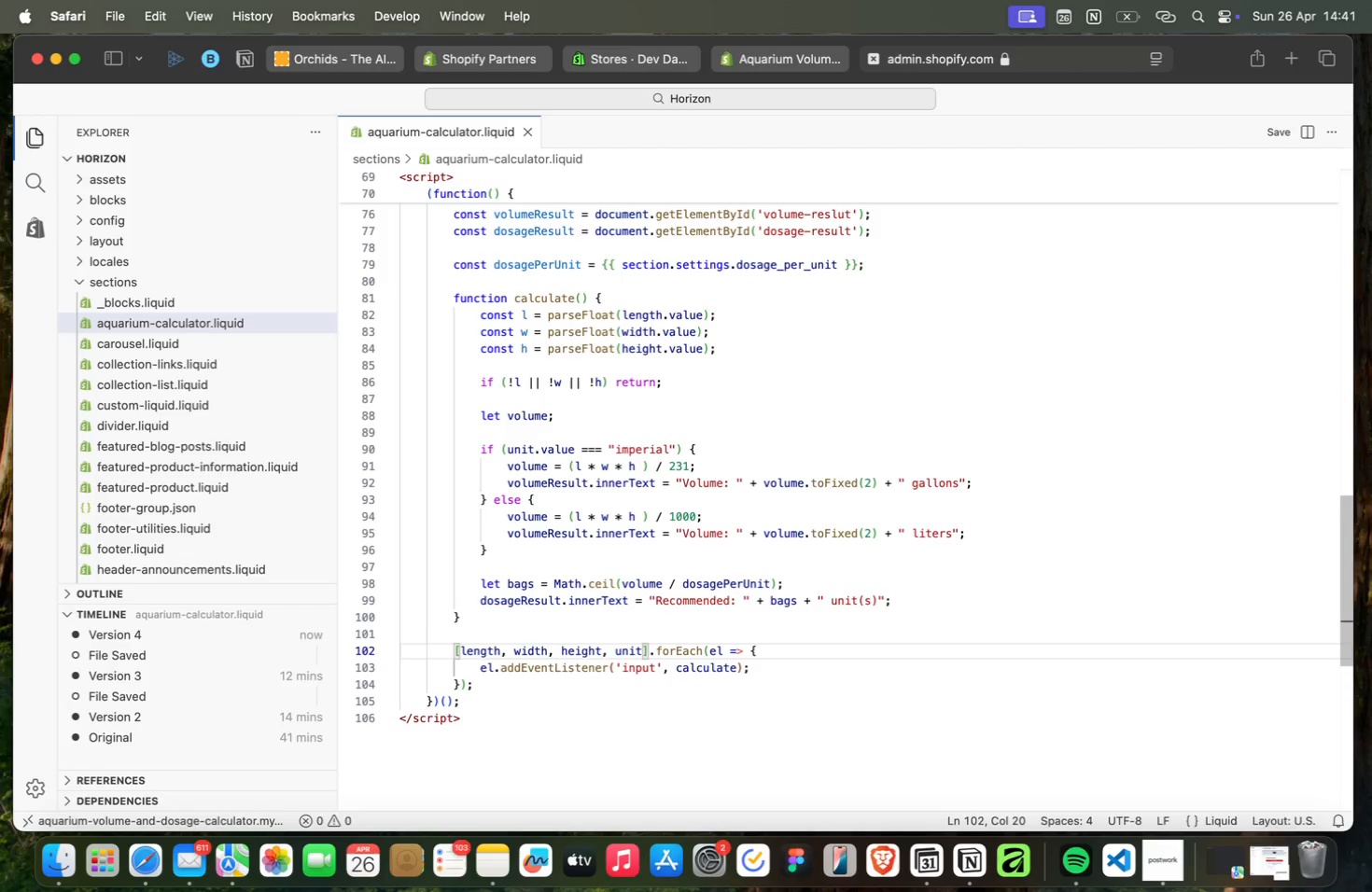 
key(ArrowRight)
 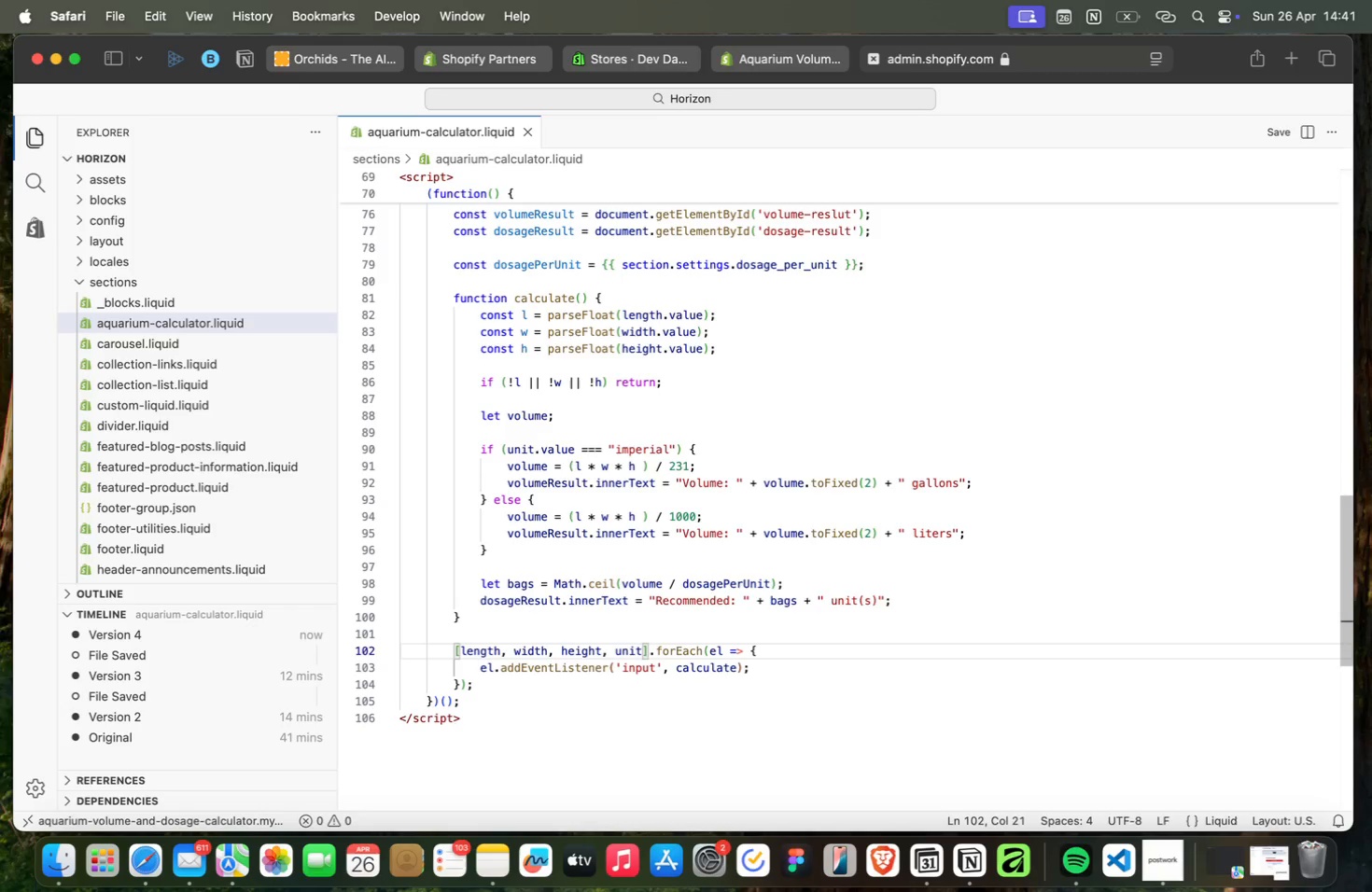 
key(ArrowRight)
 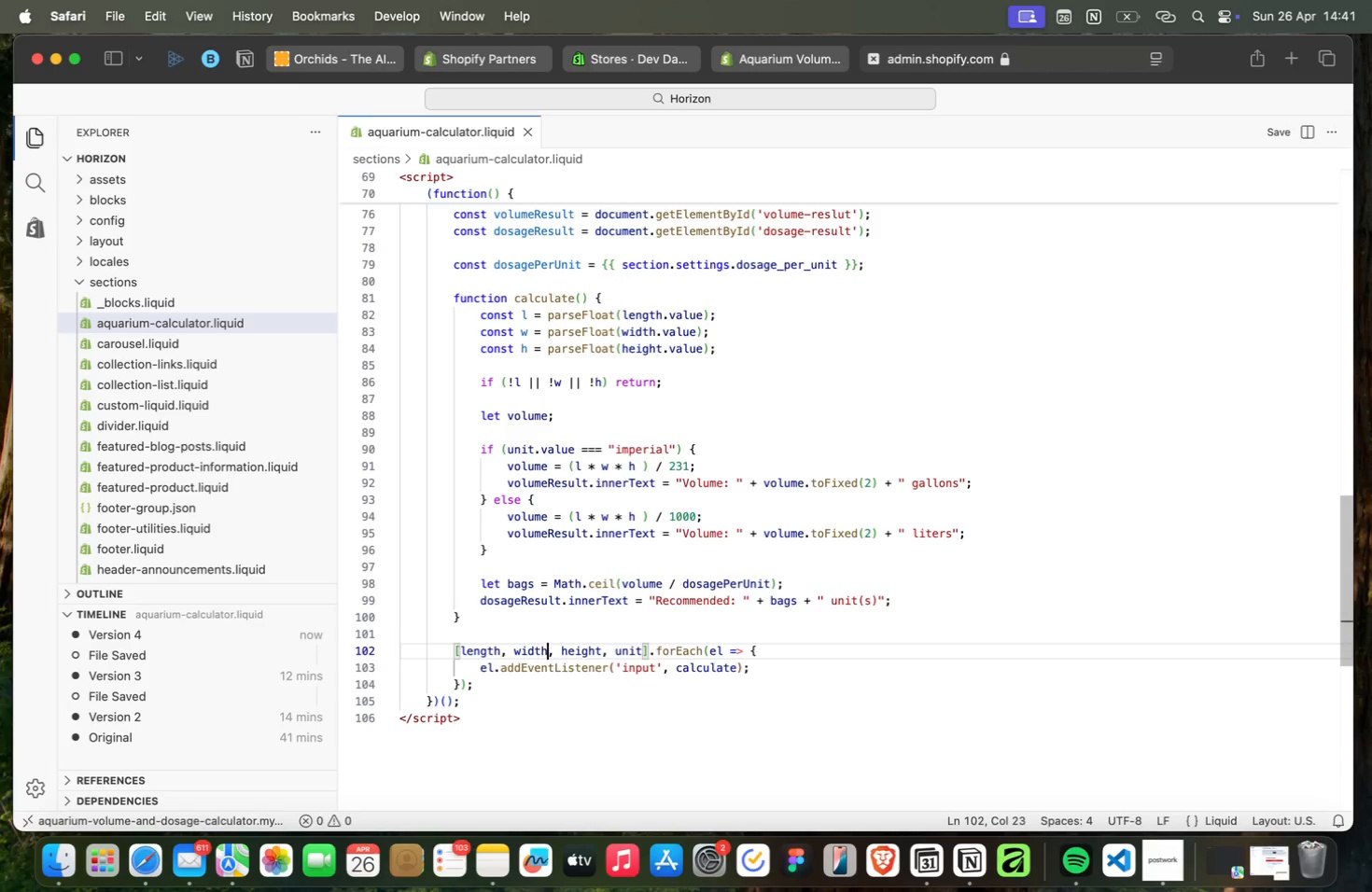 
key(ArrowRight)
 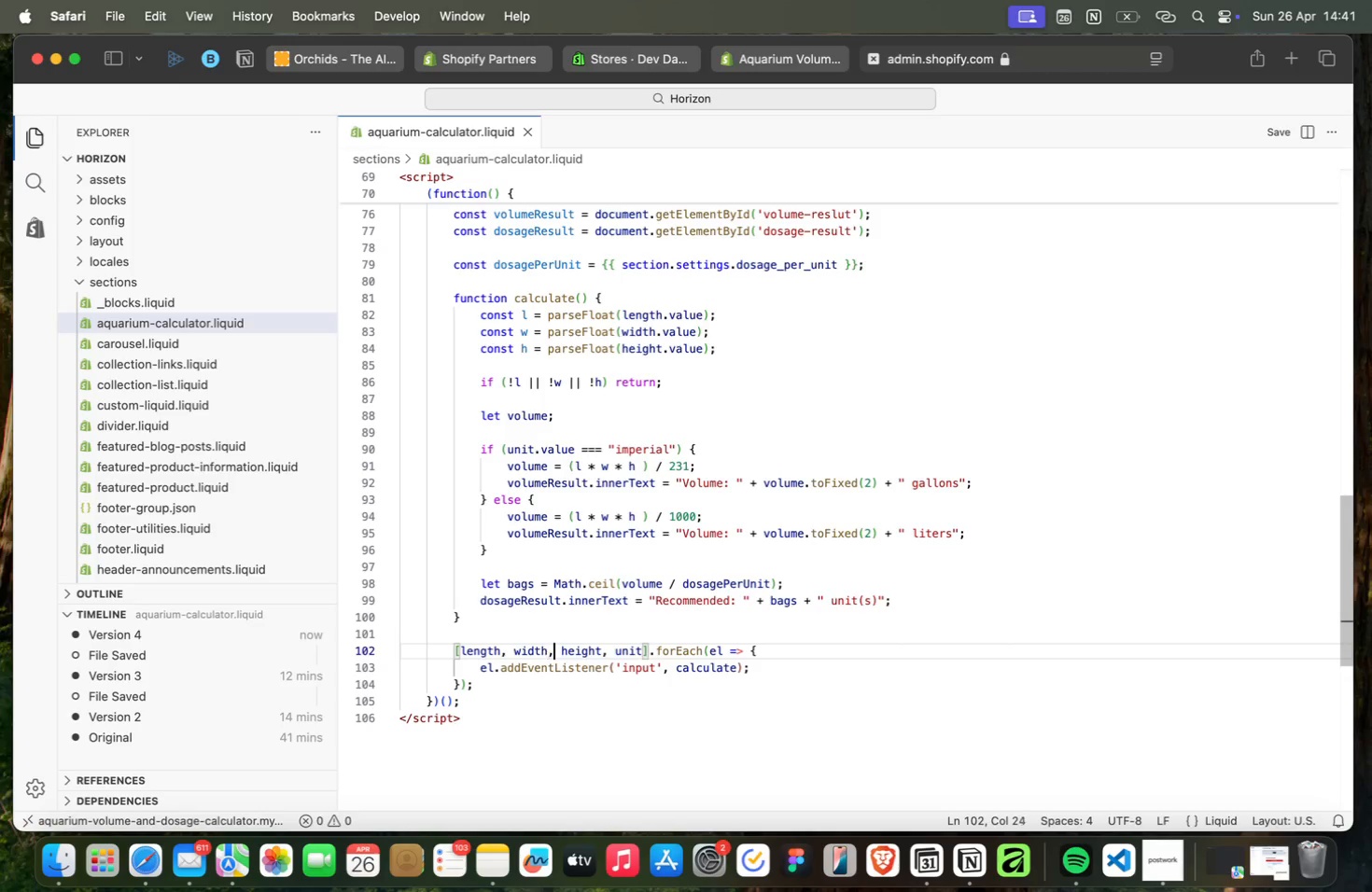 
key(ArrowRight)
 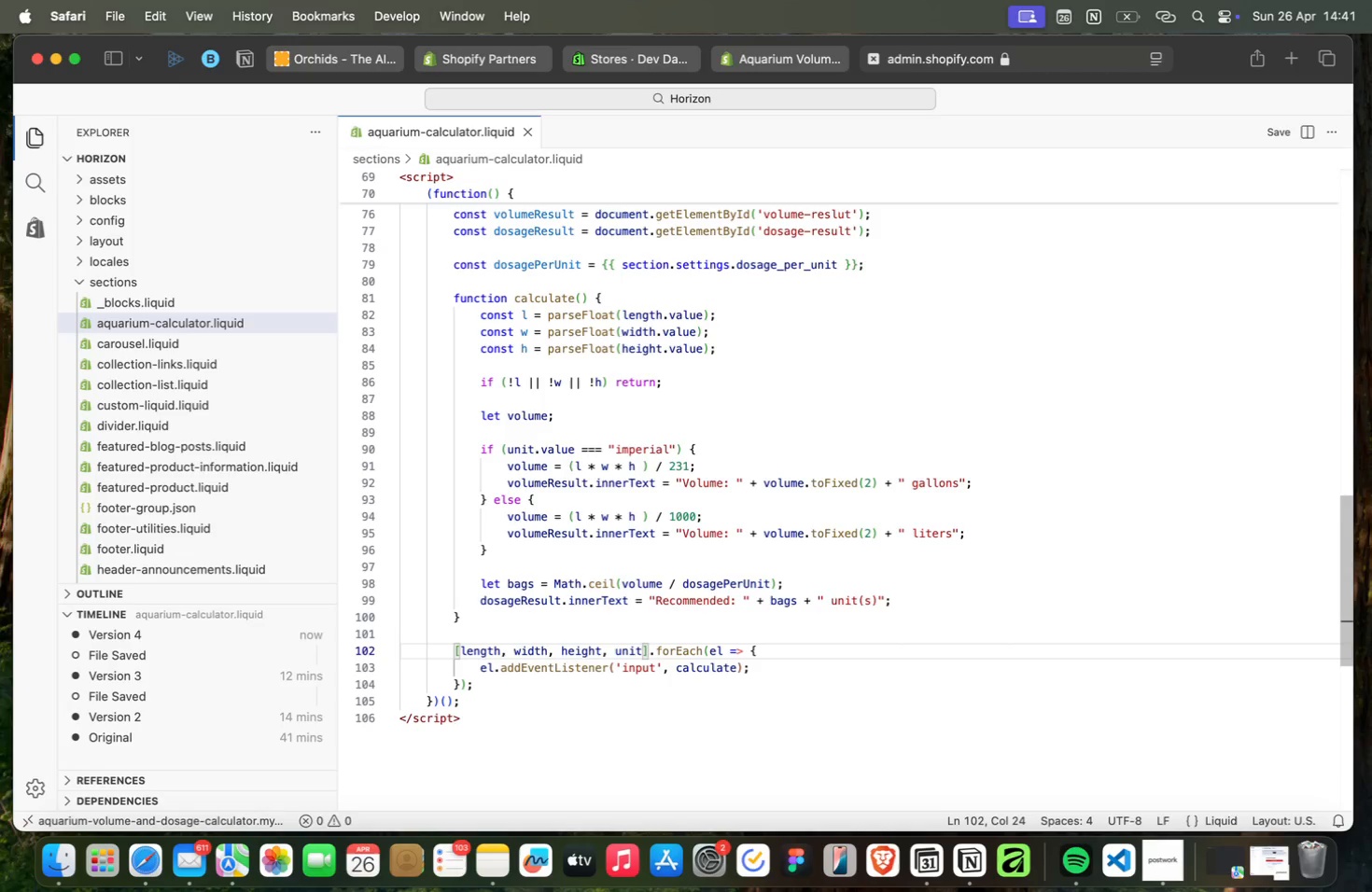 
key(ArrowRight)
 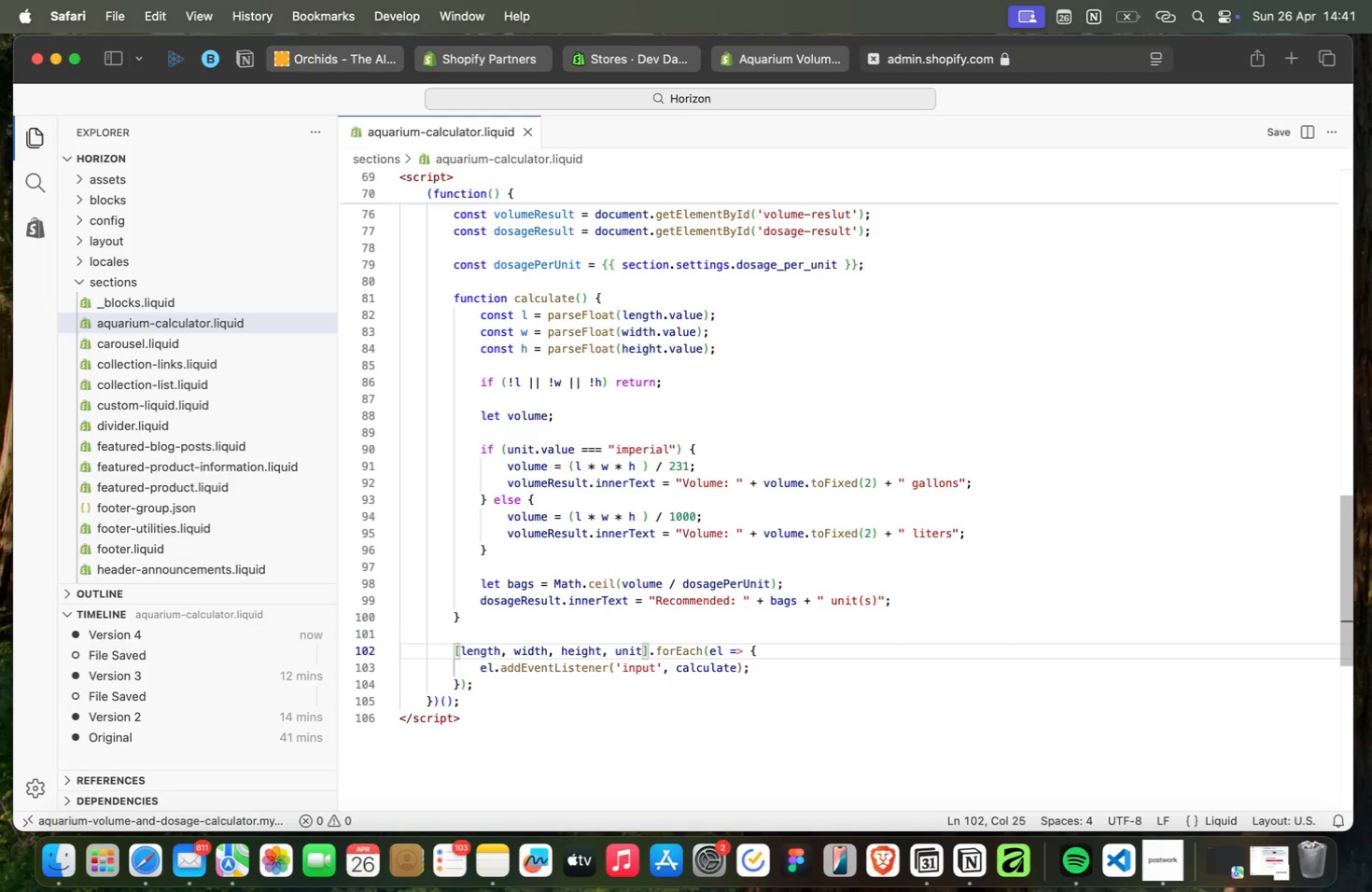 
key(ArrowRight)
 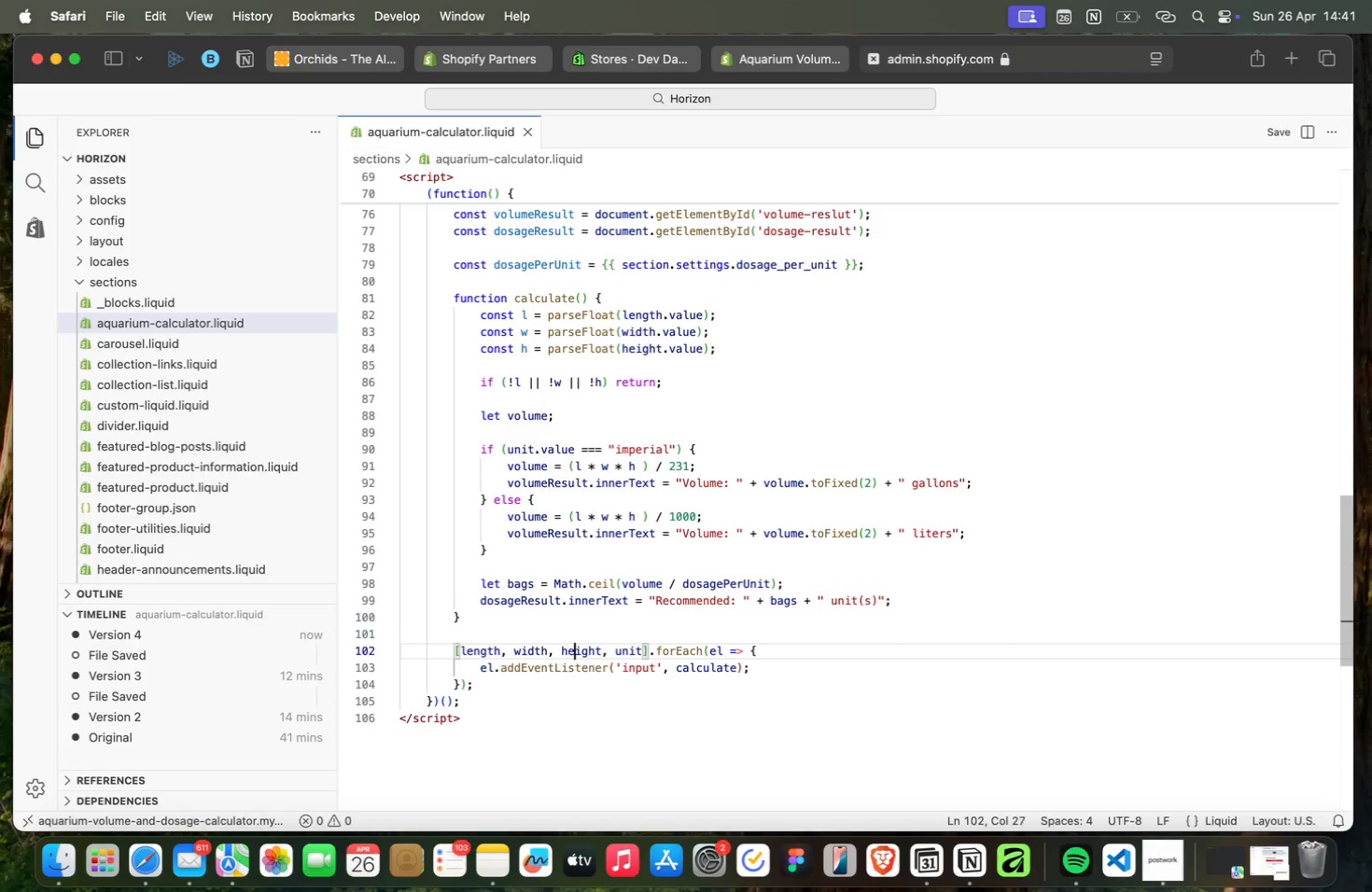 
key(ArrowRight)
 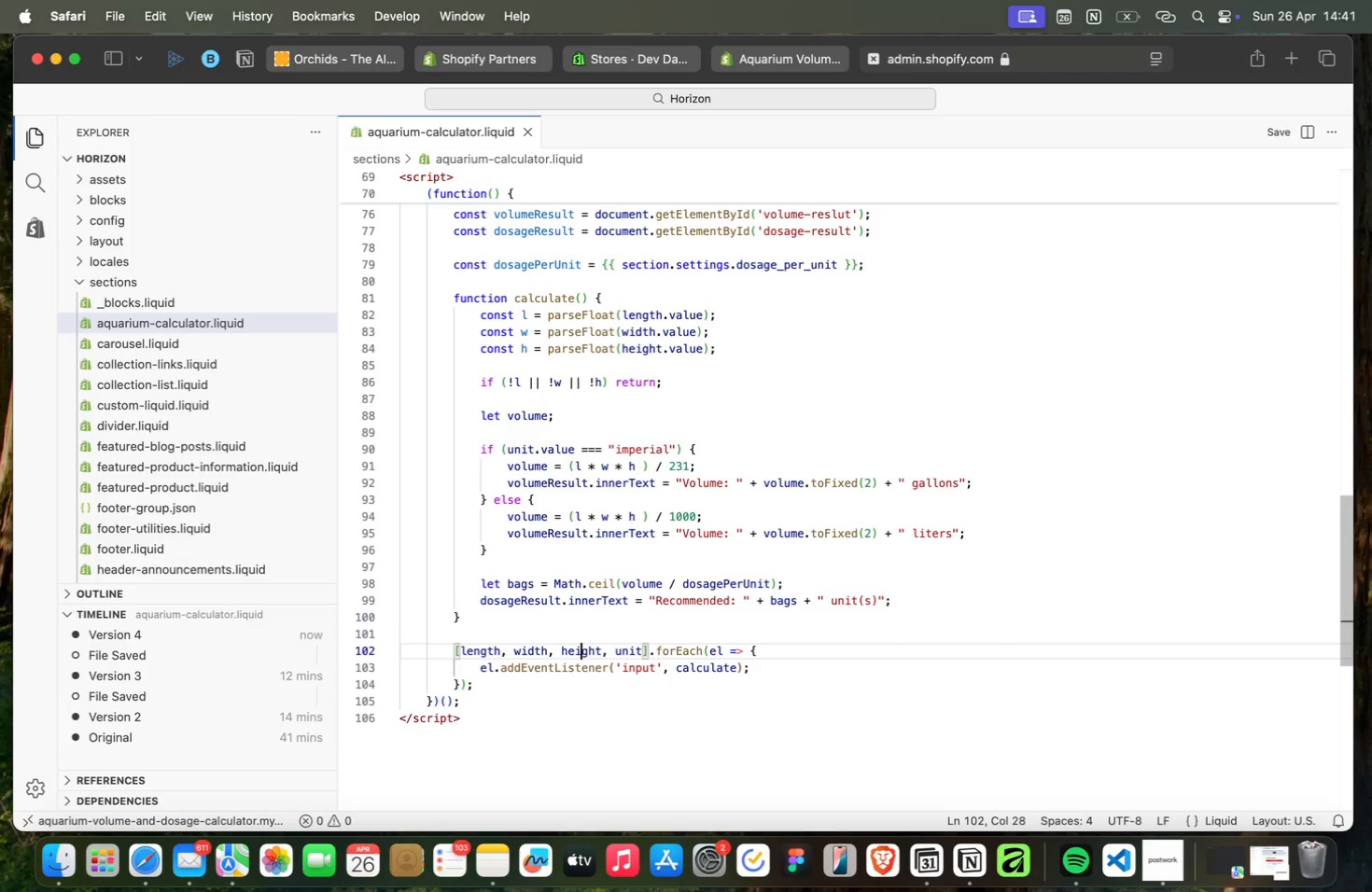 
key(ArrowRight)
 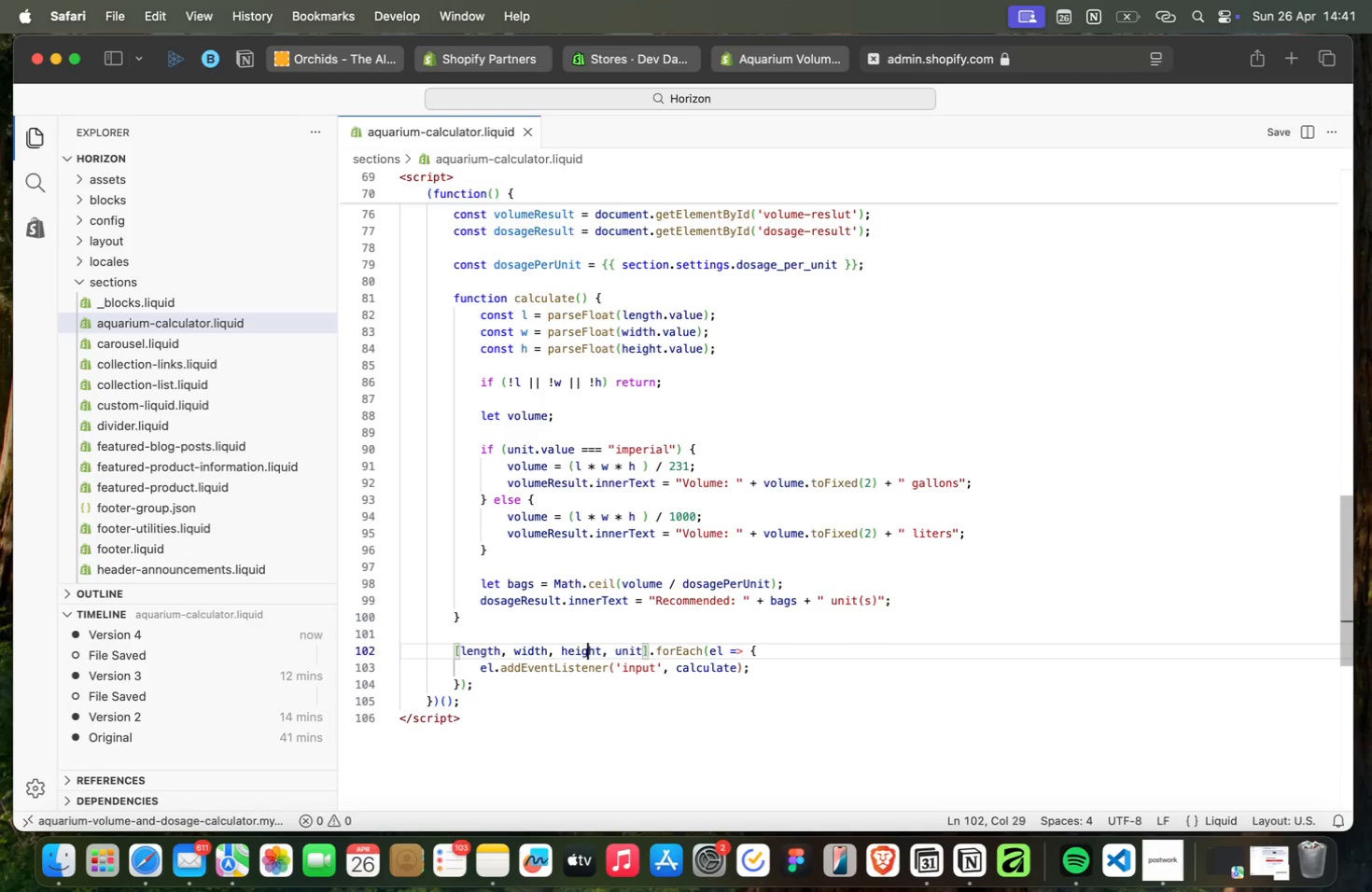 
key(ArrowRight)
 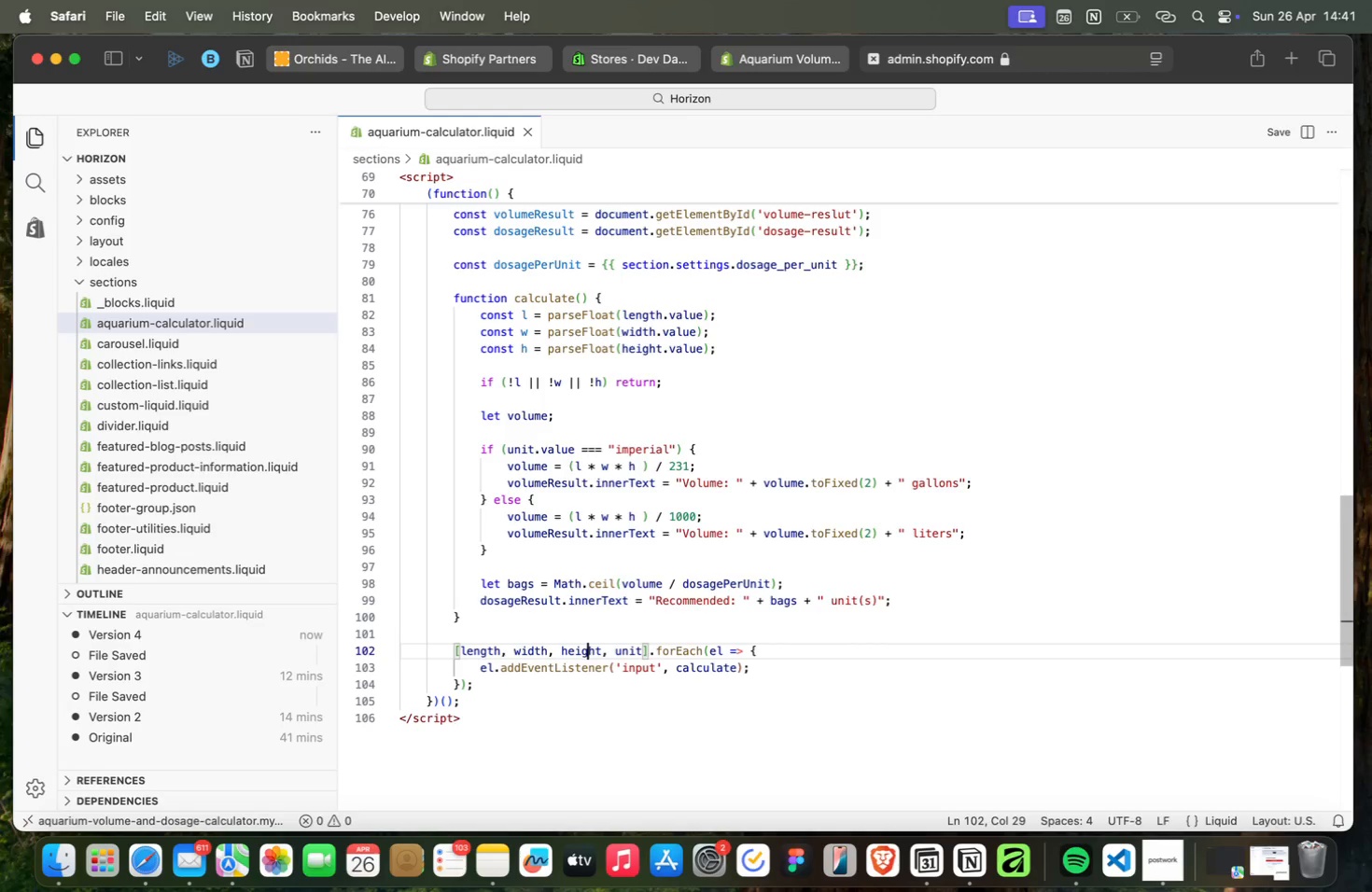 
key(ArrowRight)
 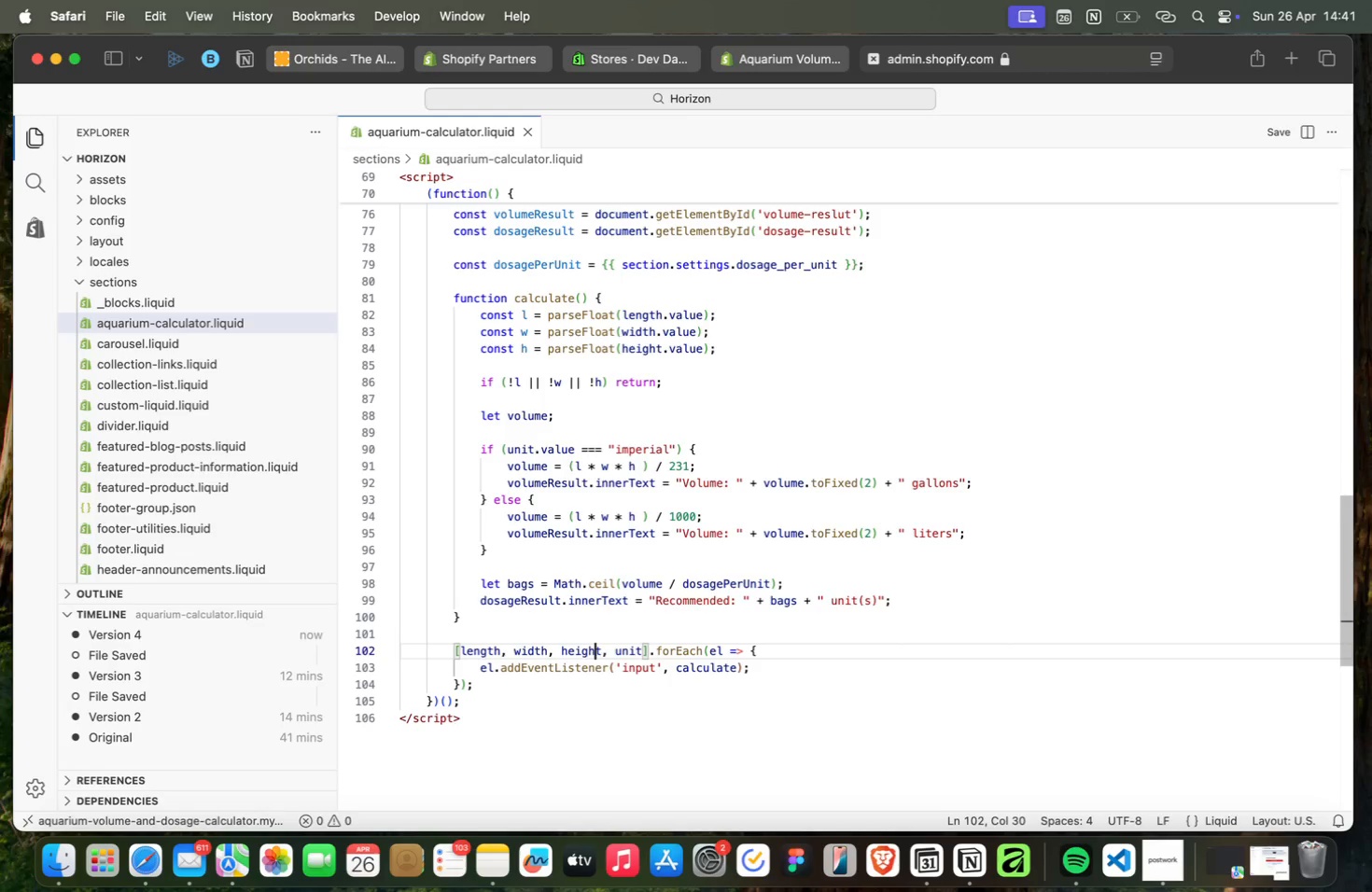 
key(ArrowRight)
 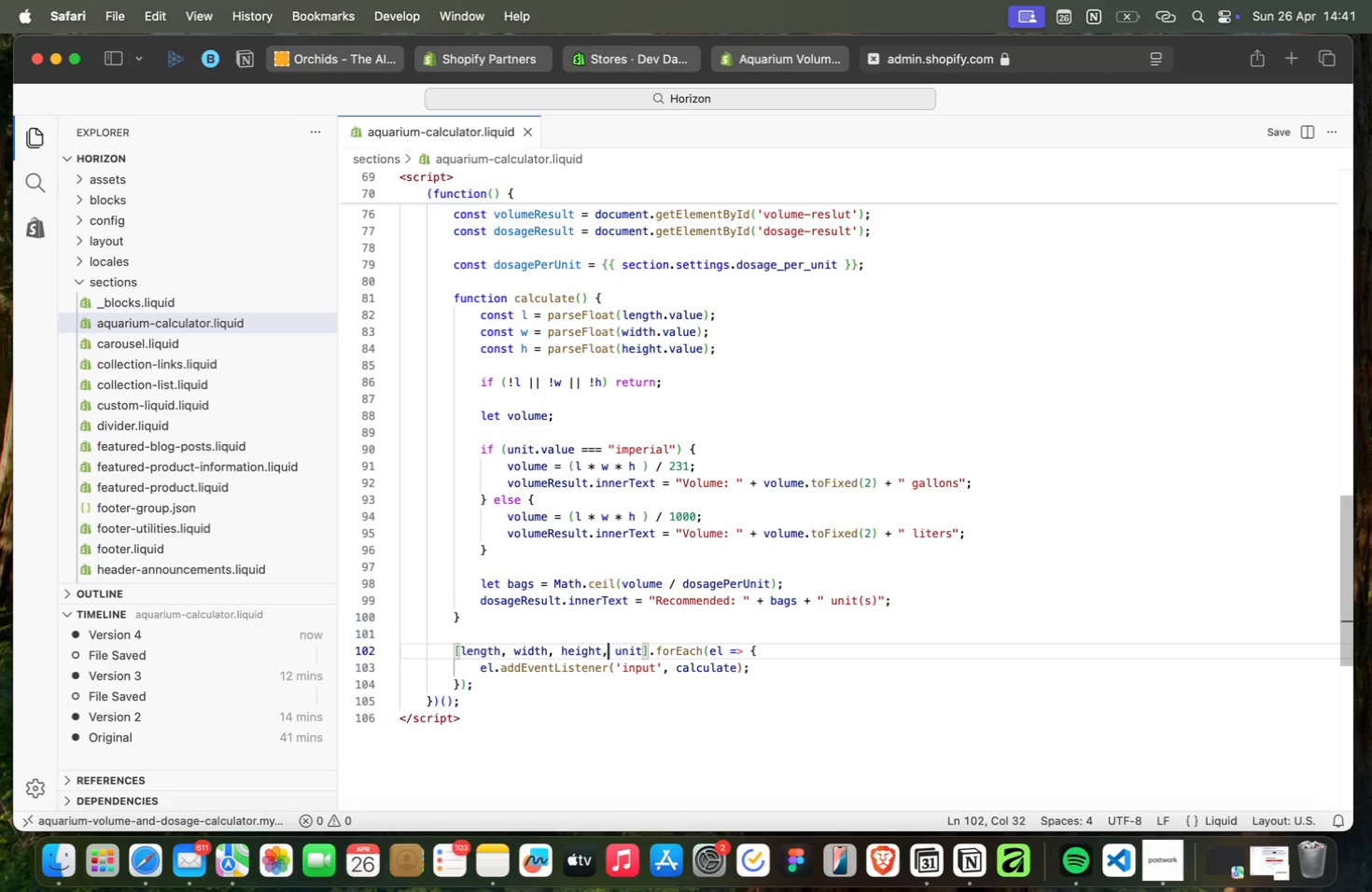 
key(ArrowRight)
 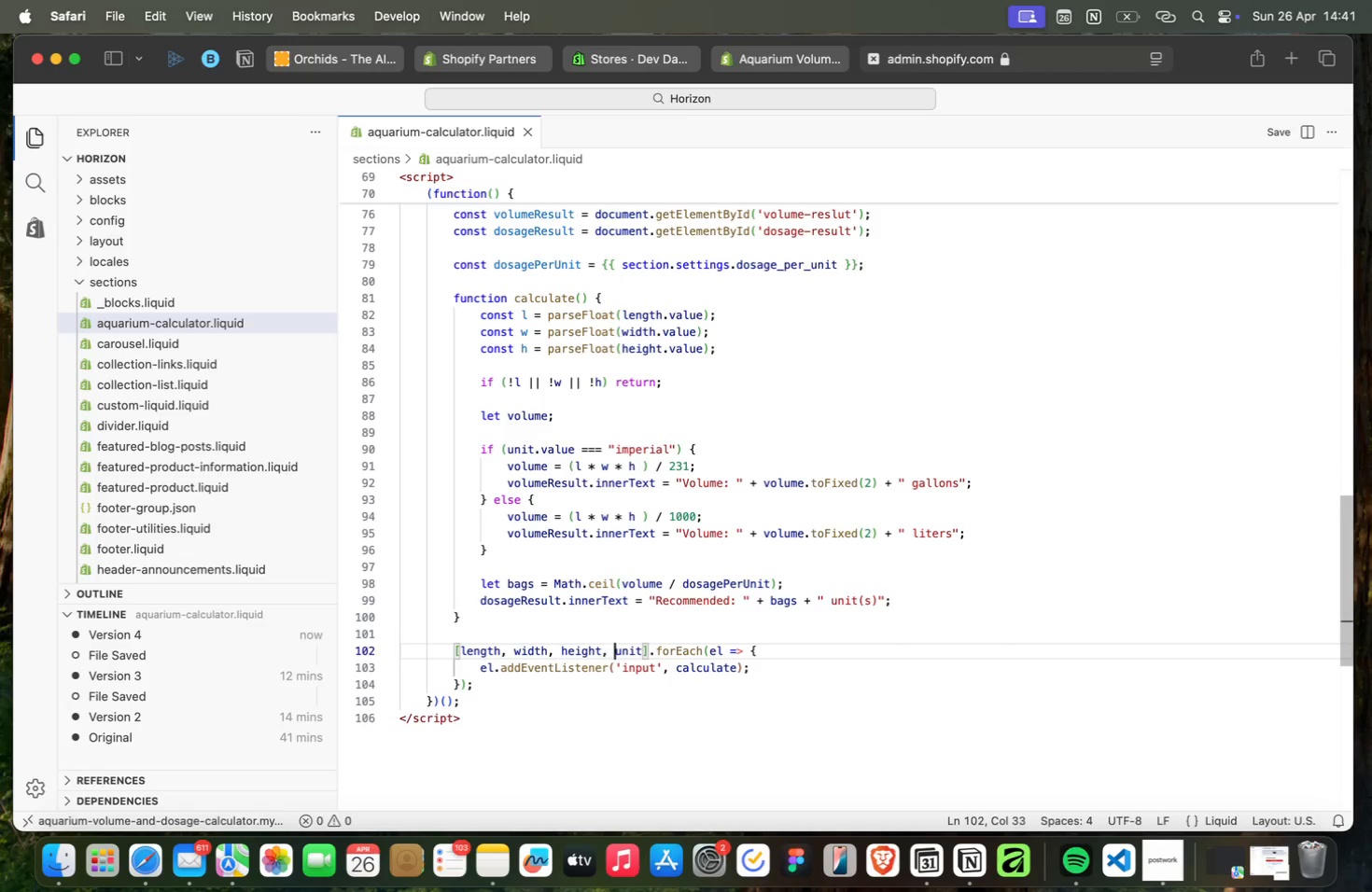 
key(ArrowRight)
 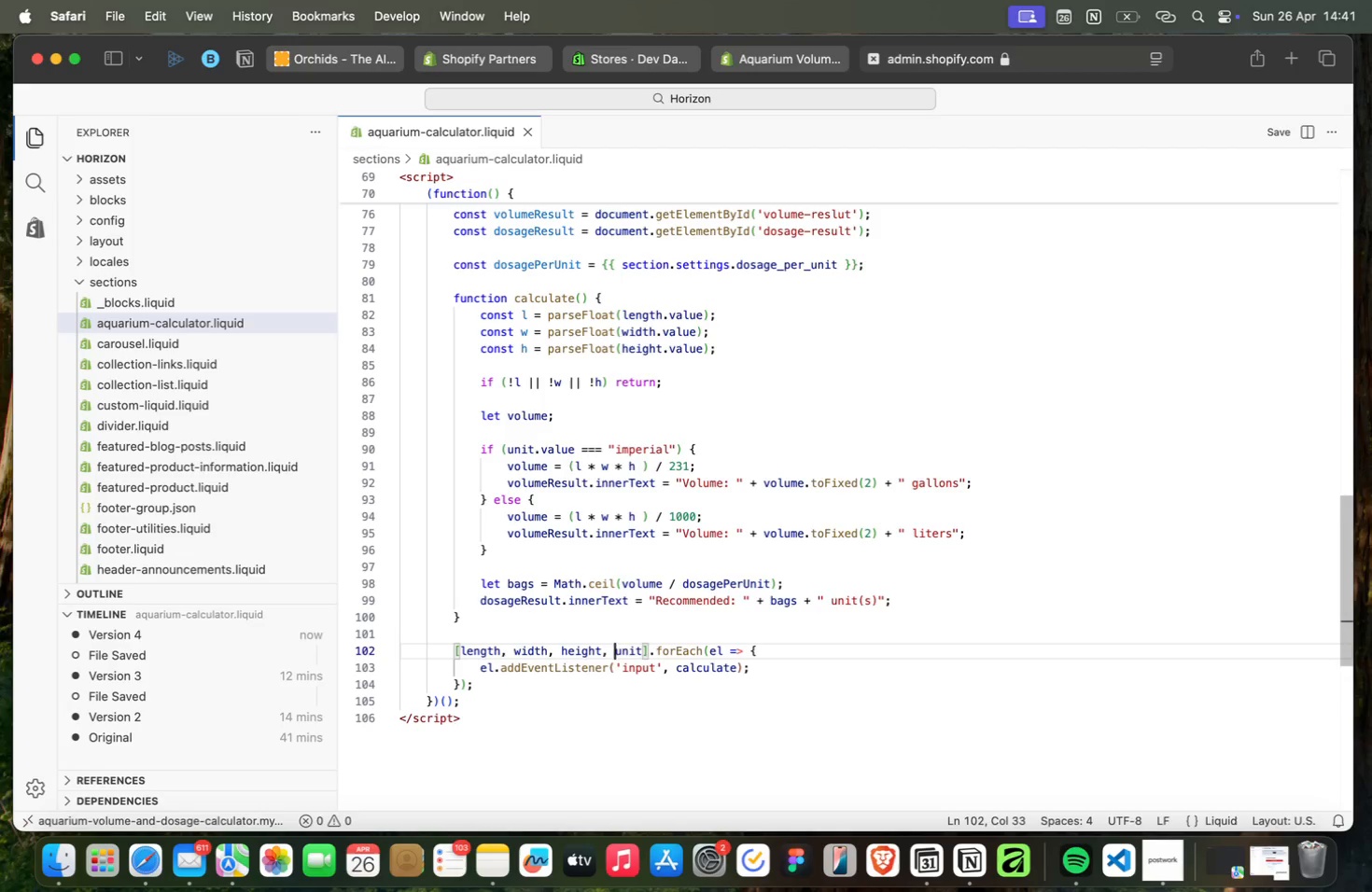 
key(ArrowRight)
 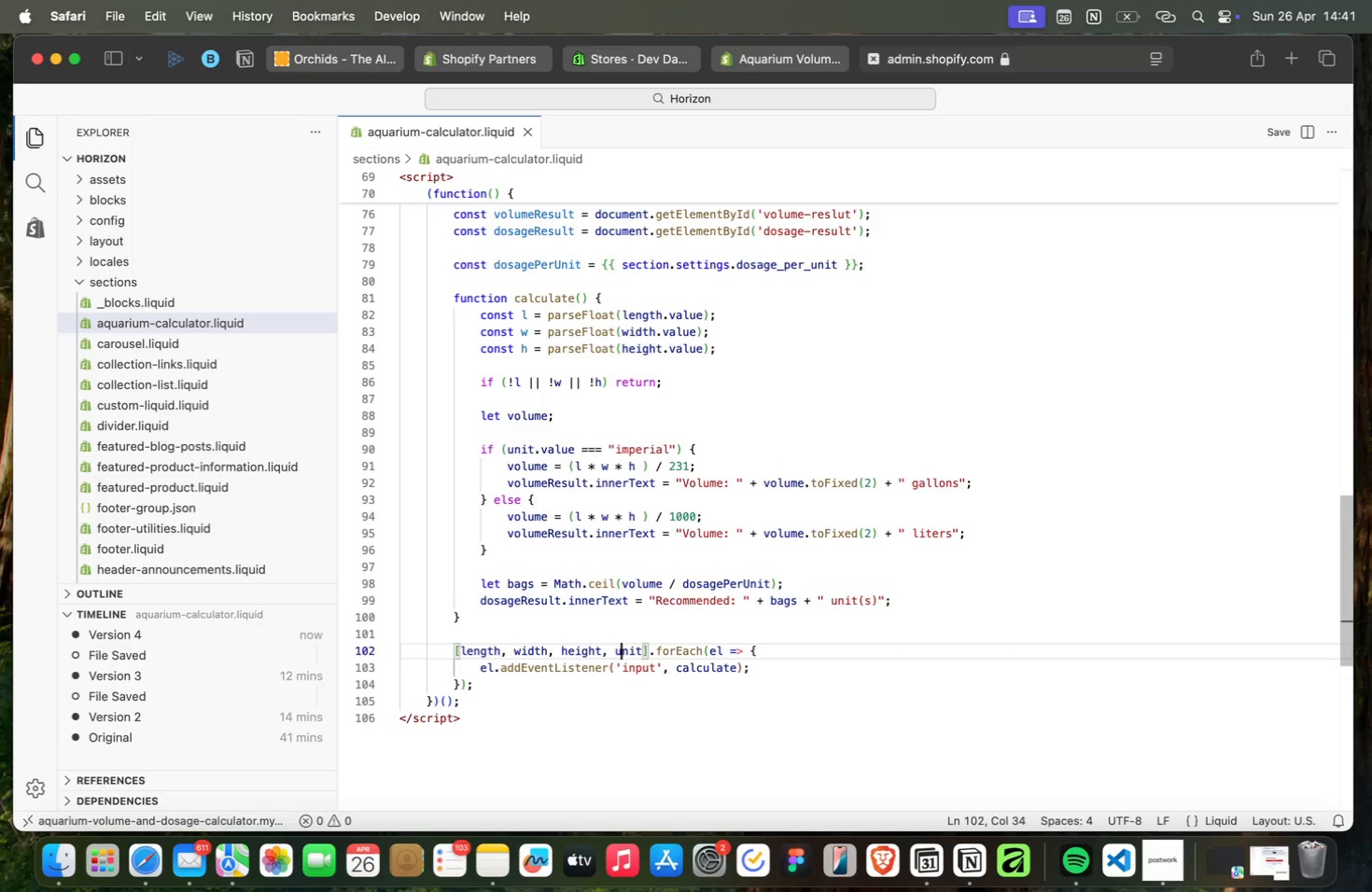 
key(ArrowRight)
 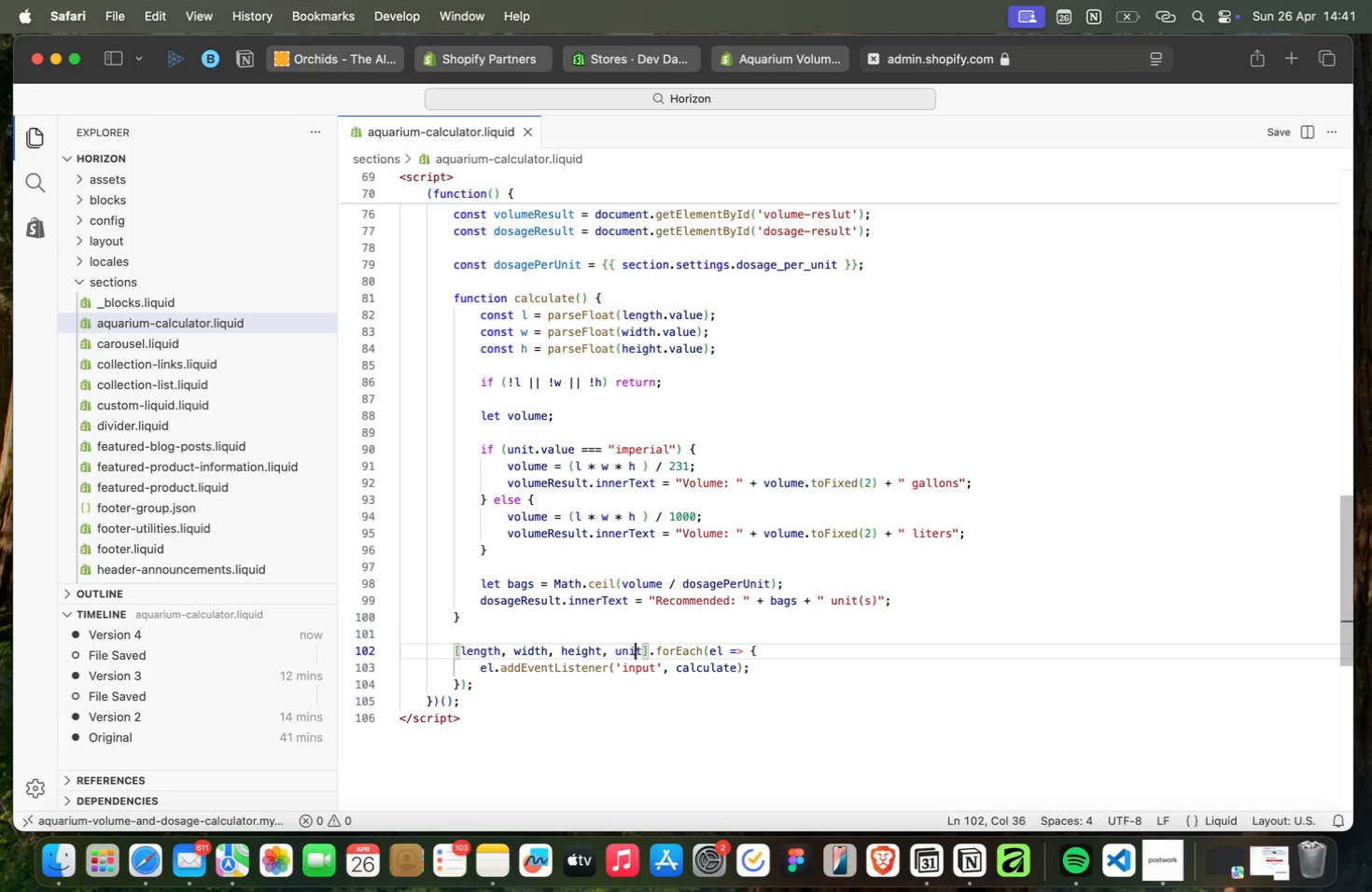 
key(ArrowRight)
 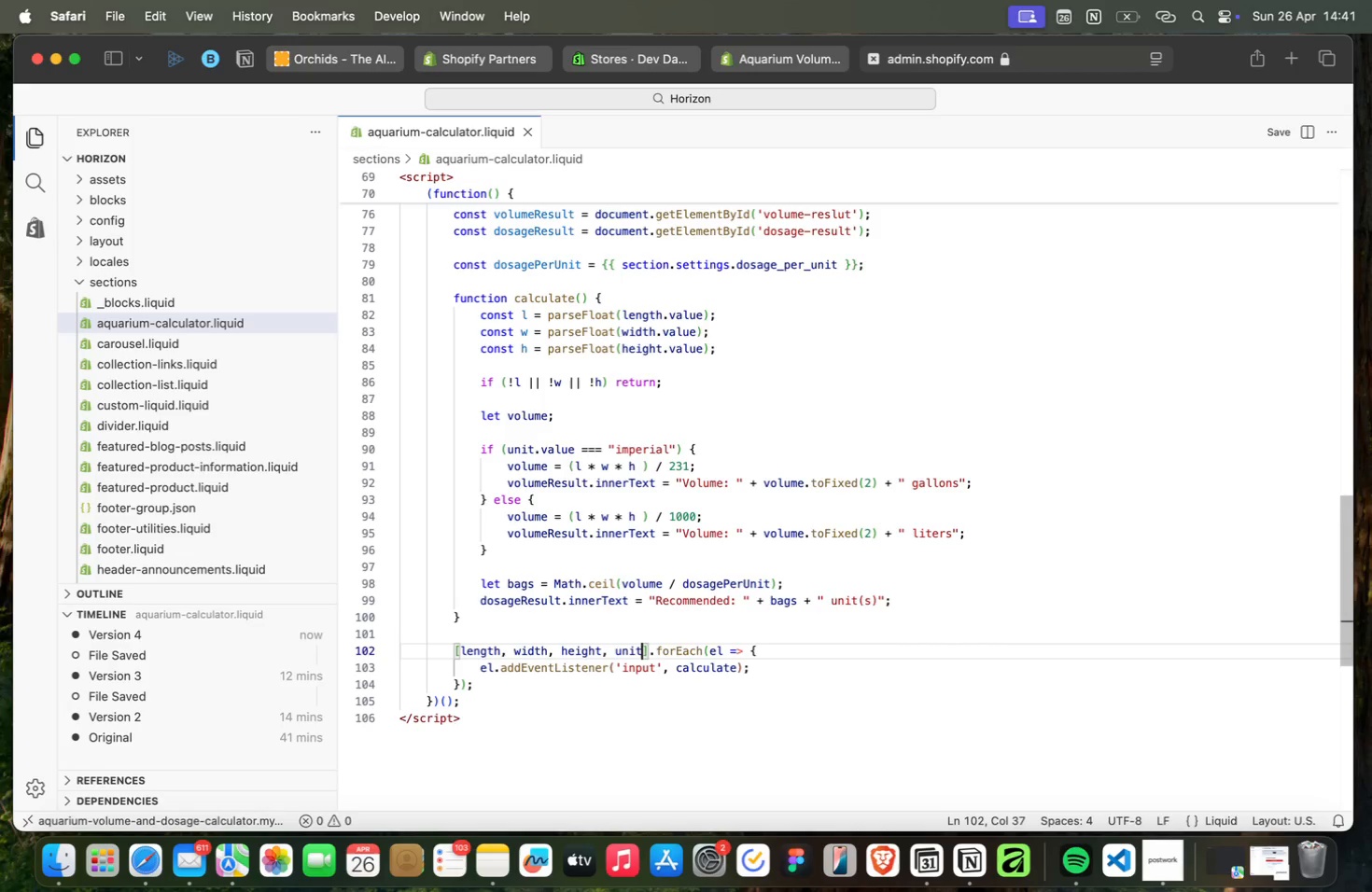 
key(ArrowRight)
 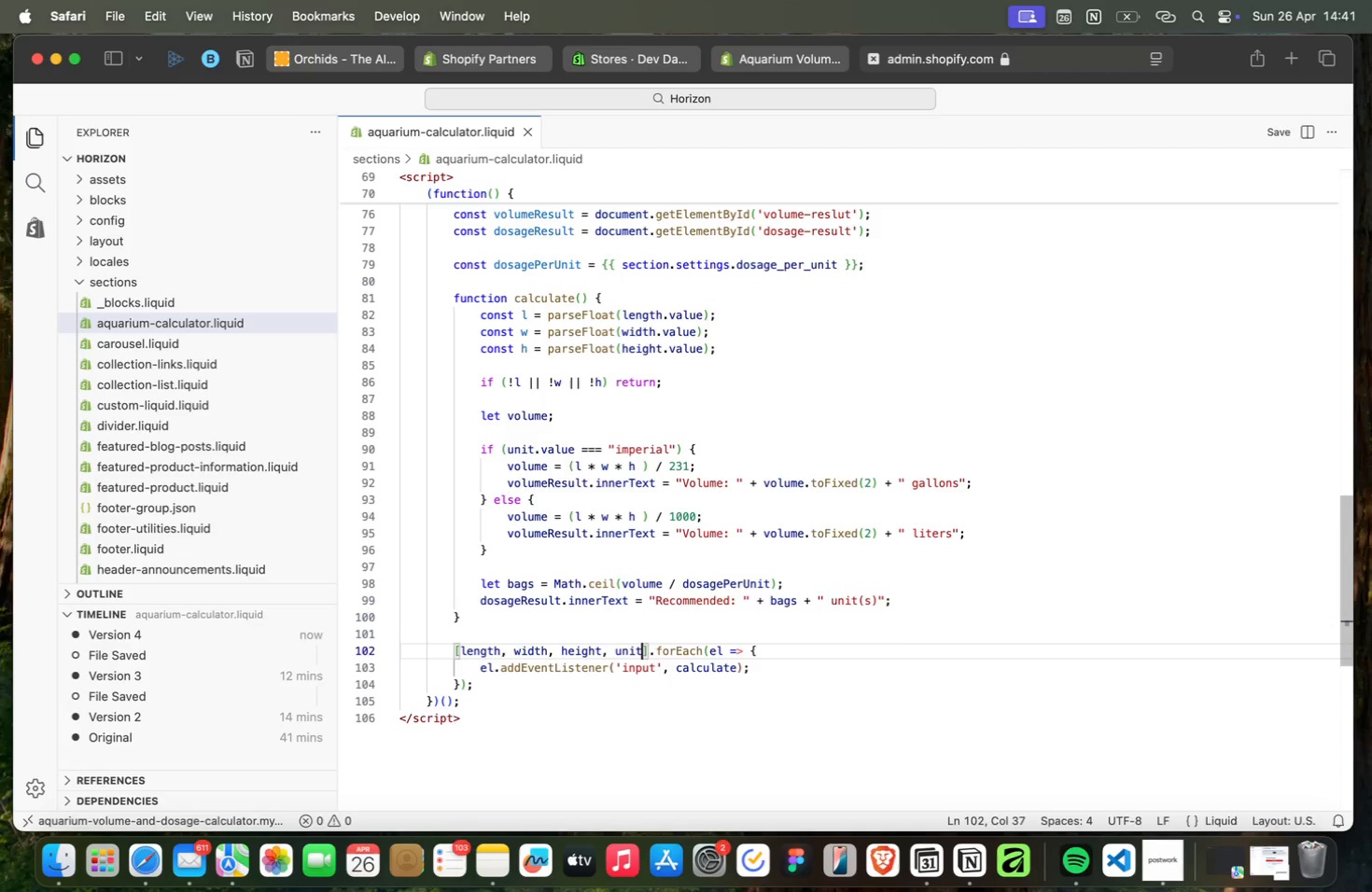 
key(ArrowRight)
 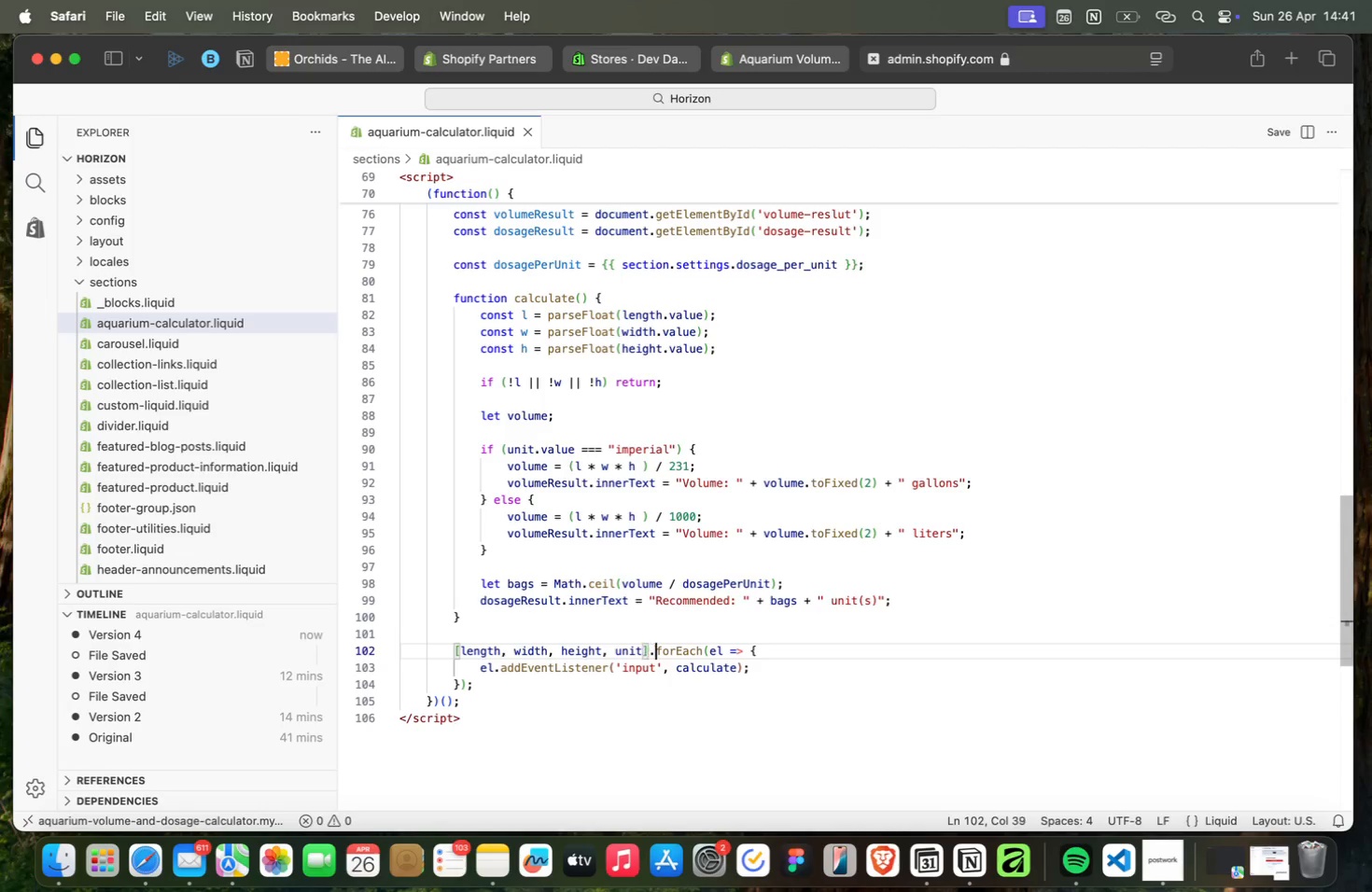 
key(ArrowRight)
 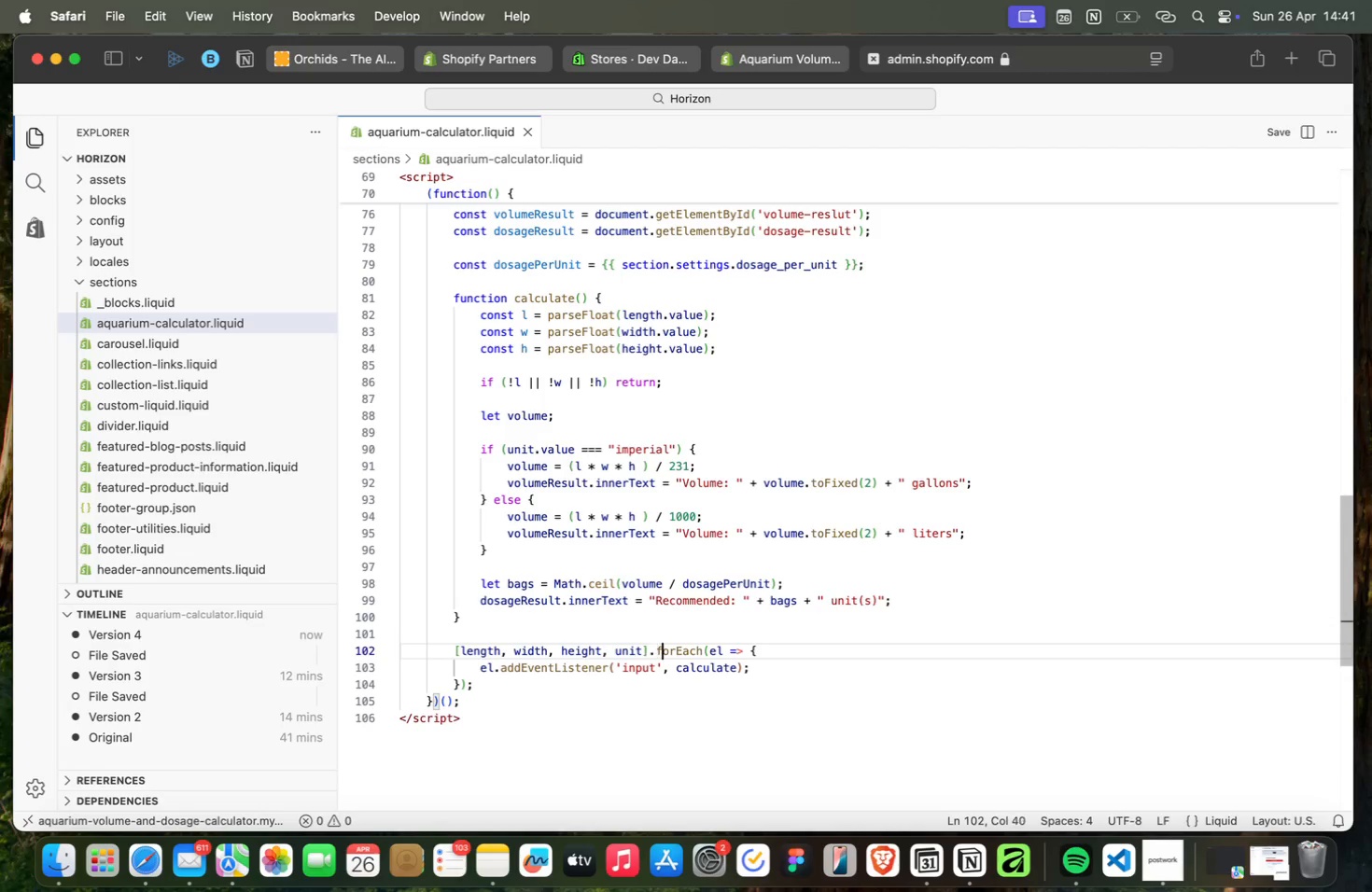 
key(ArrowRight)
 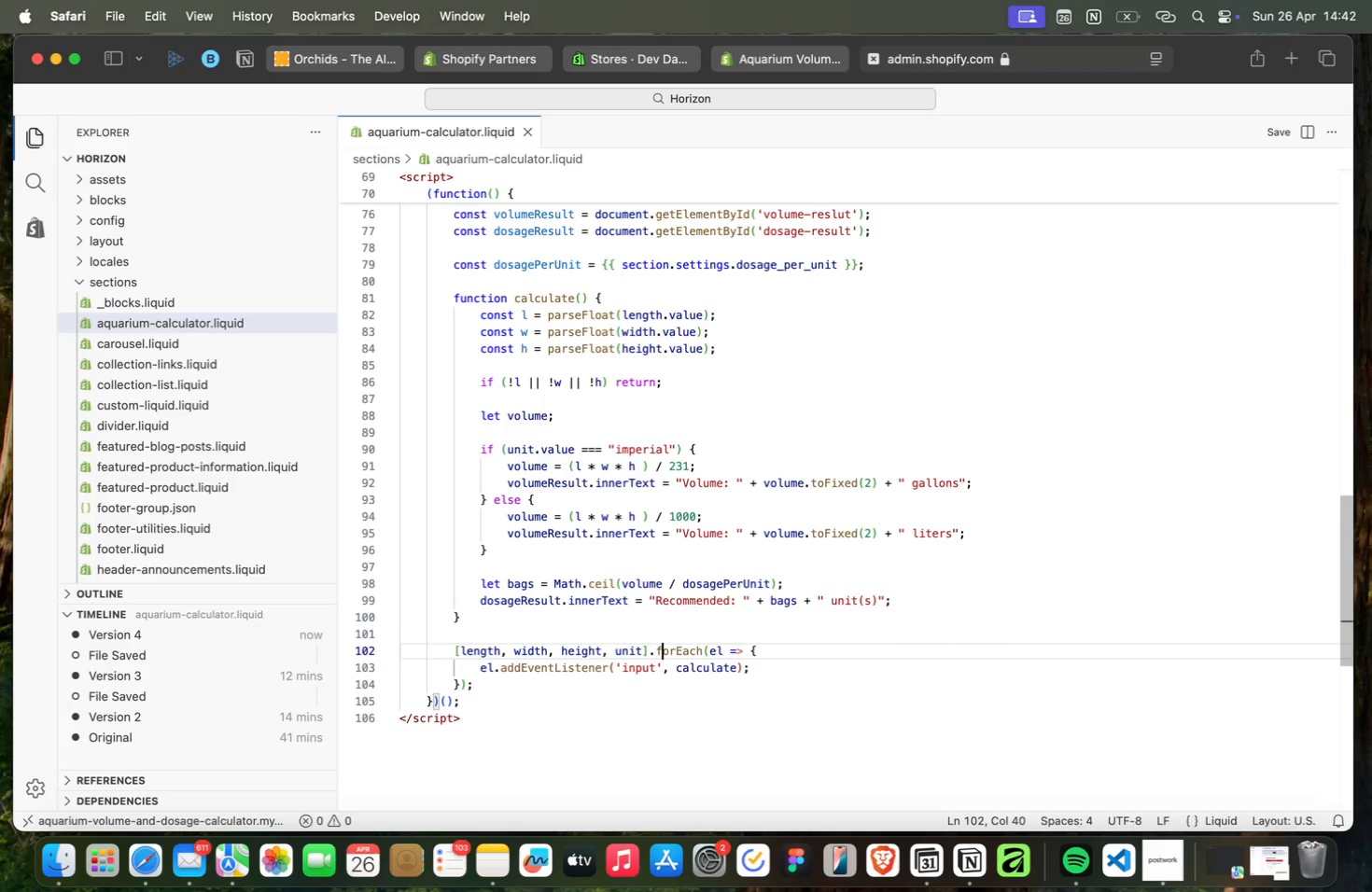 
wait(15.15)
 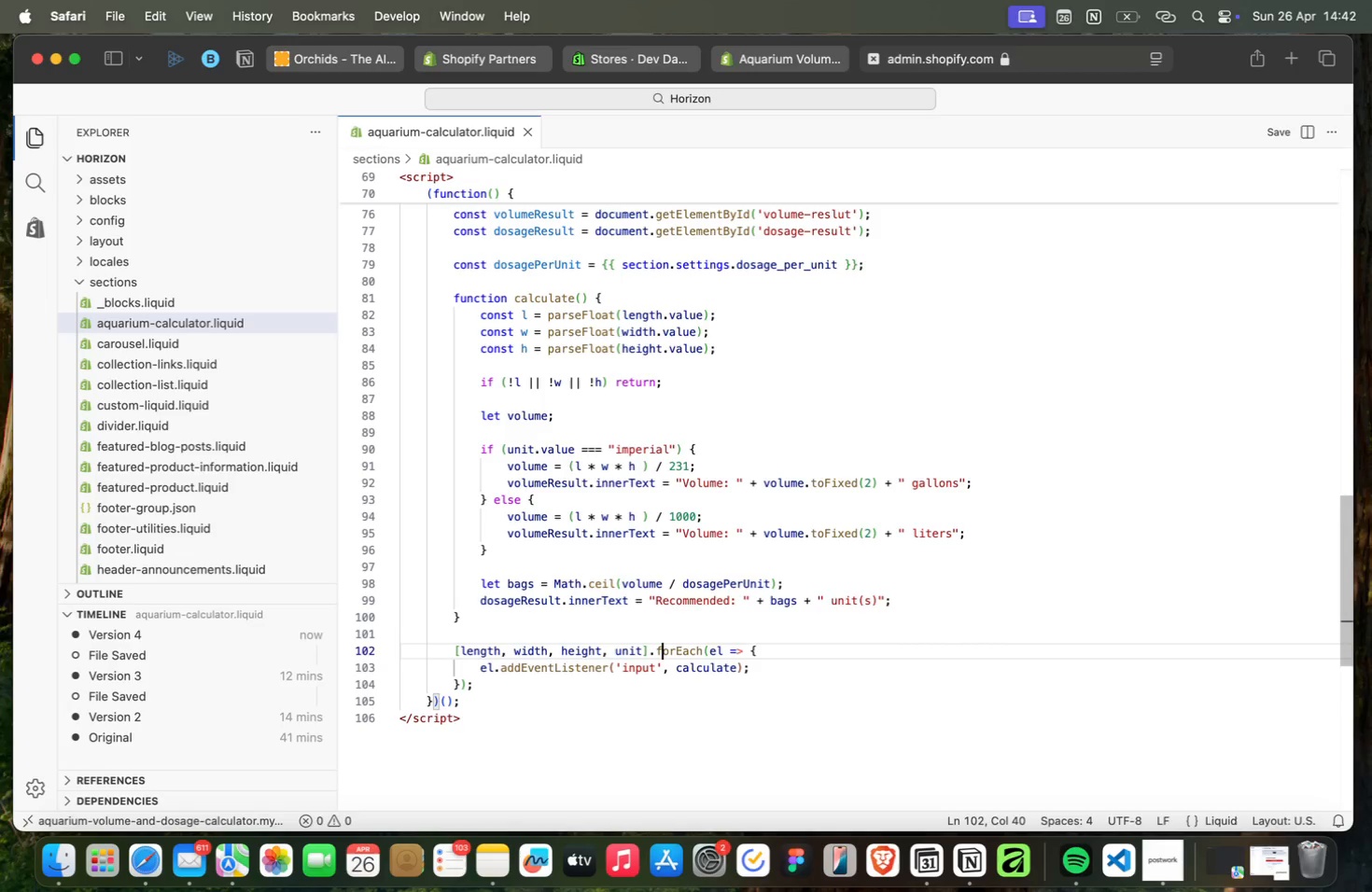 
key(ArrowRight)
 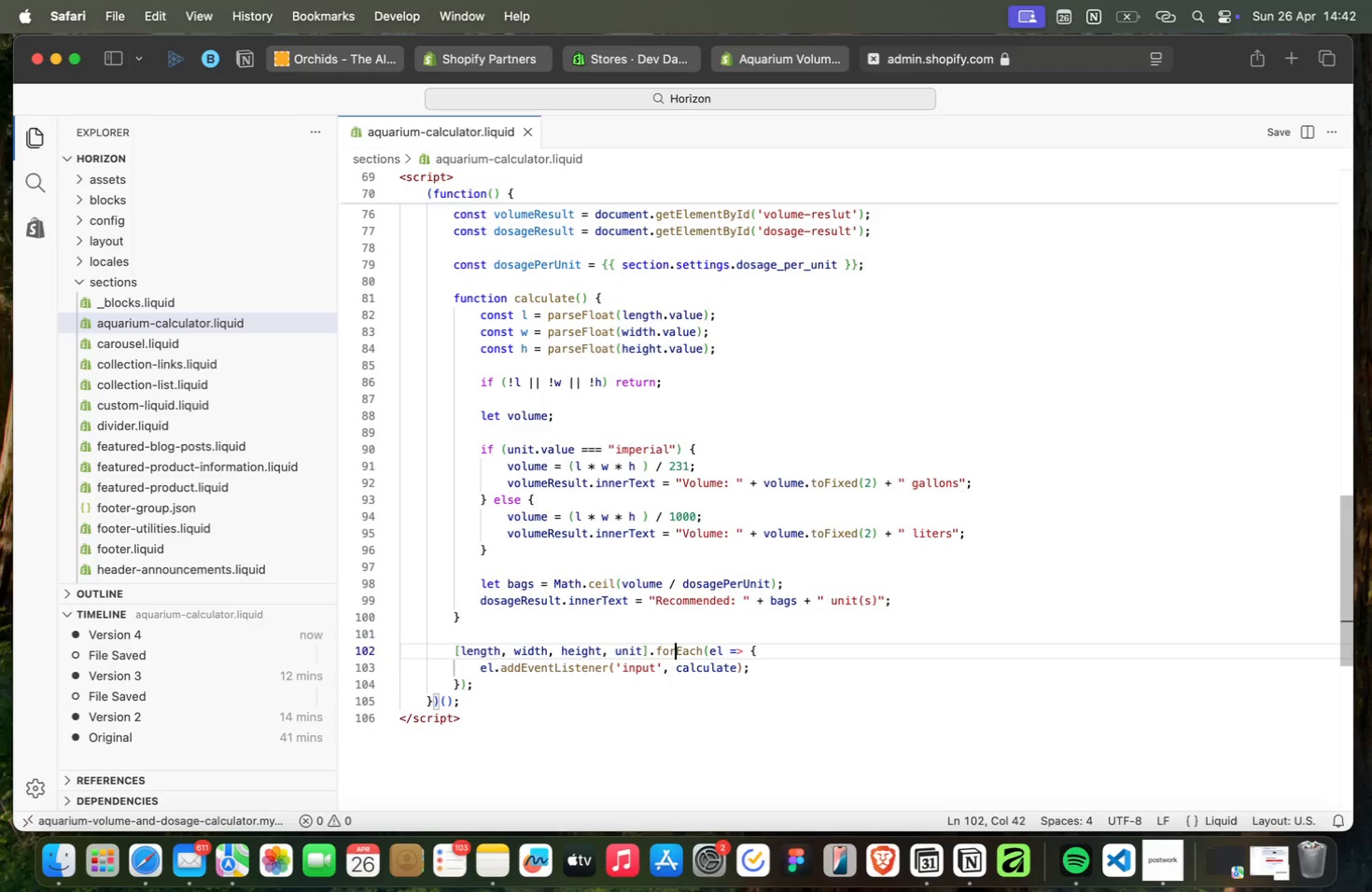 
key(ArrowRight)
 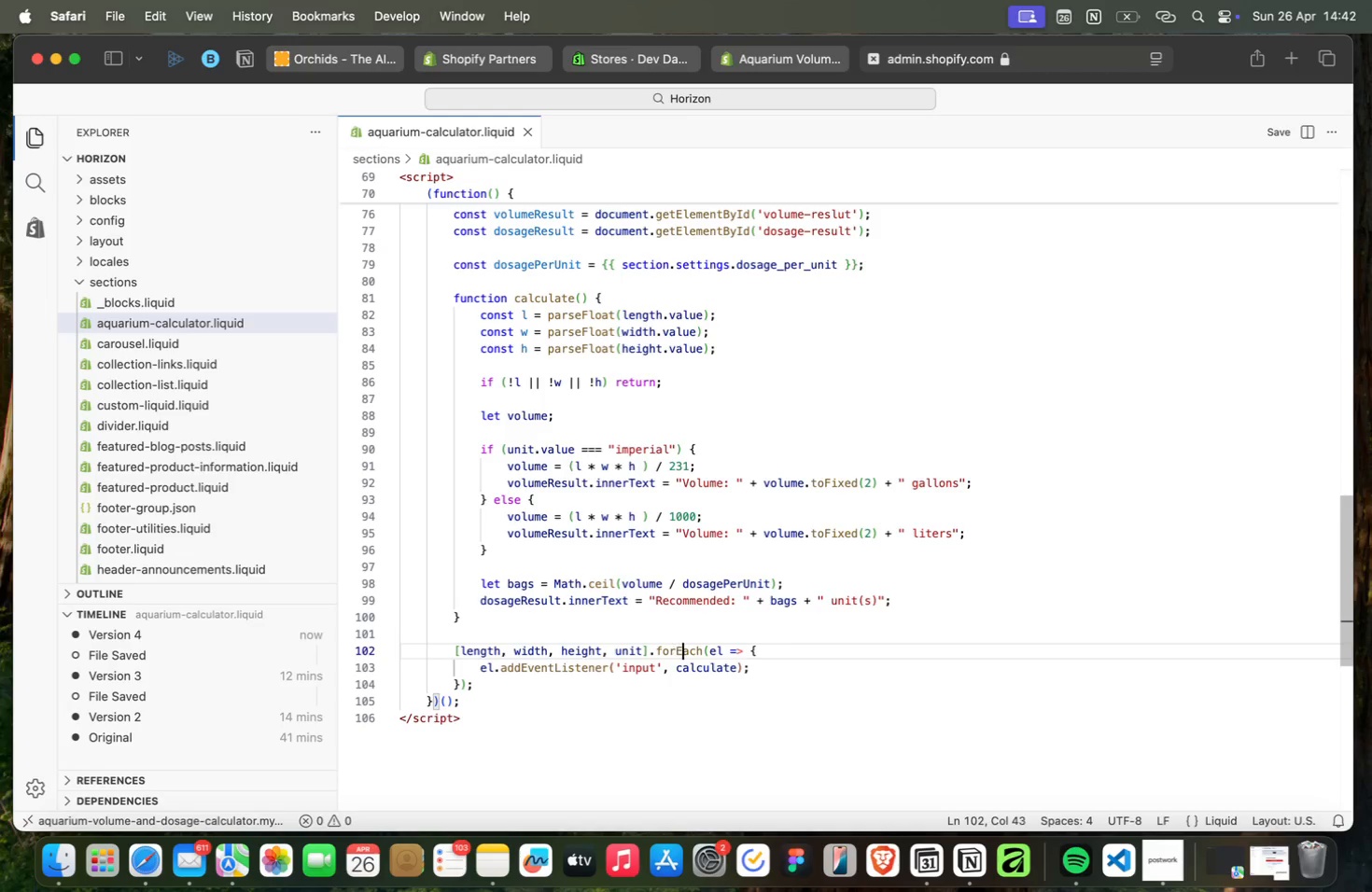 
key(ArrowRight)
 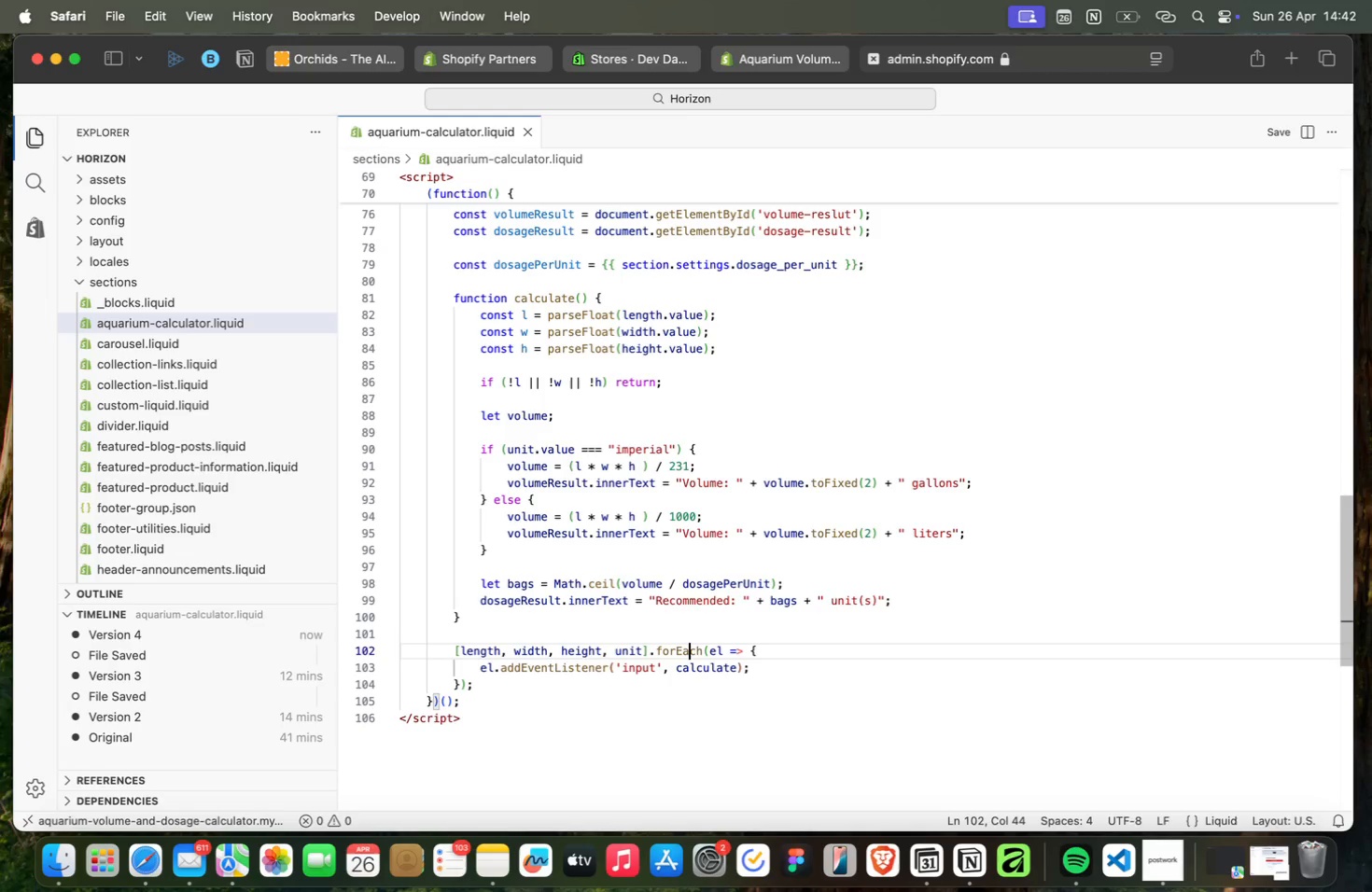 
key(ArrowRight)
 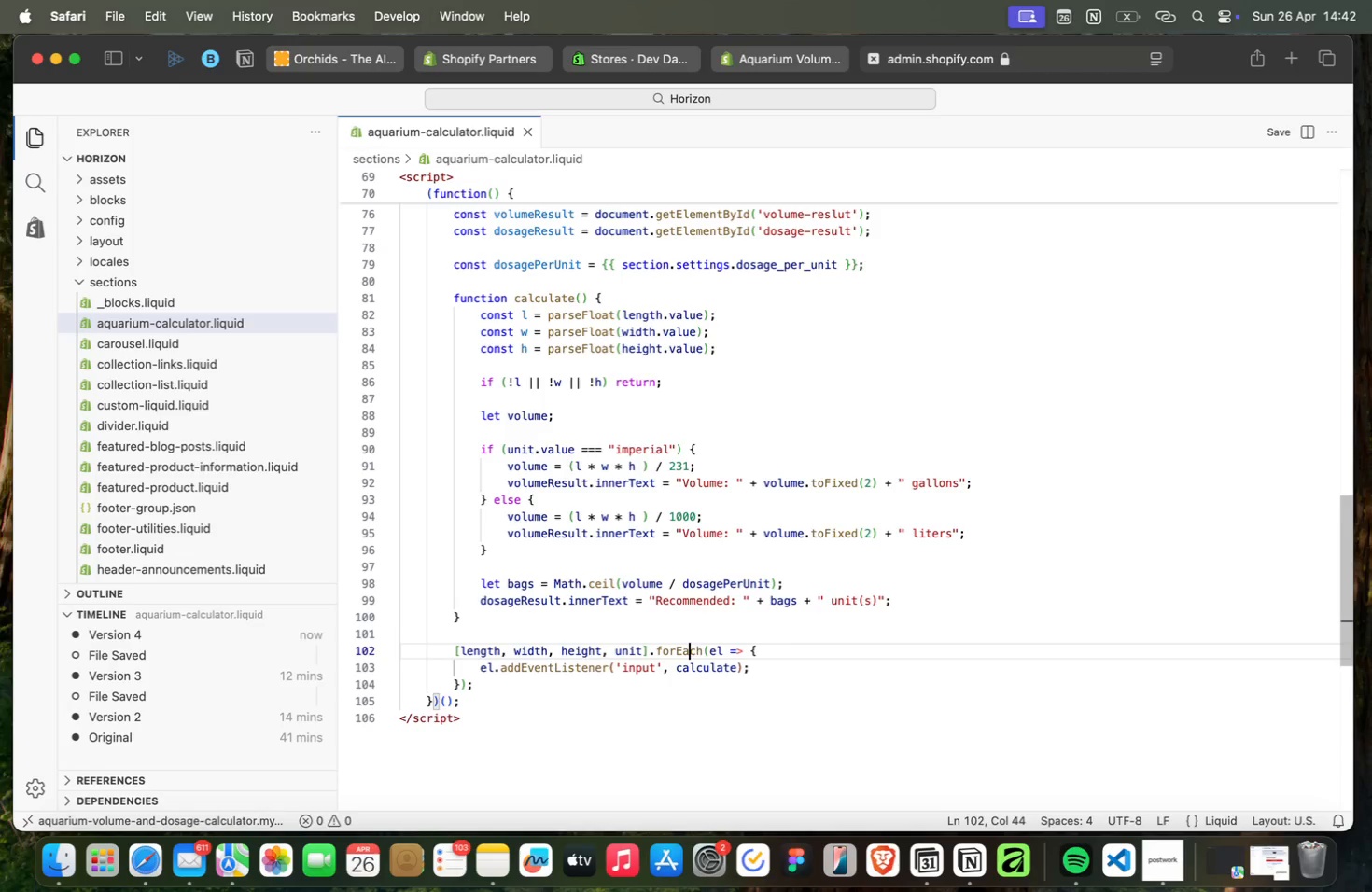 
key(ArrowRight)
 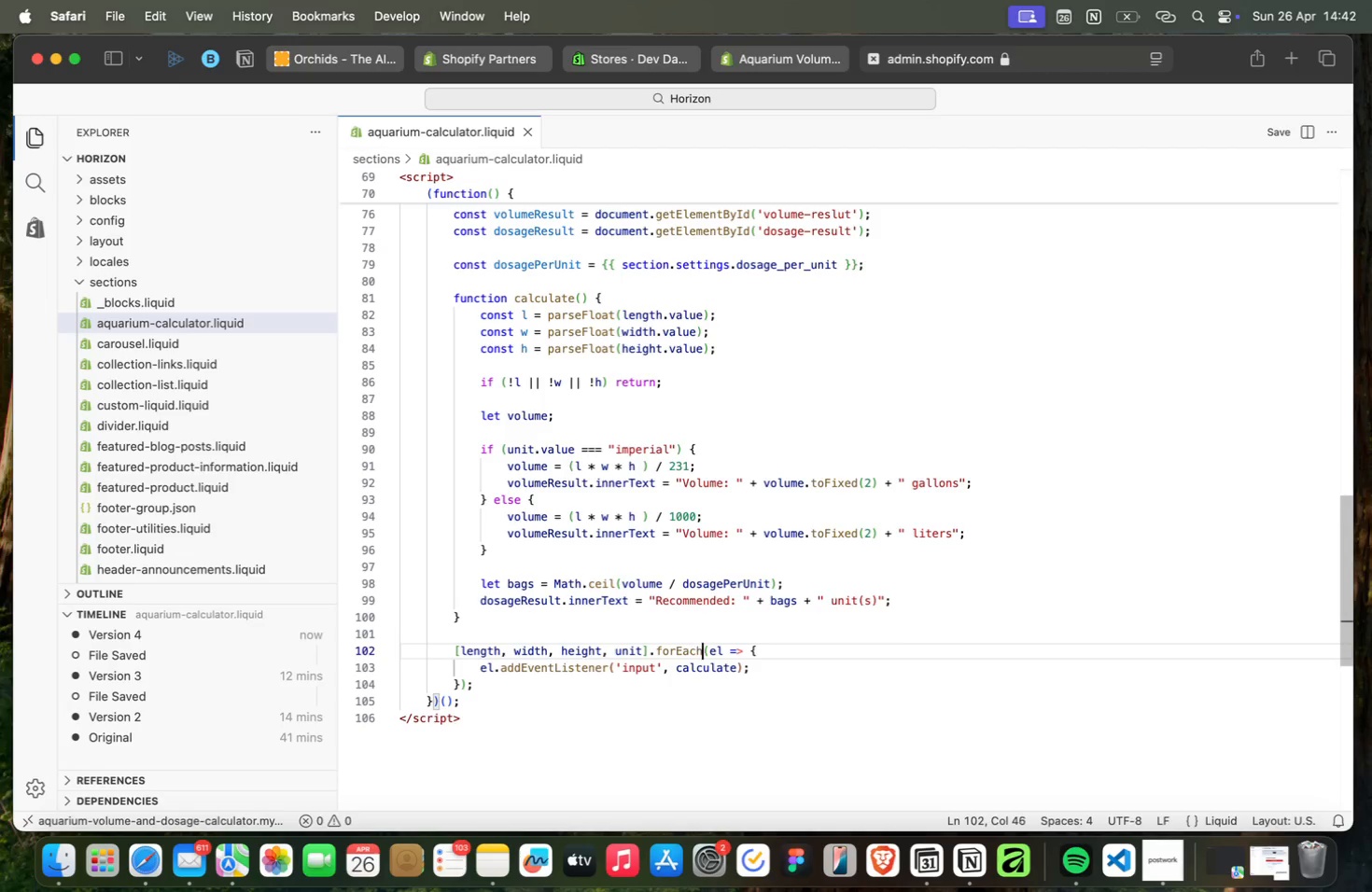 
key(ArrowRight)
 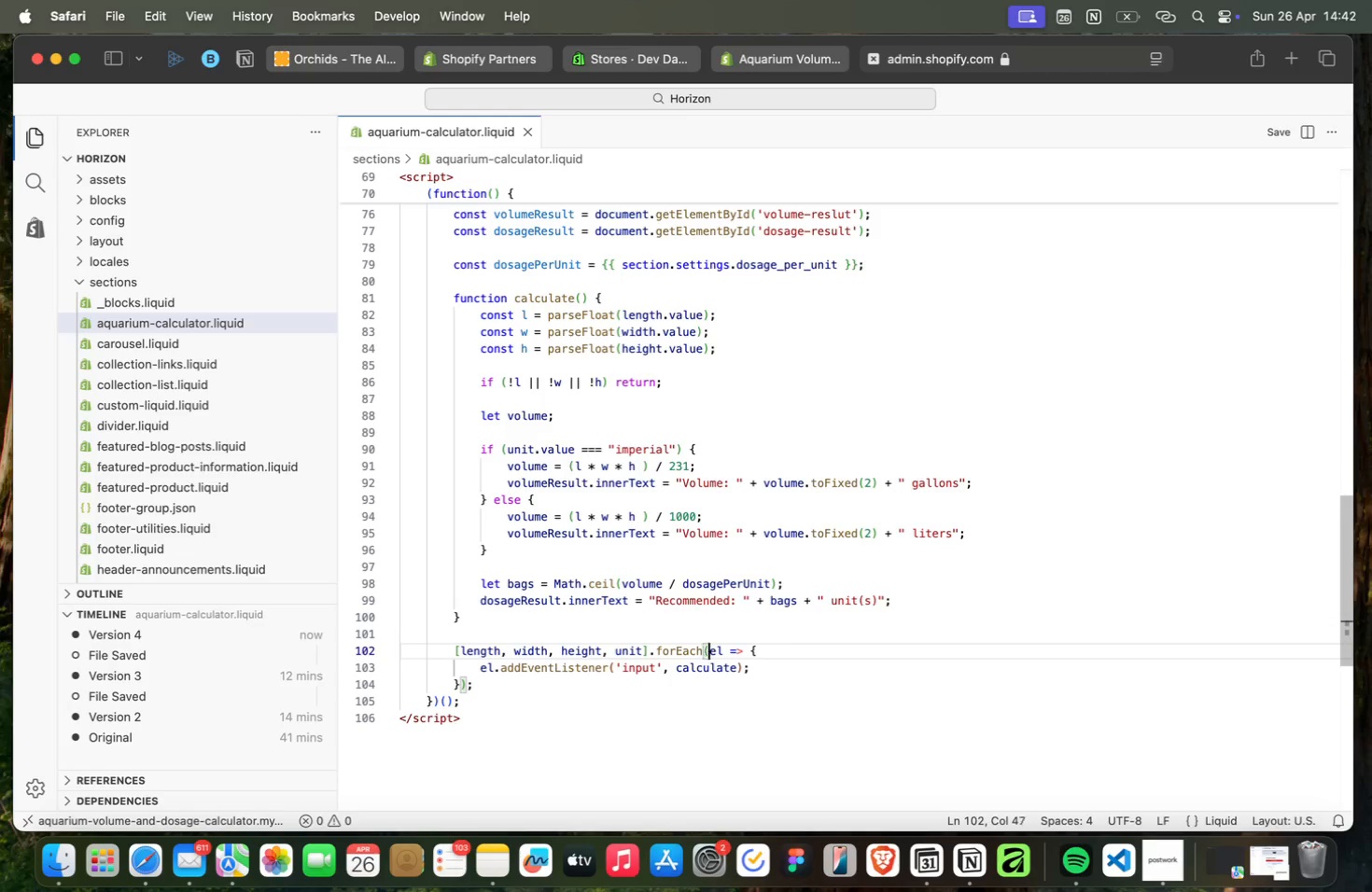 
key(ArrowRight)
 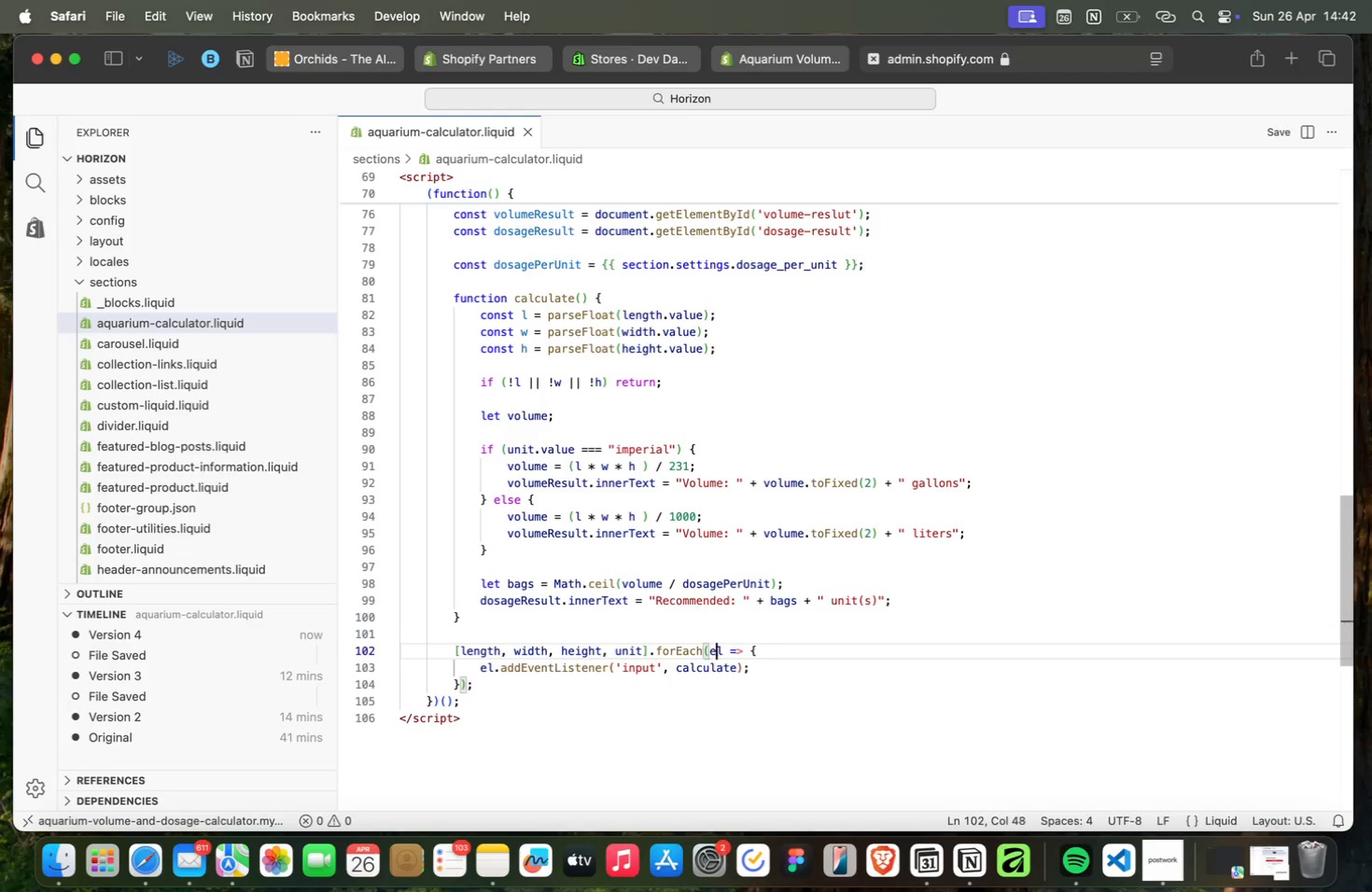 
key(ArrowRight)
 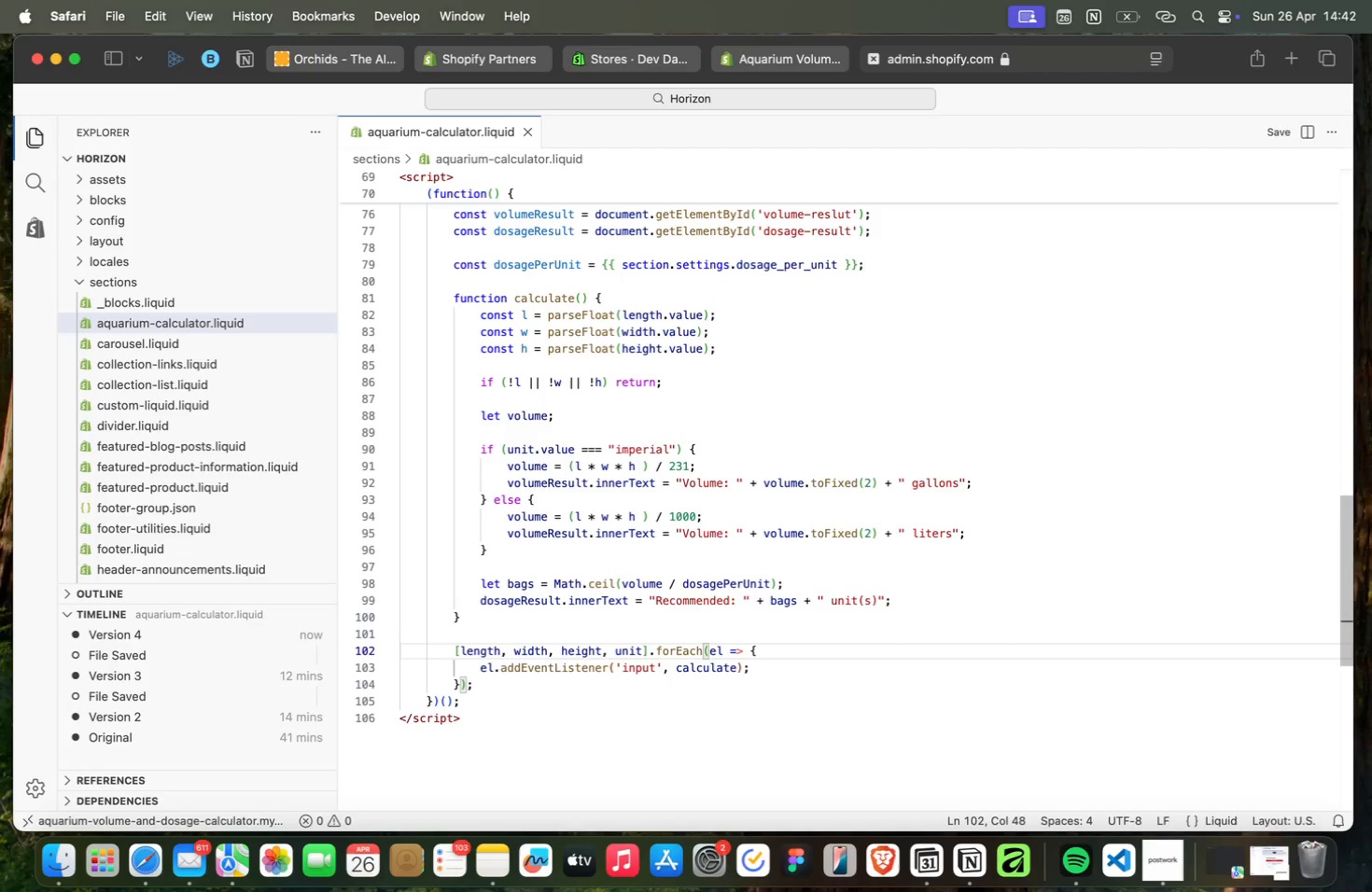 
key(ArrowRight)
 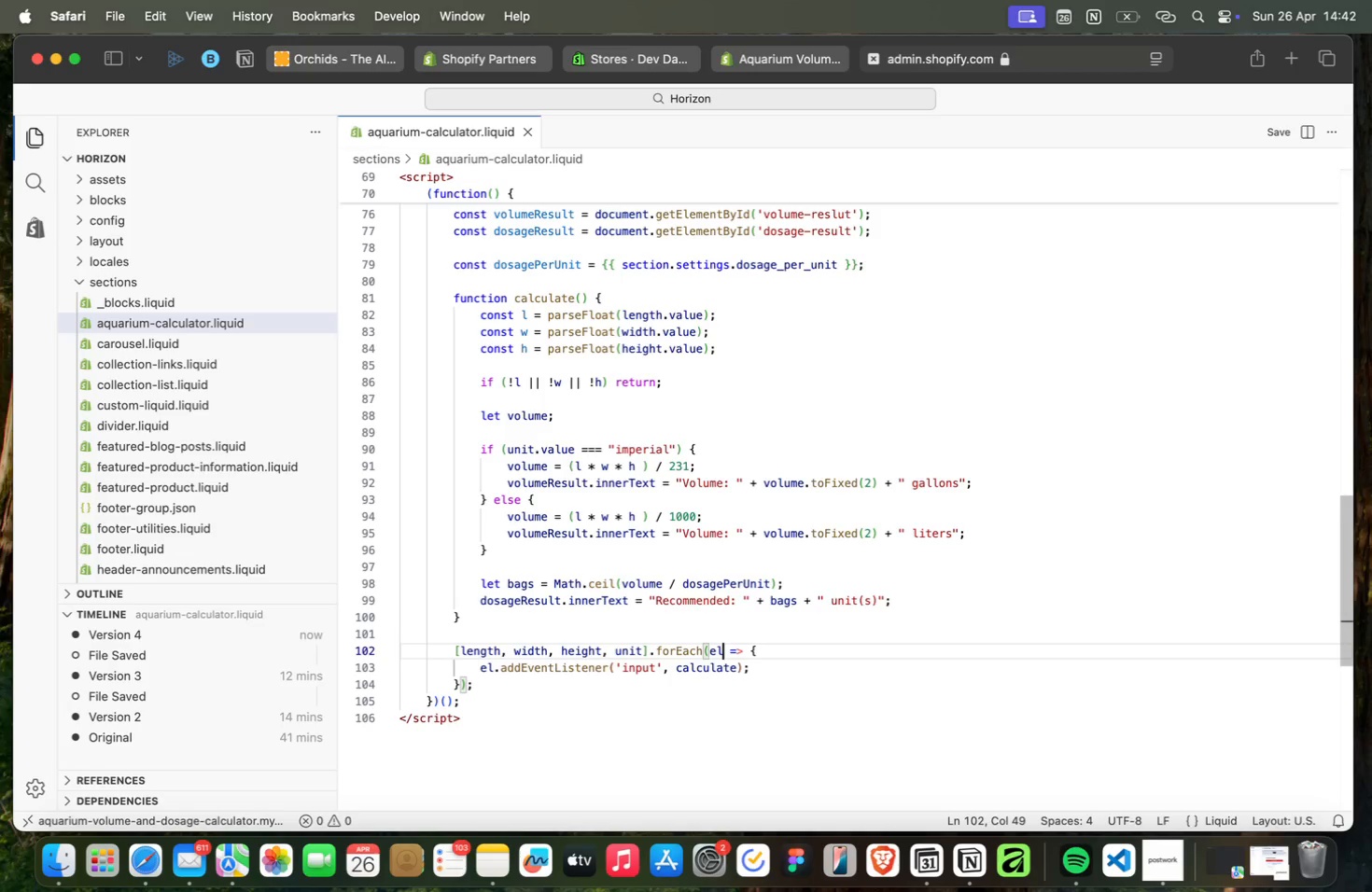 
key(ArrowRight)
 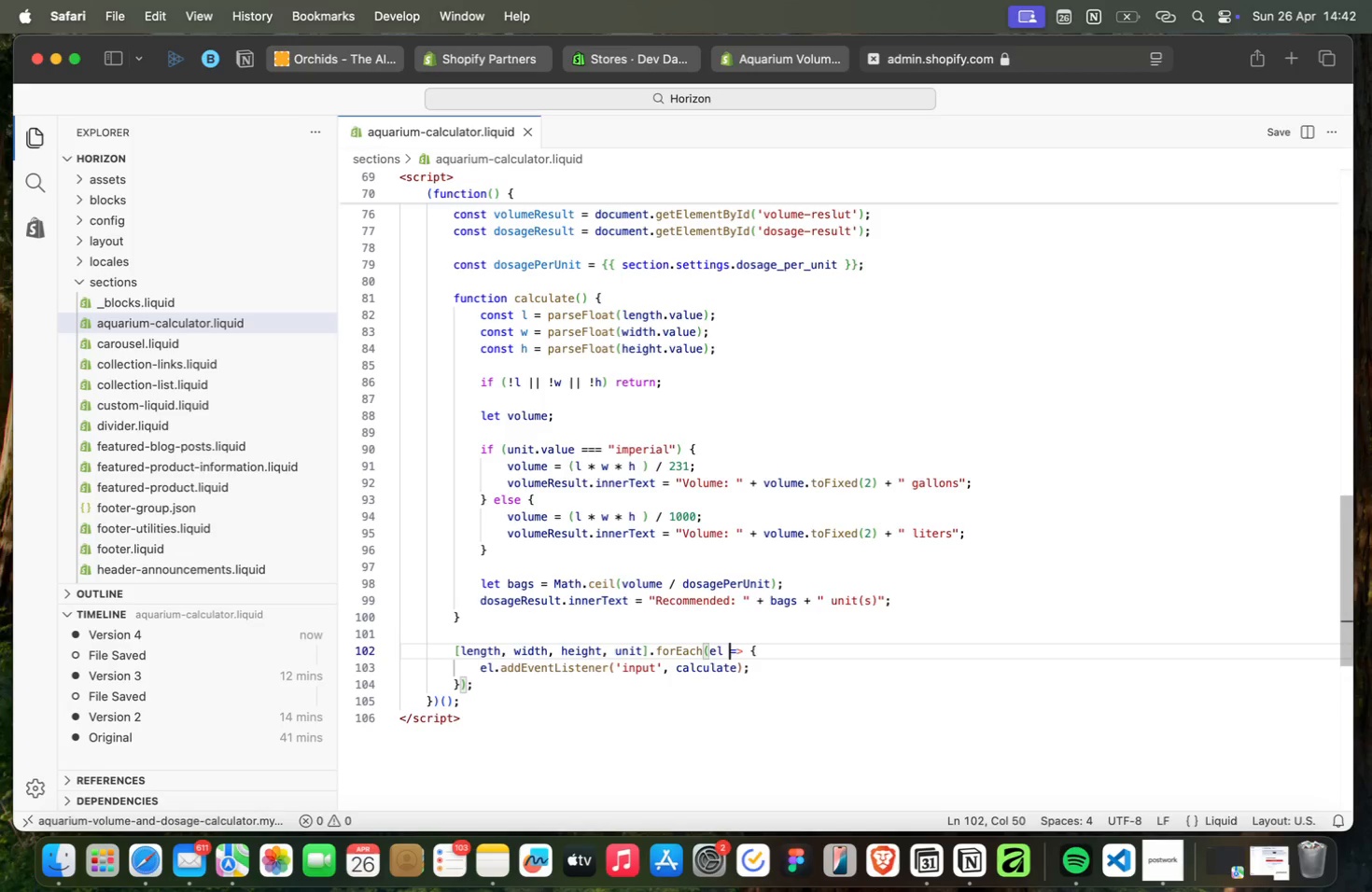 
key(ArrowRight)
 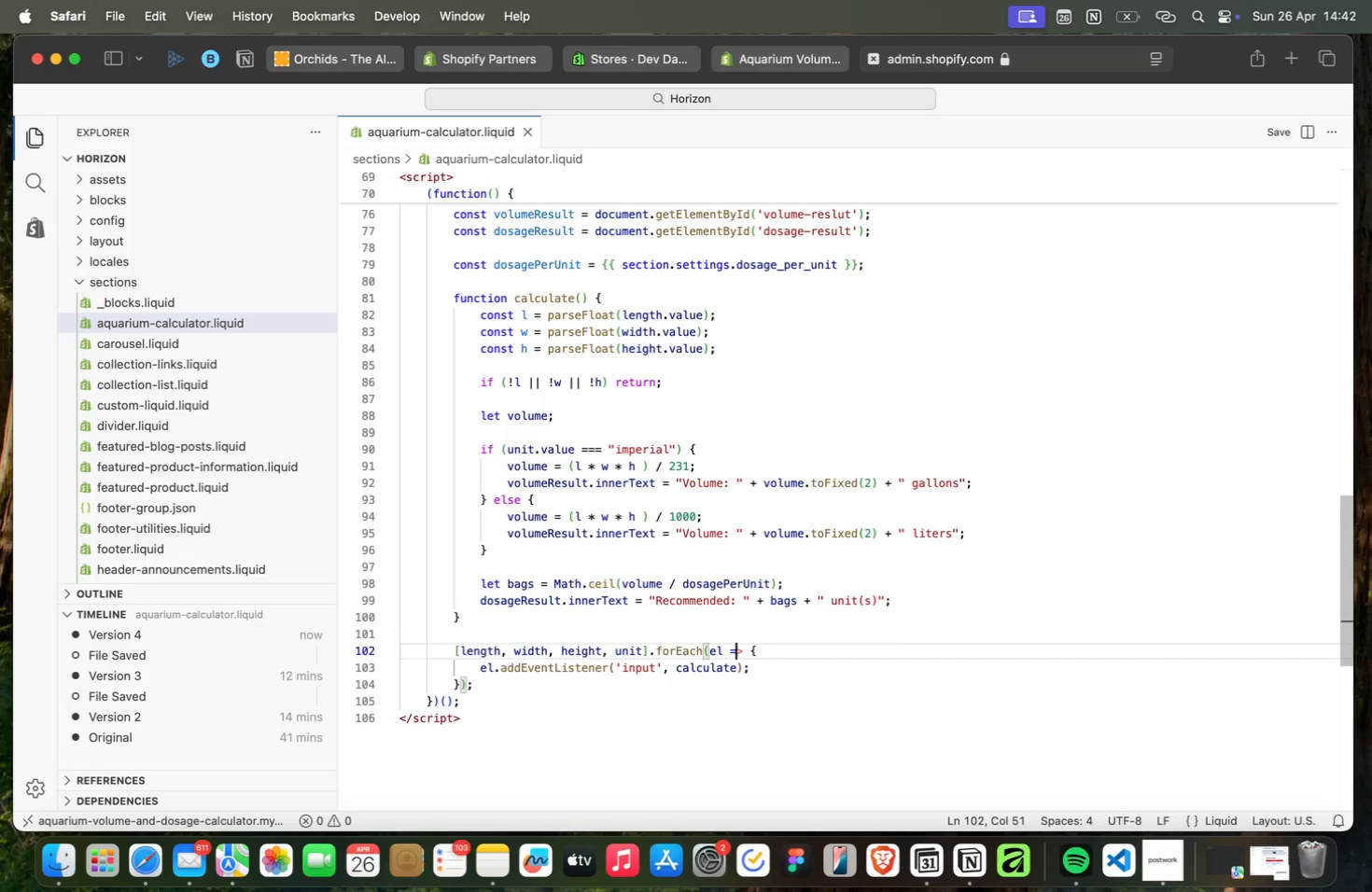 
key(ArrowRight)
 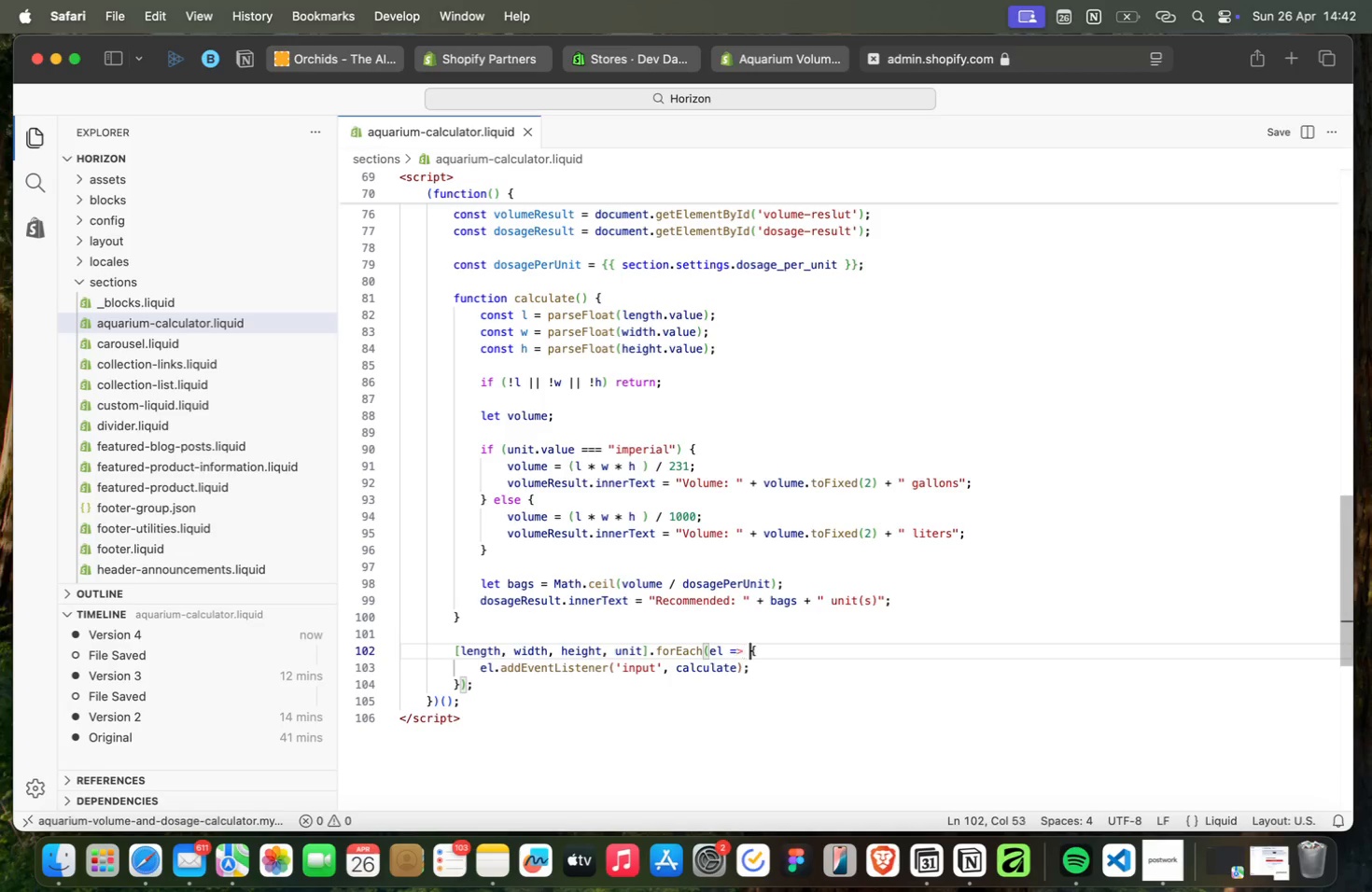 
key(ArrowRight)
 